 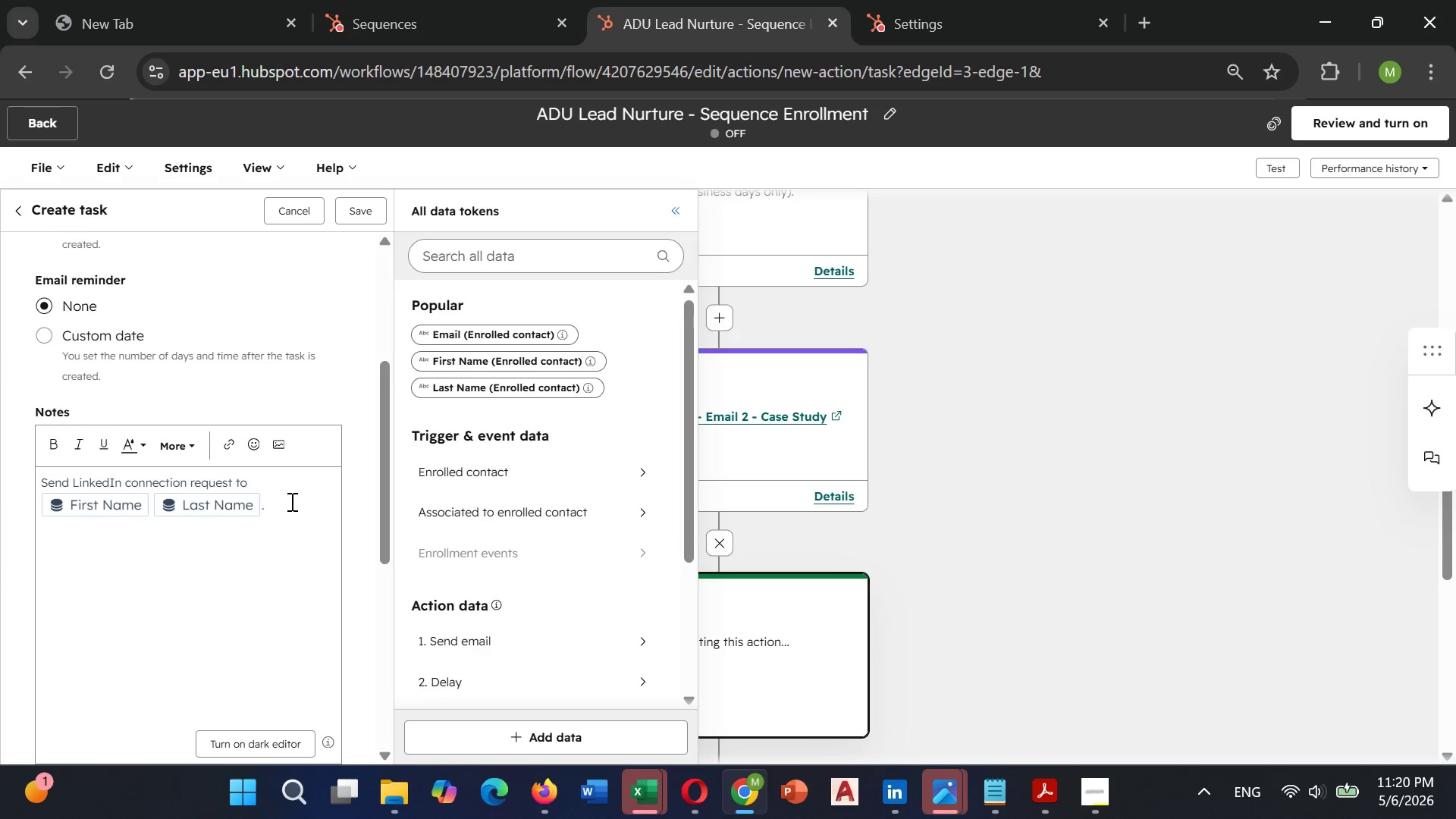 
type( Their )
 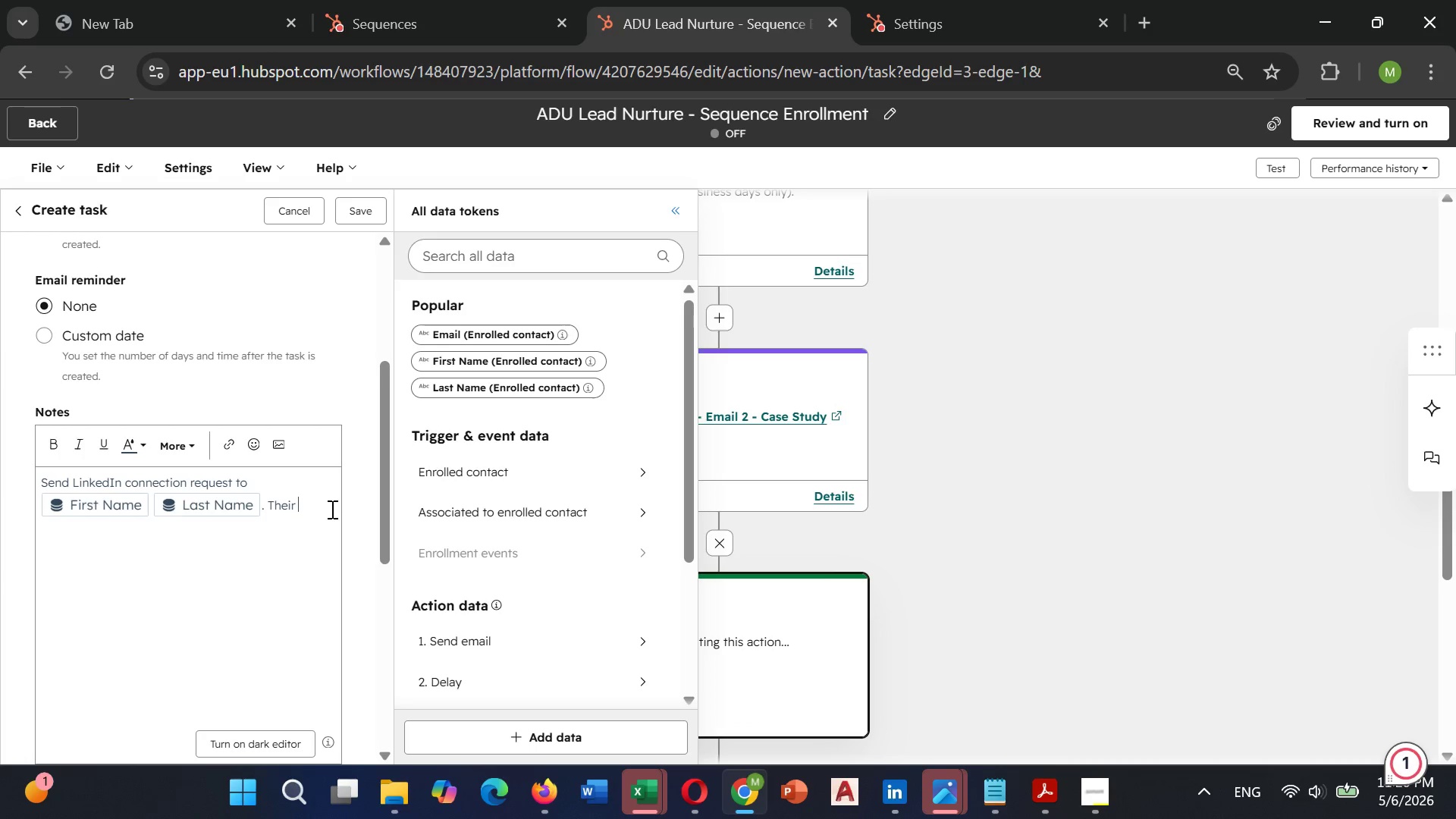 
type(profile )
 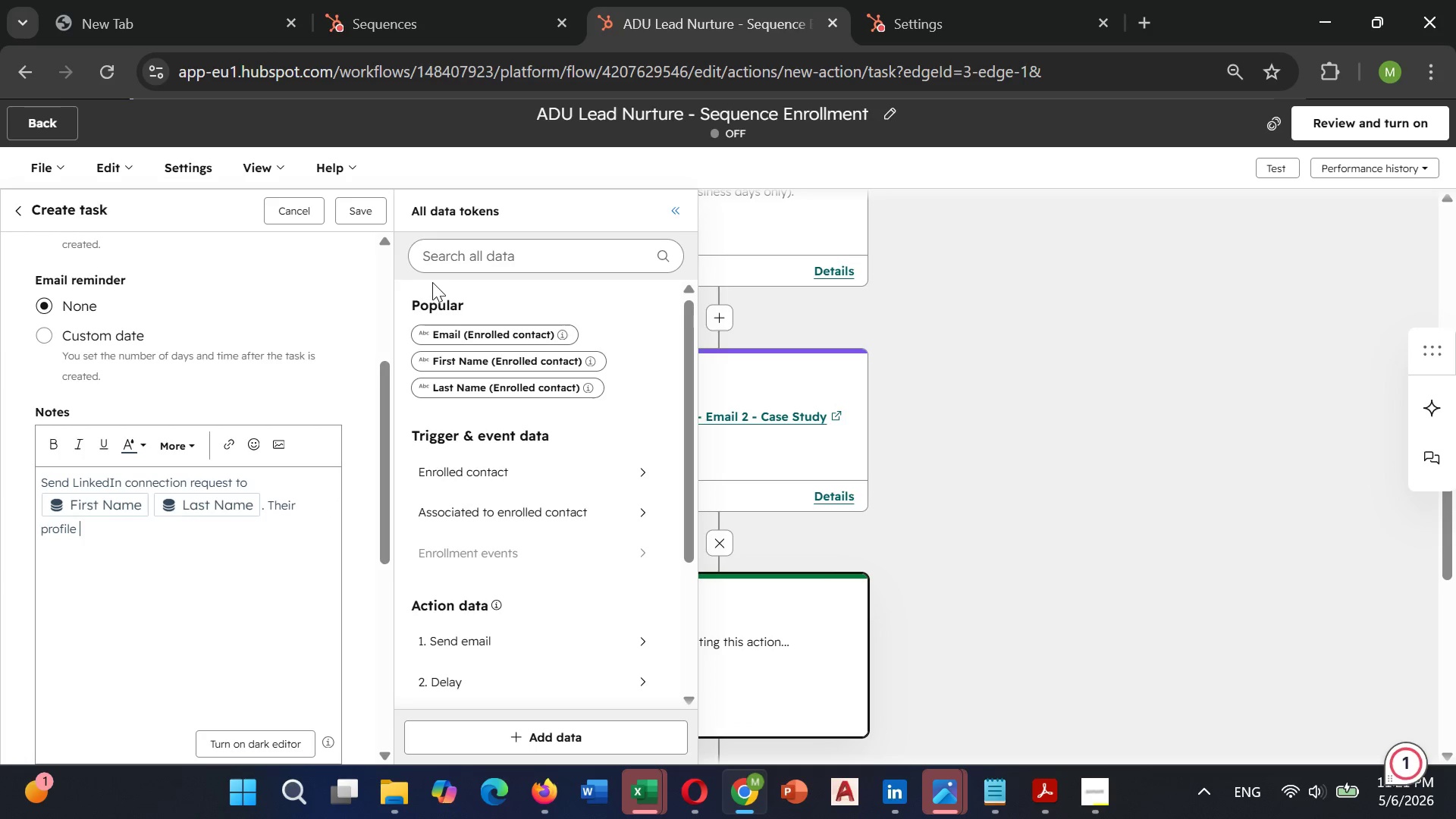 
left_click([505, 256])
 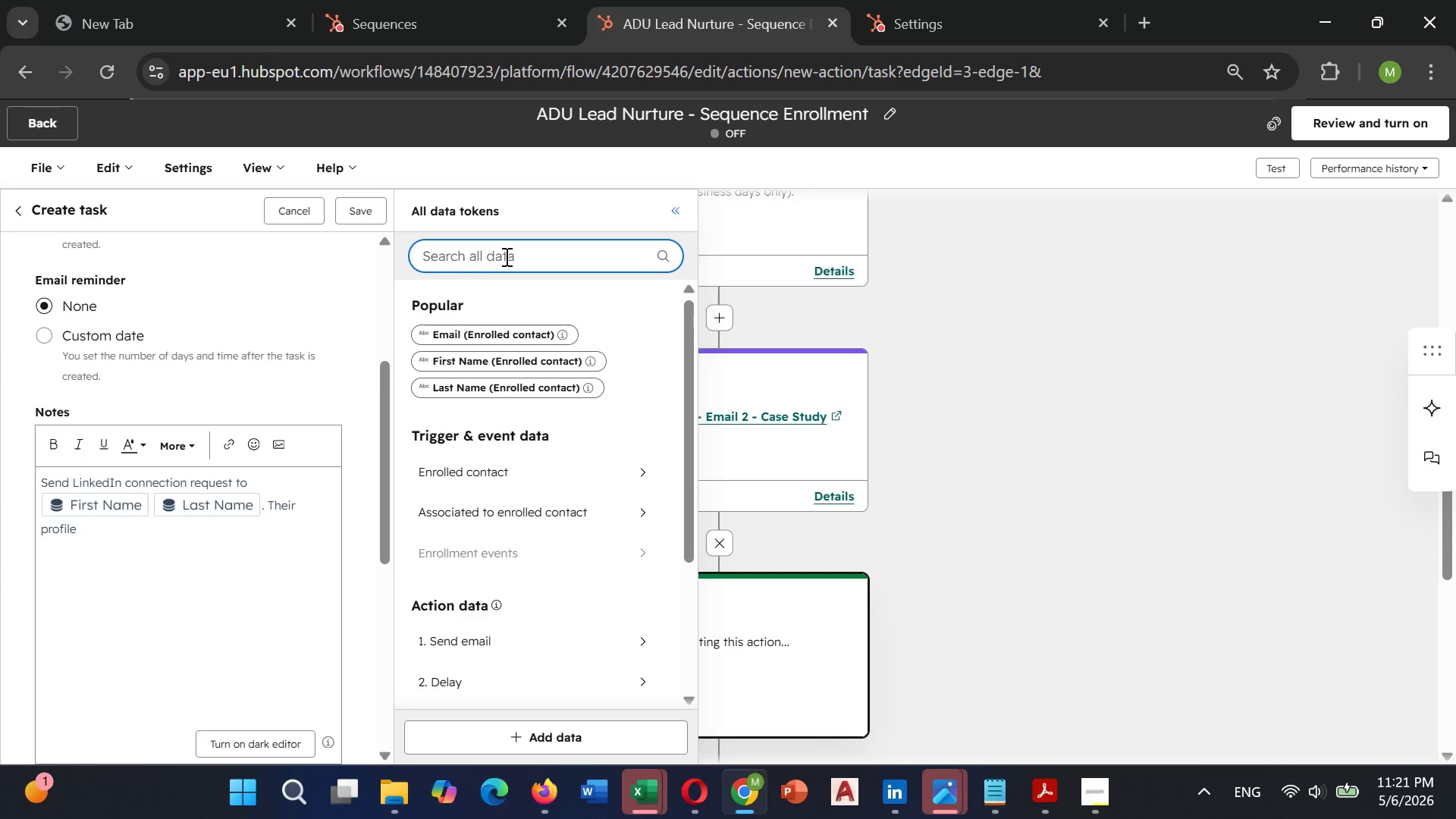 
type(linkdin)
key(Backspace)
key(Backspace)
key(Backspace)
 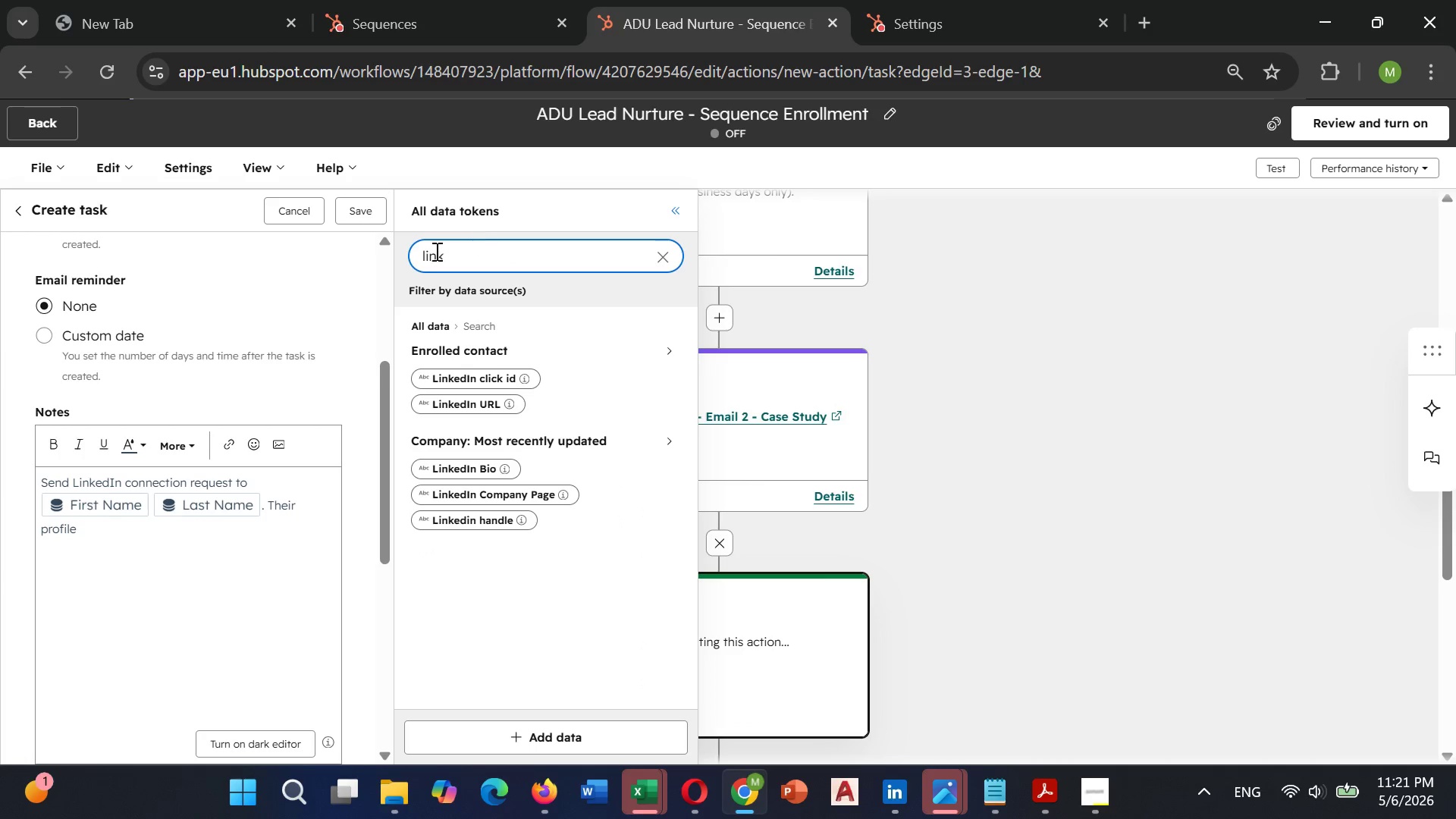 
left_click([449, 392])
 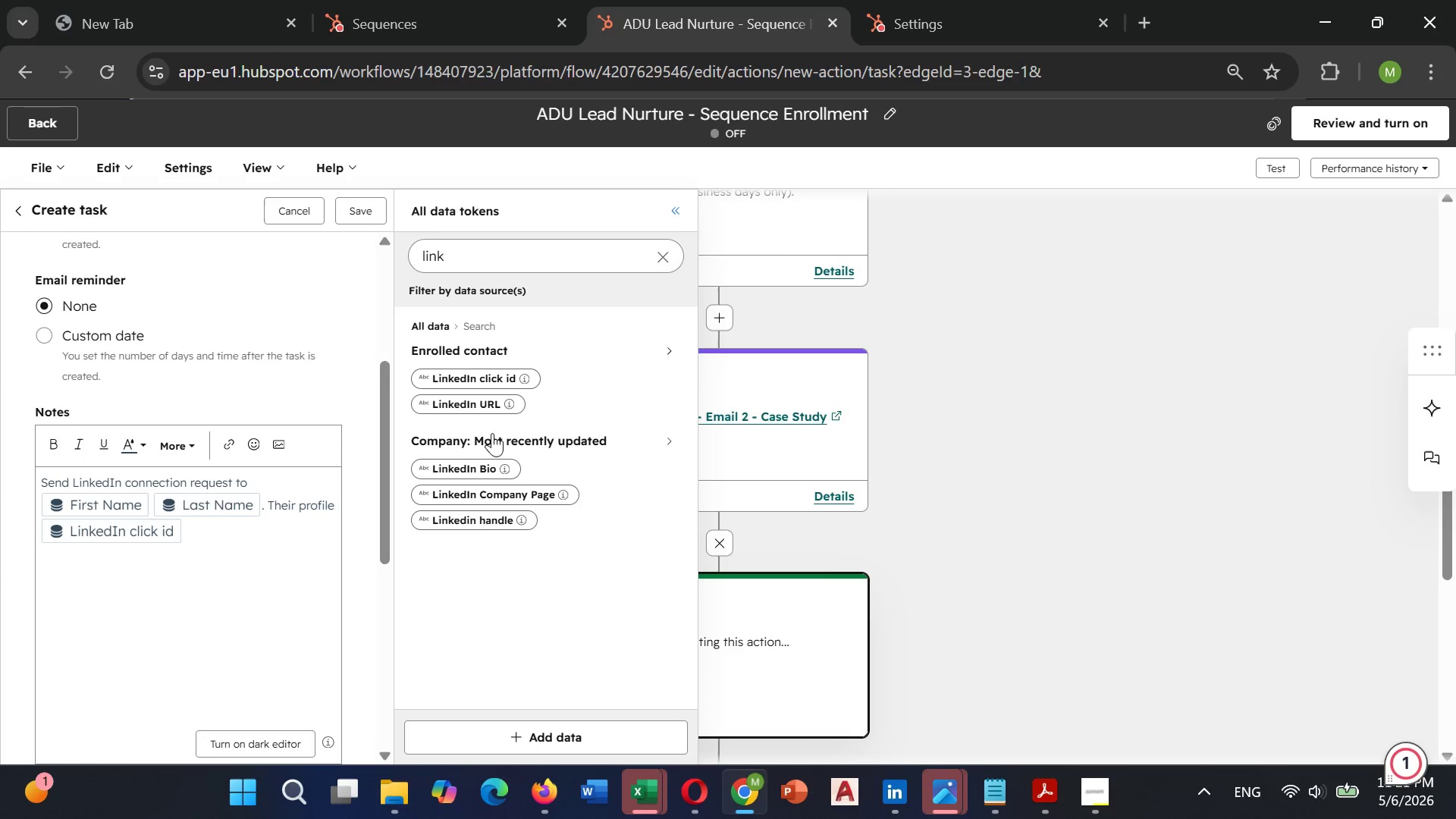 
left_click([474, 404])
 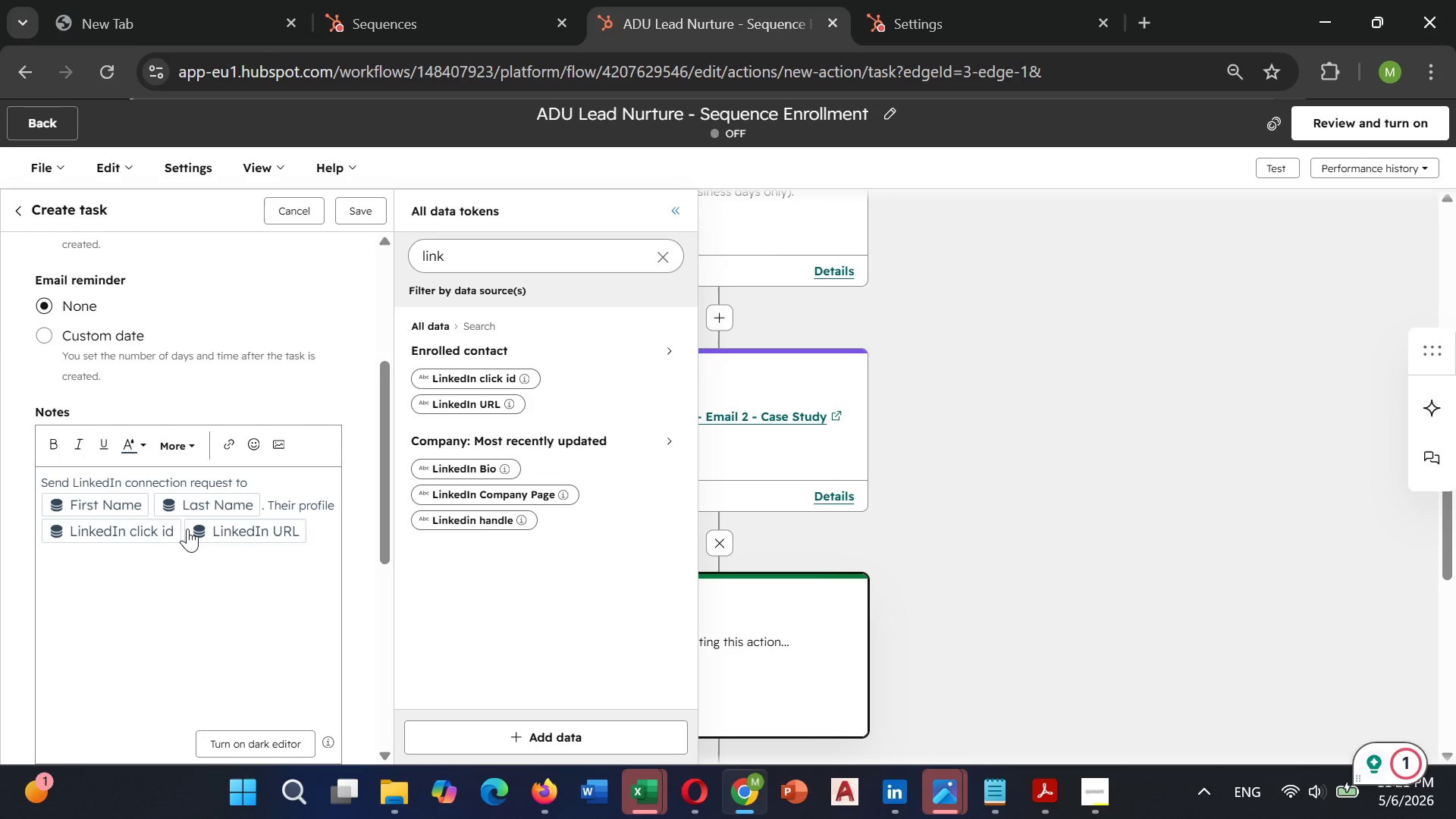 
left_click([184, 526])
 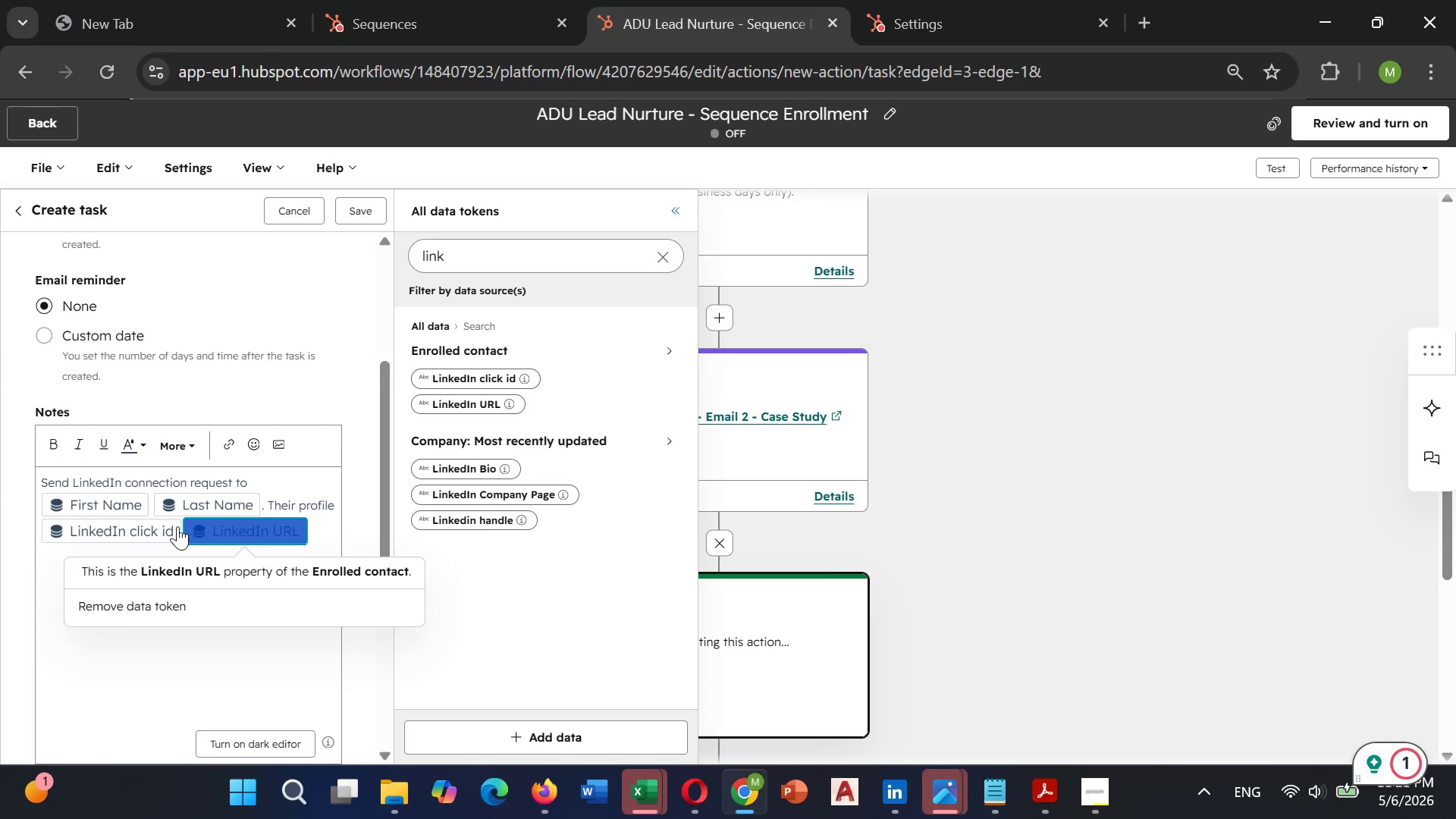 
left_click([172, 524])
 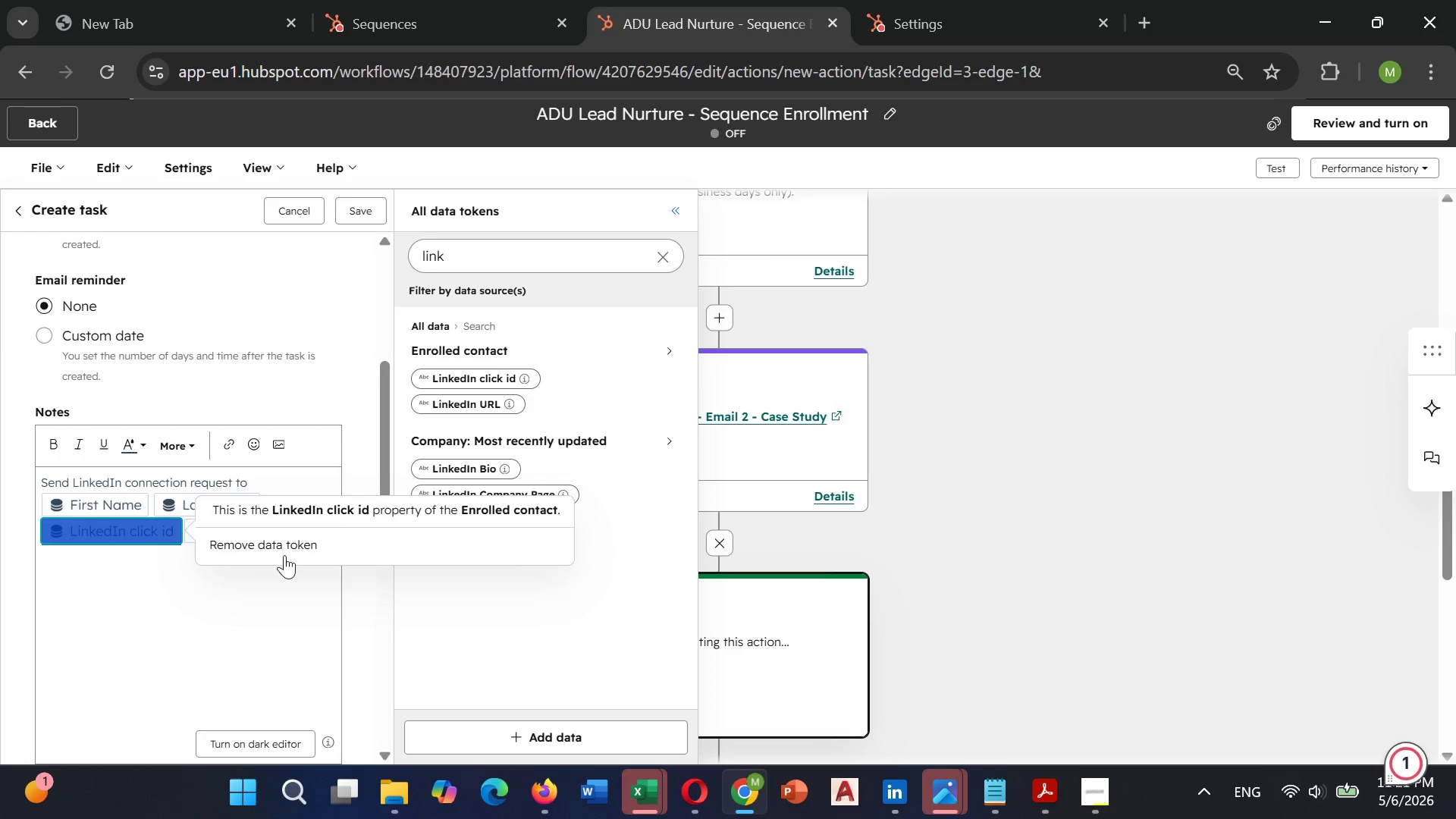 
left_click([284, 545])
 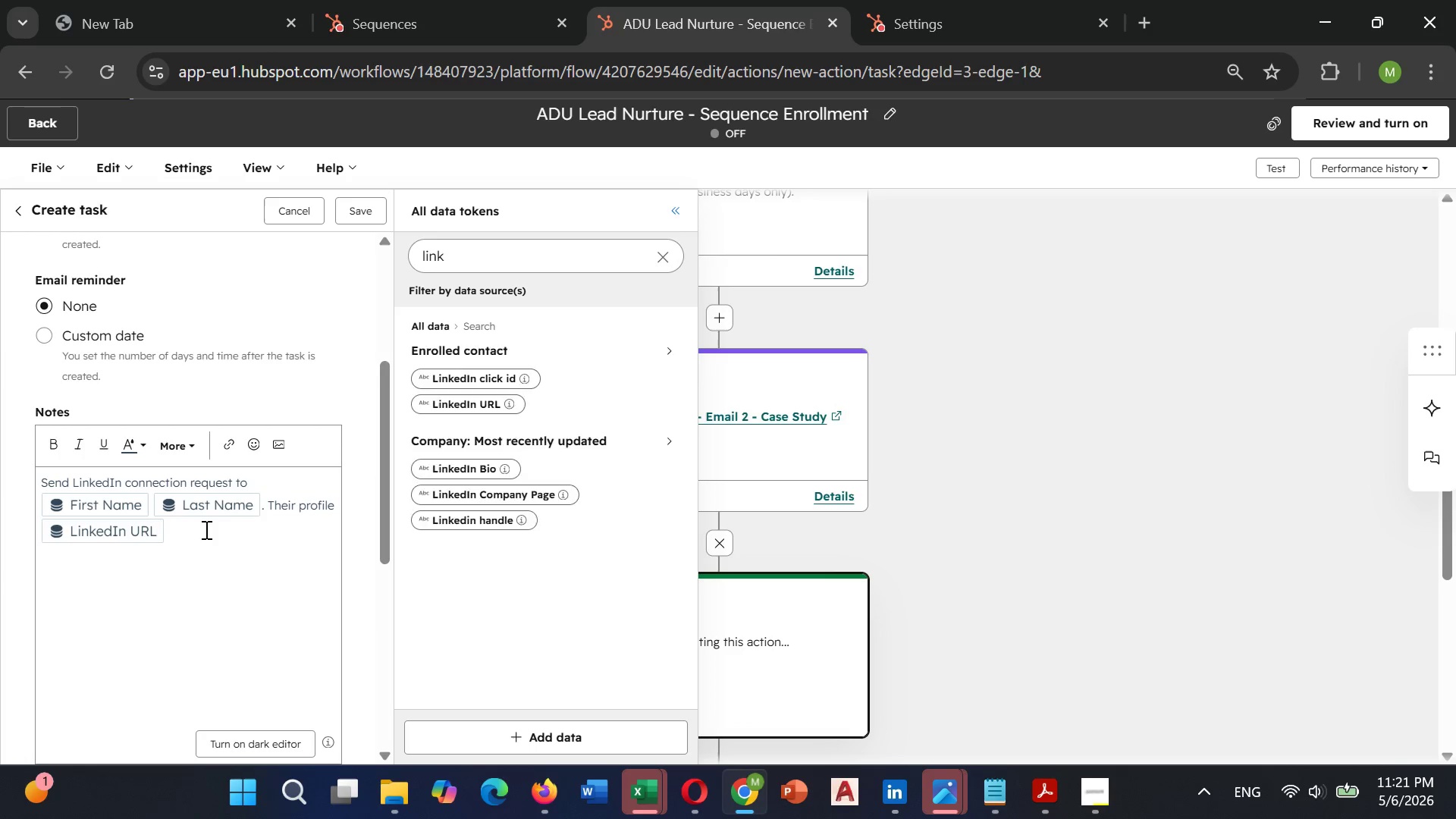 
left_click([205, 529])
 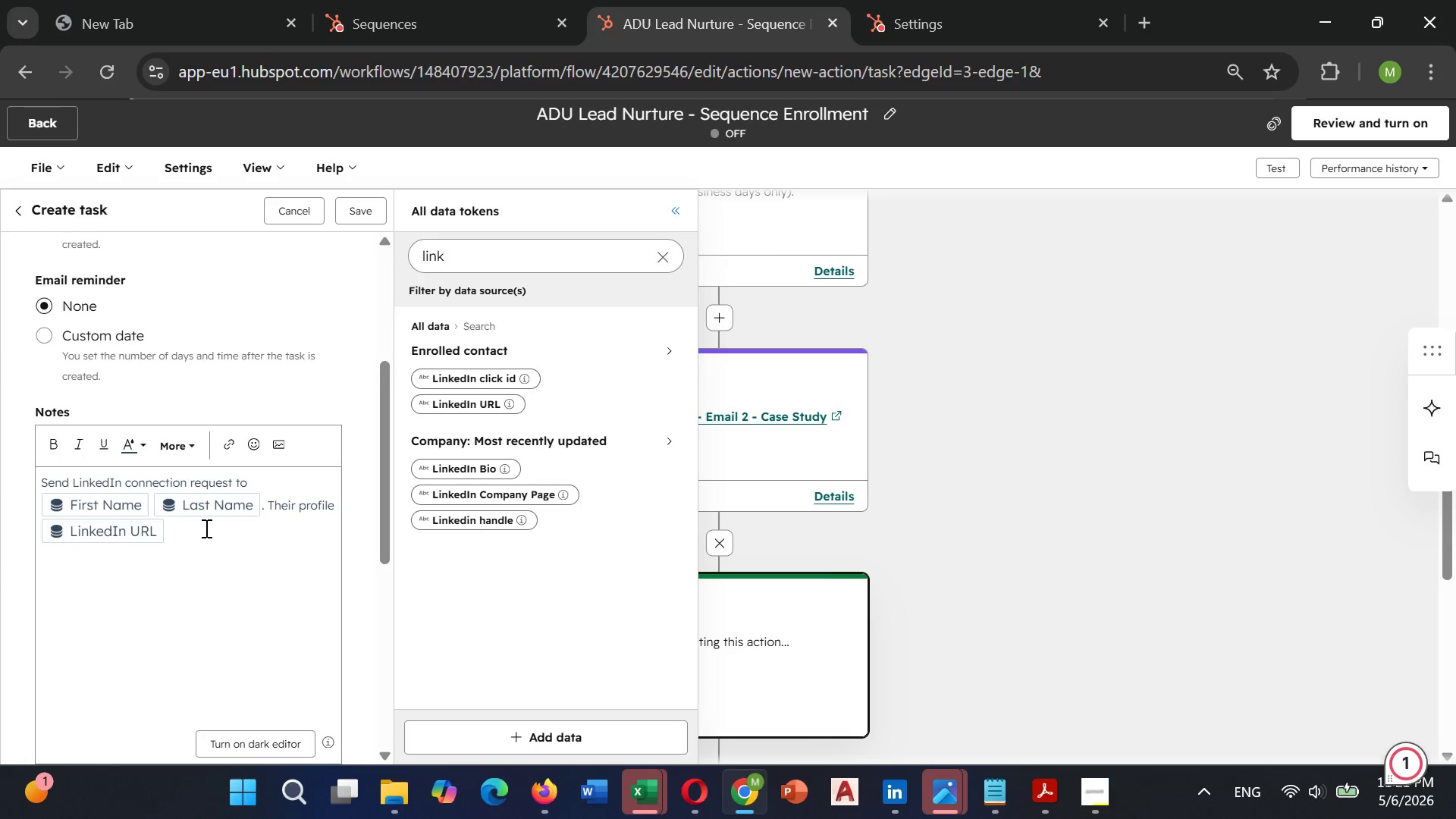 
key(Comma)
 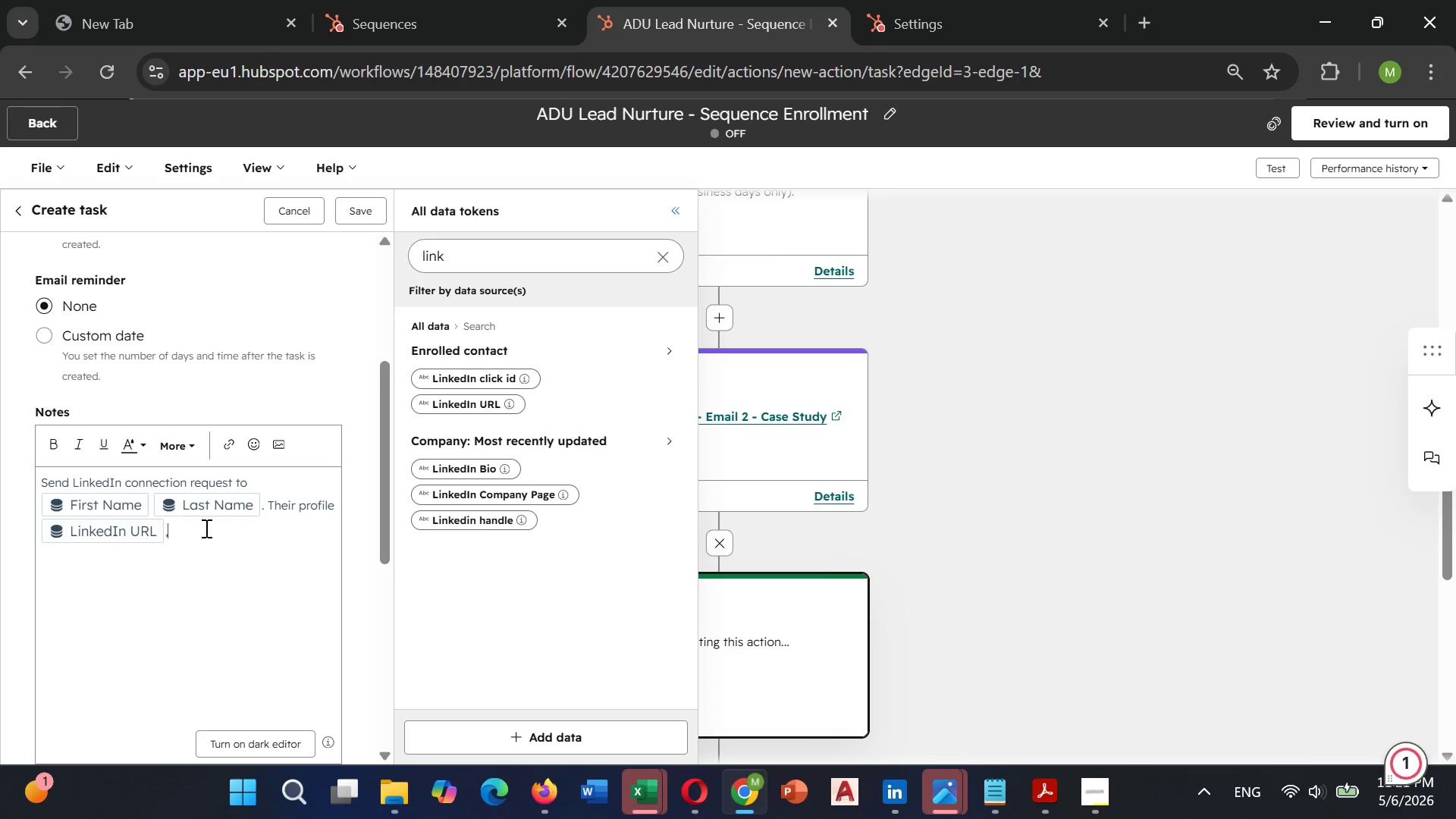 
key(Space)
 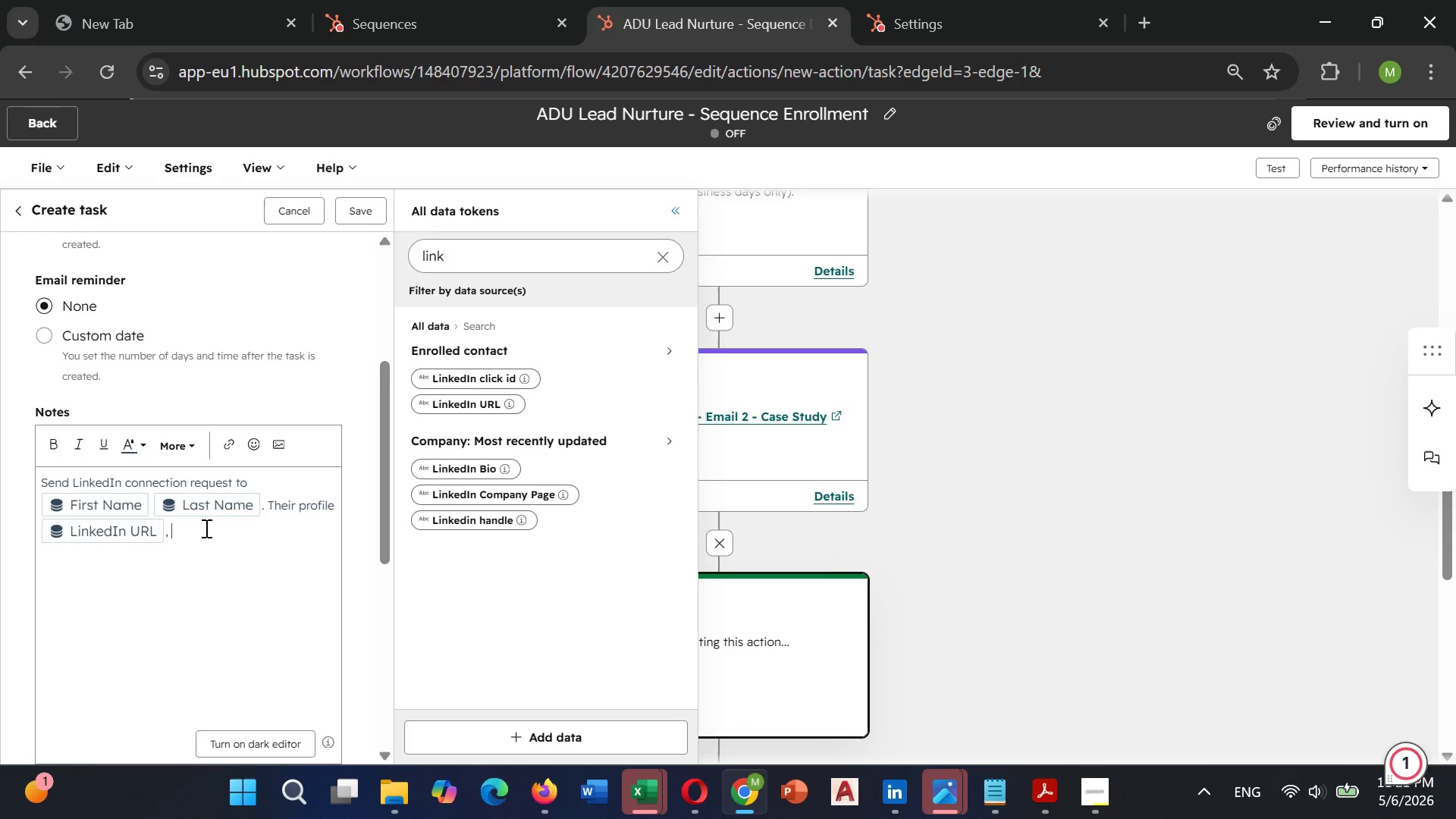 
key(Shift+ShiftLeft)
 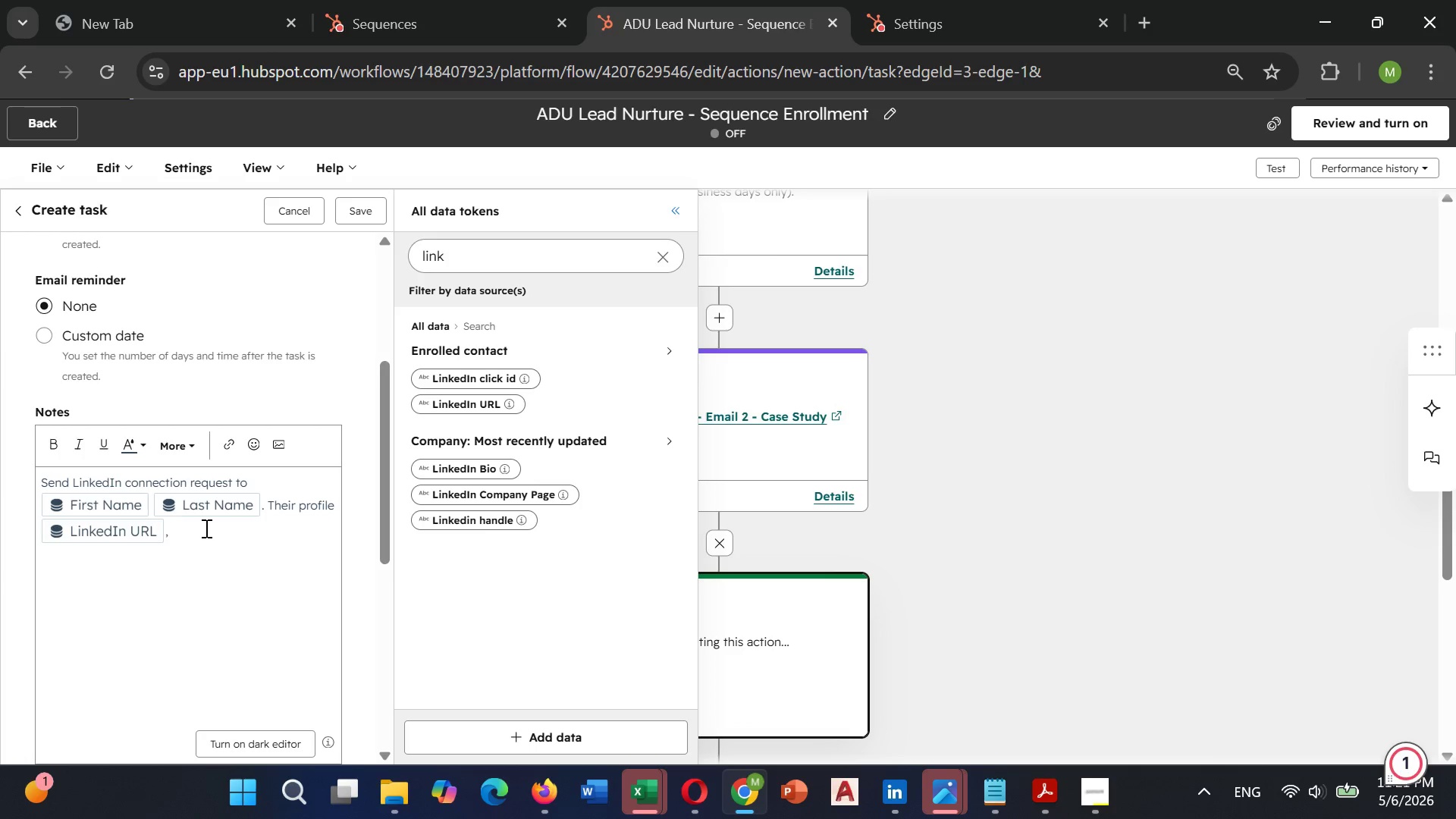 
key(Backspace)
 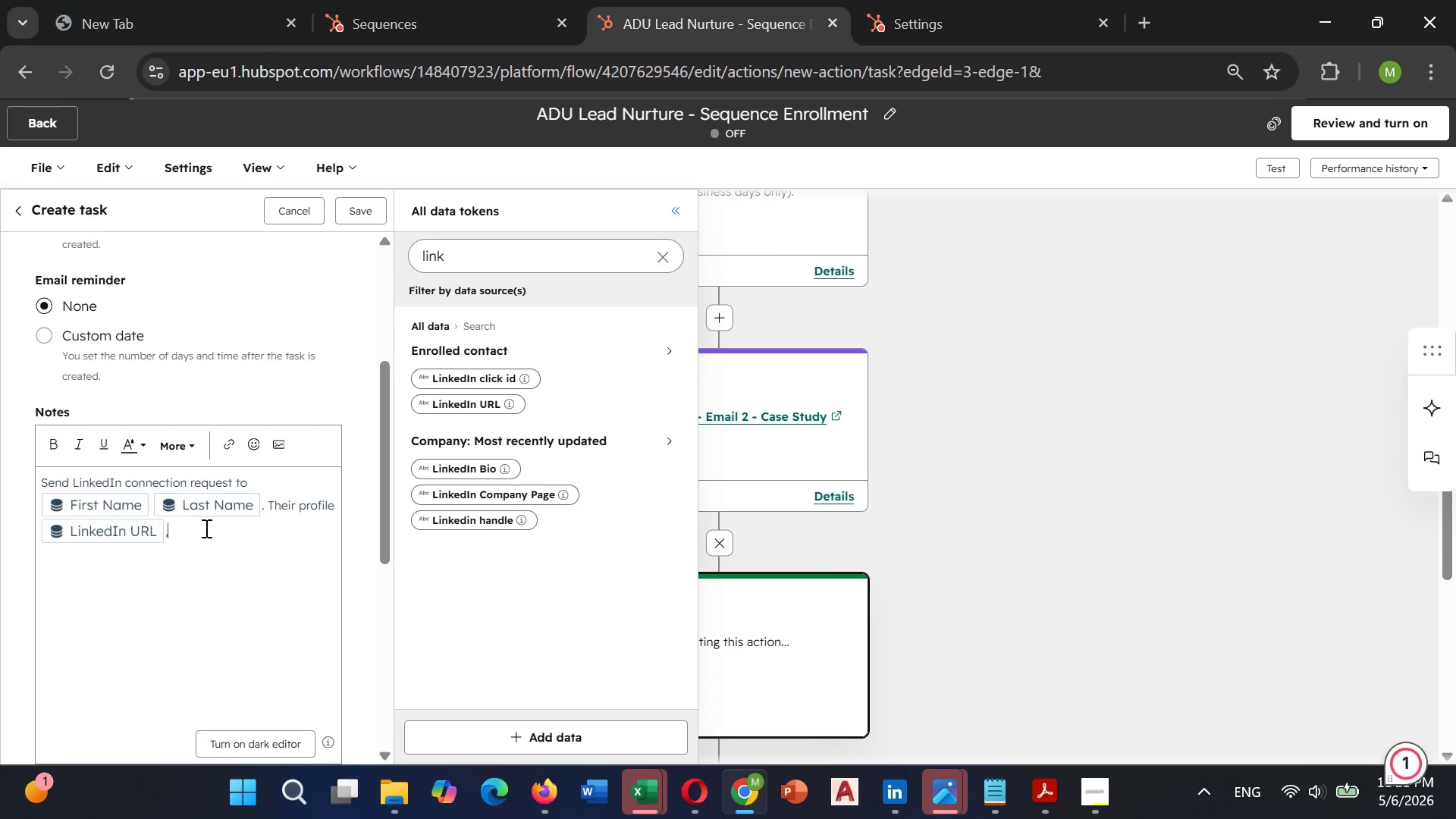 
key(Backspace)
 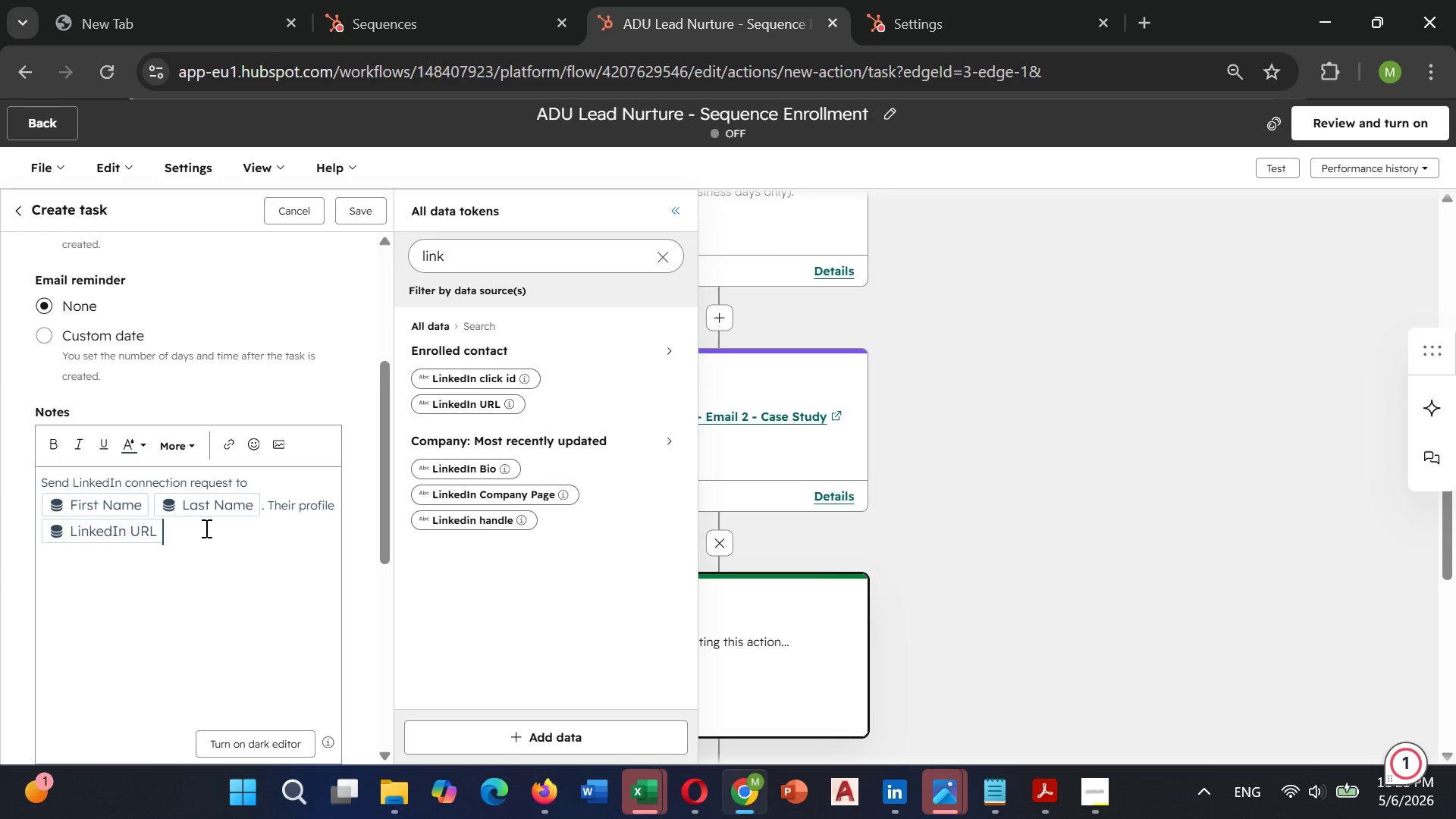 
key(Period)
 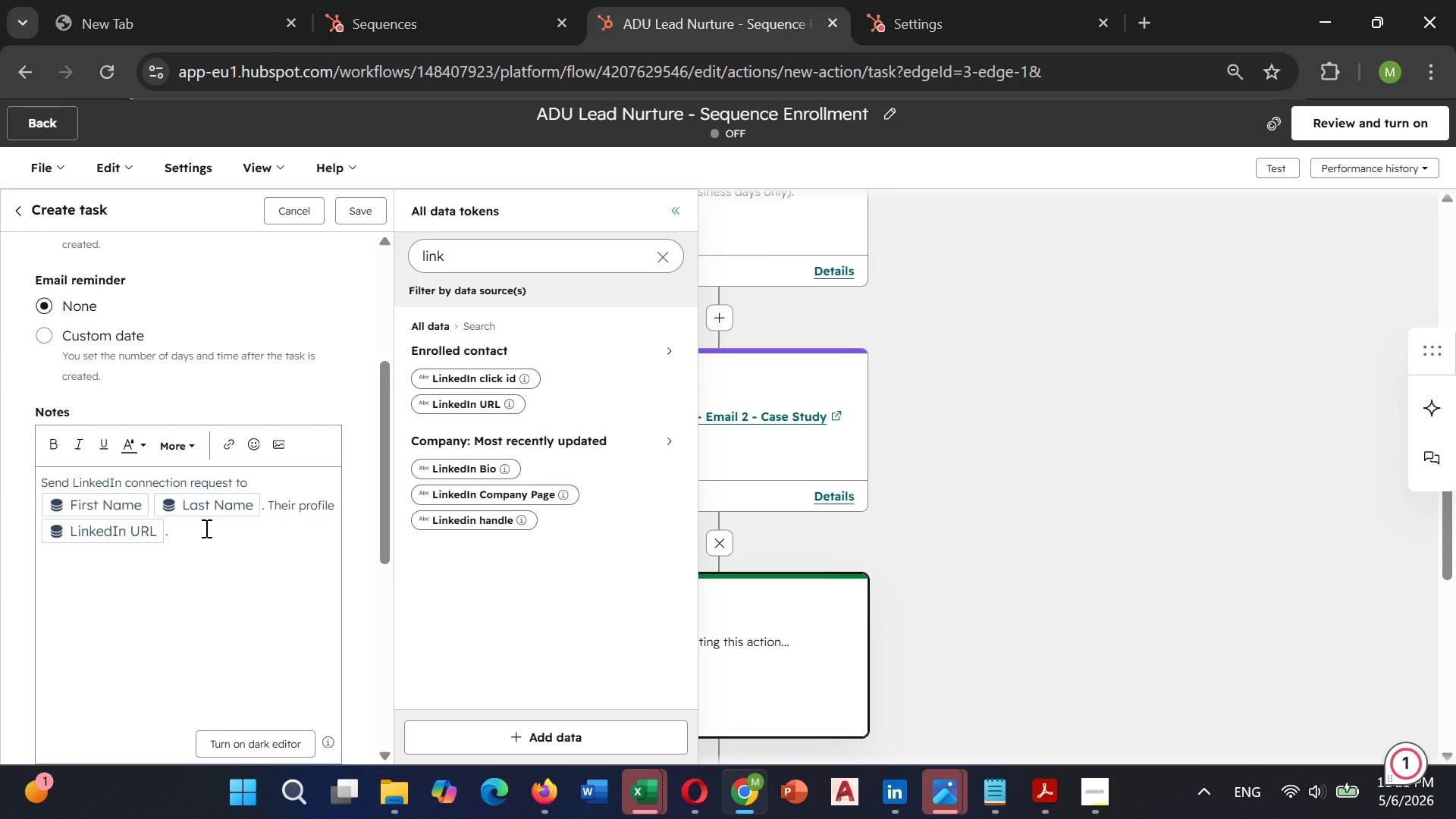 
type( Include a personalized note ment)
 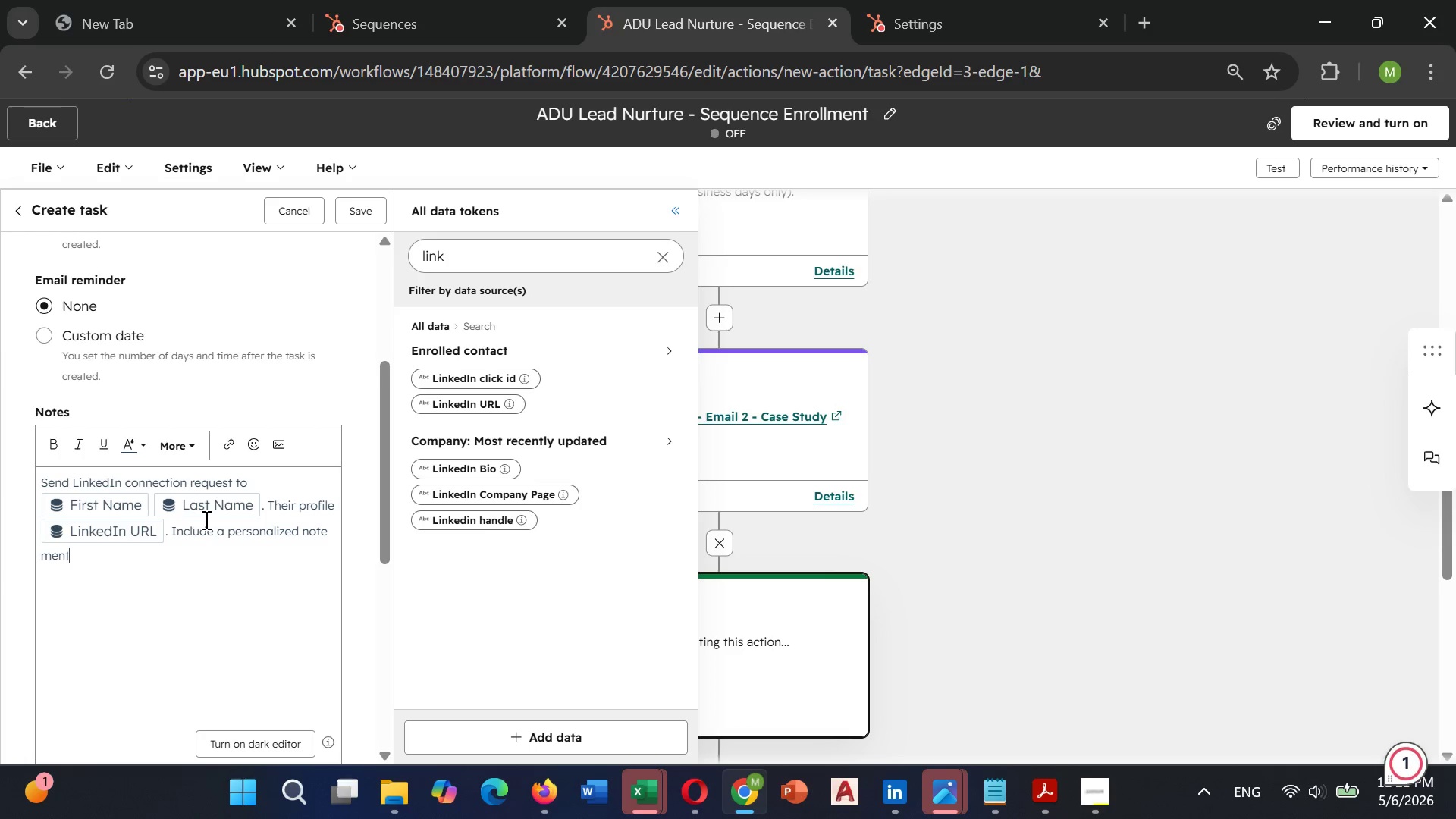 
type(ioning their)
 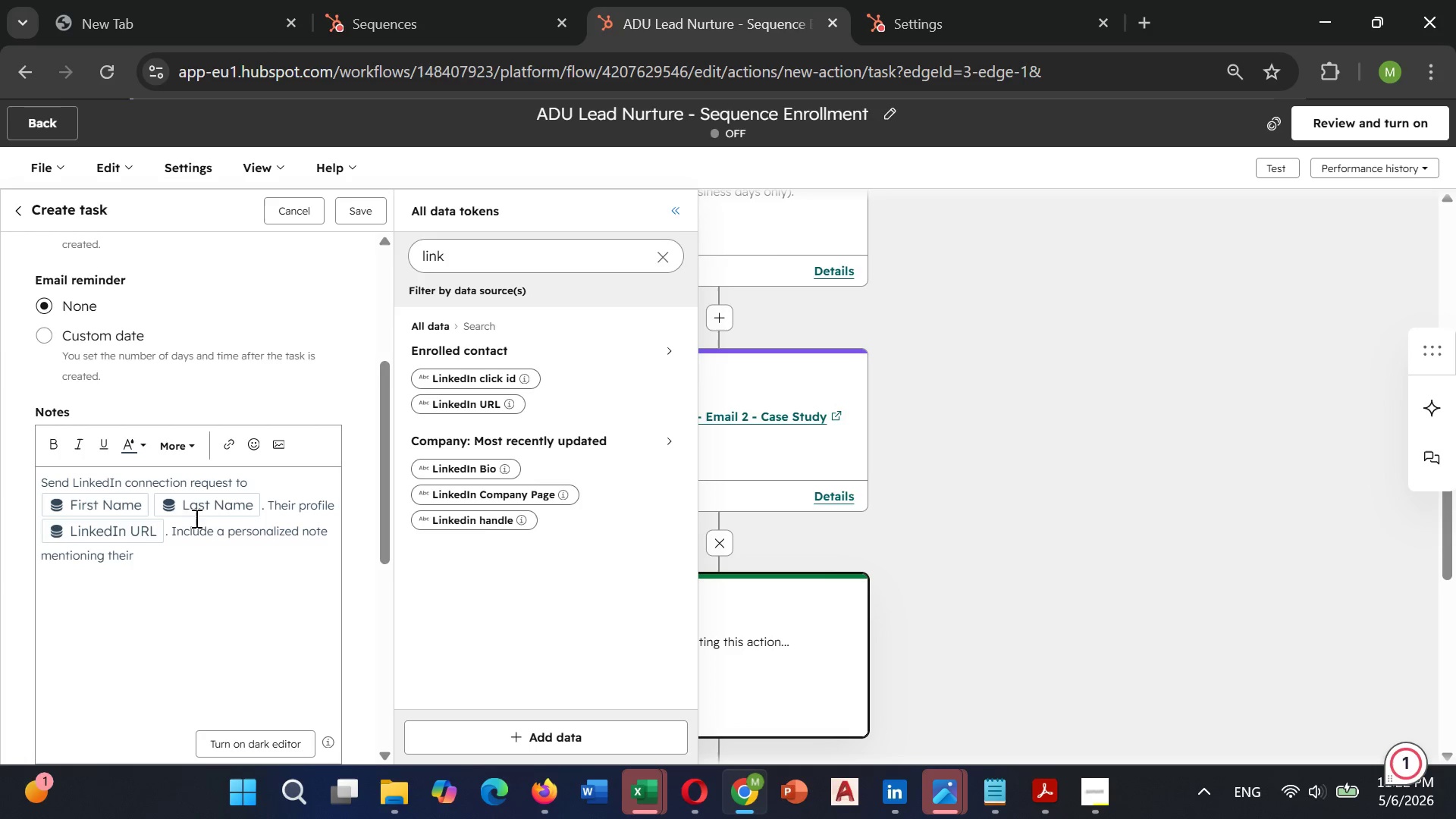 
key(Space)
 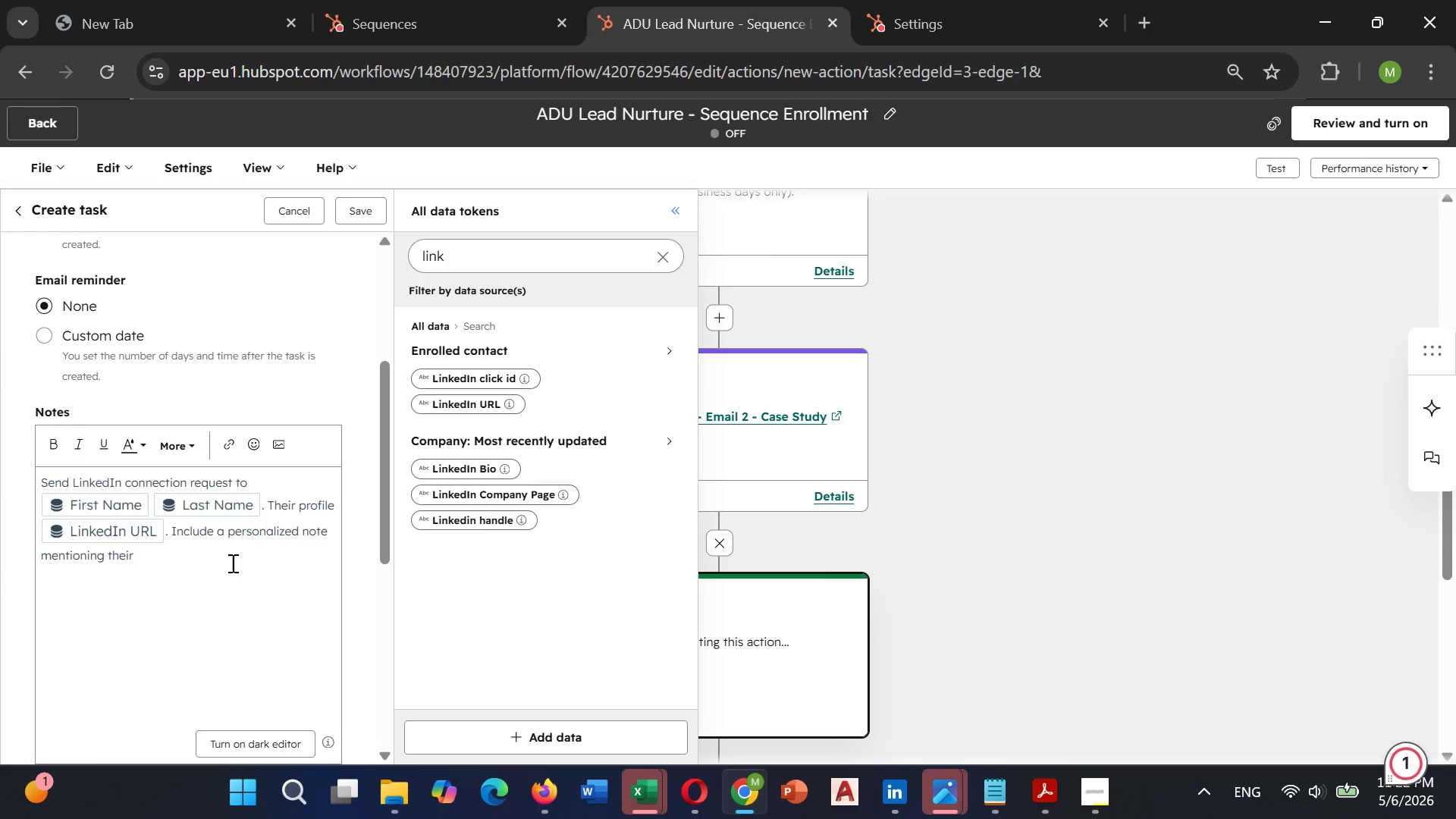 
left_click([474, 246])
 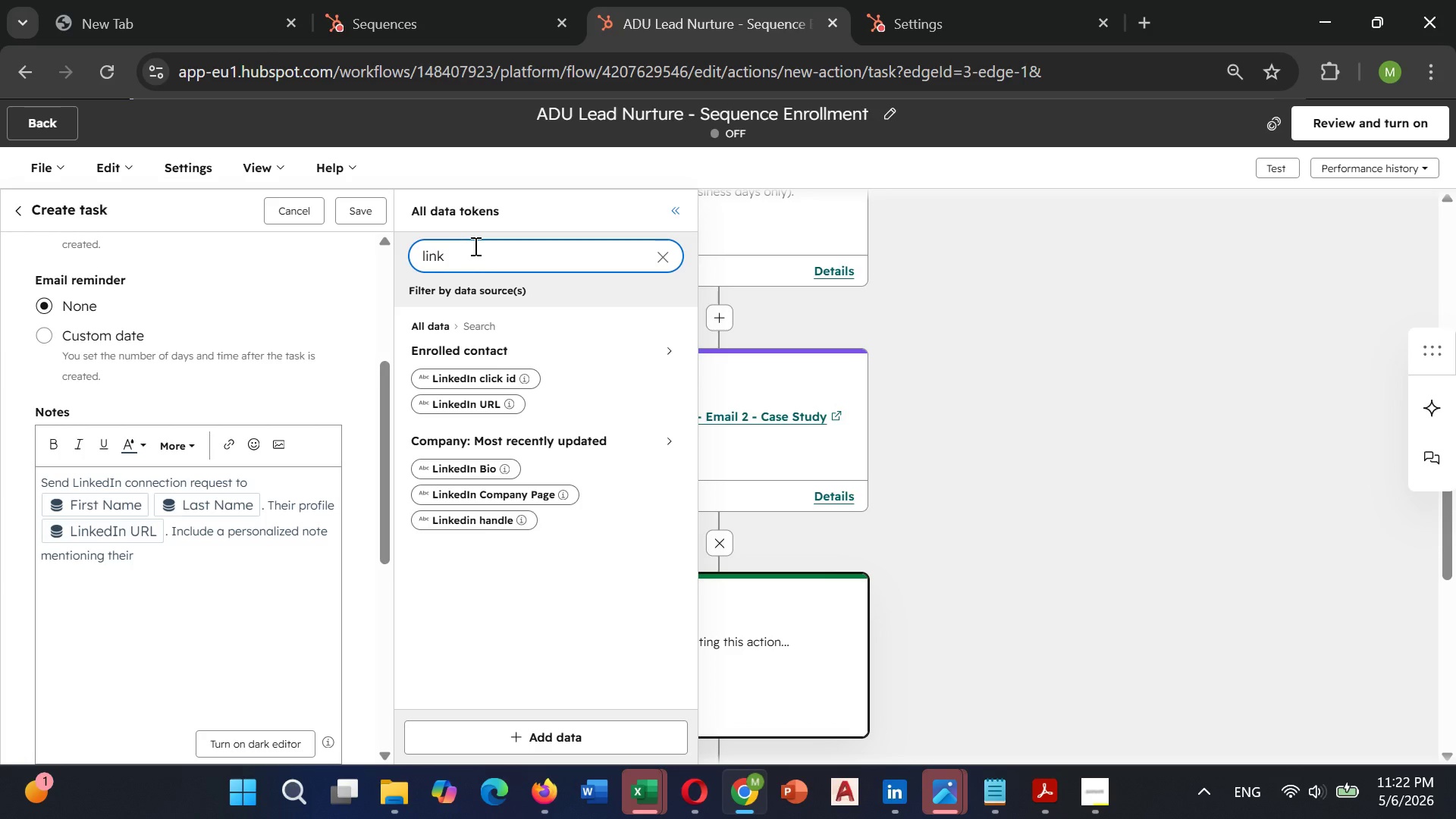 
key(Backspace)
key(Backspace)
key(Backspace)
key(Backspace)
type(cat)
 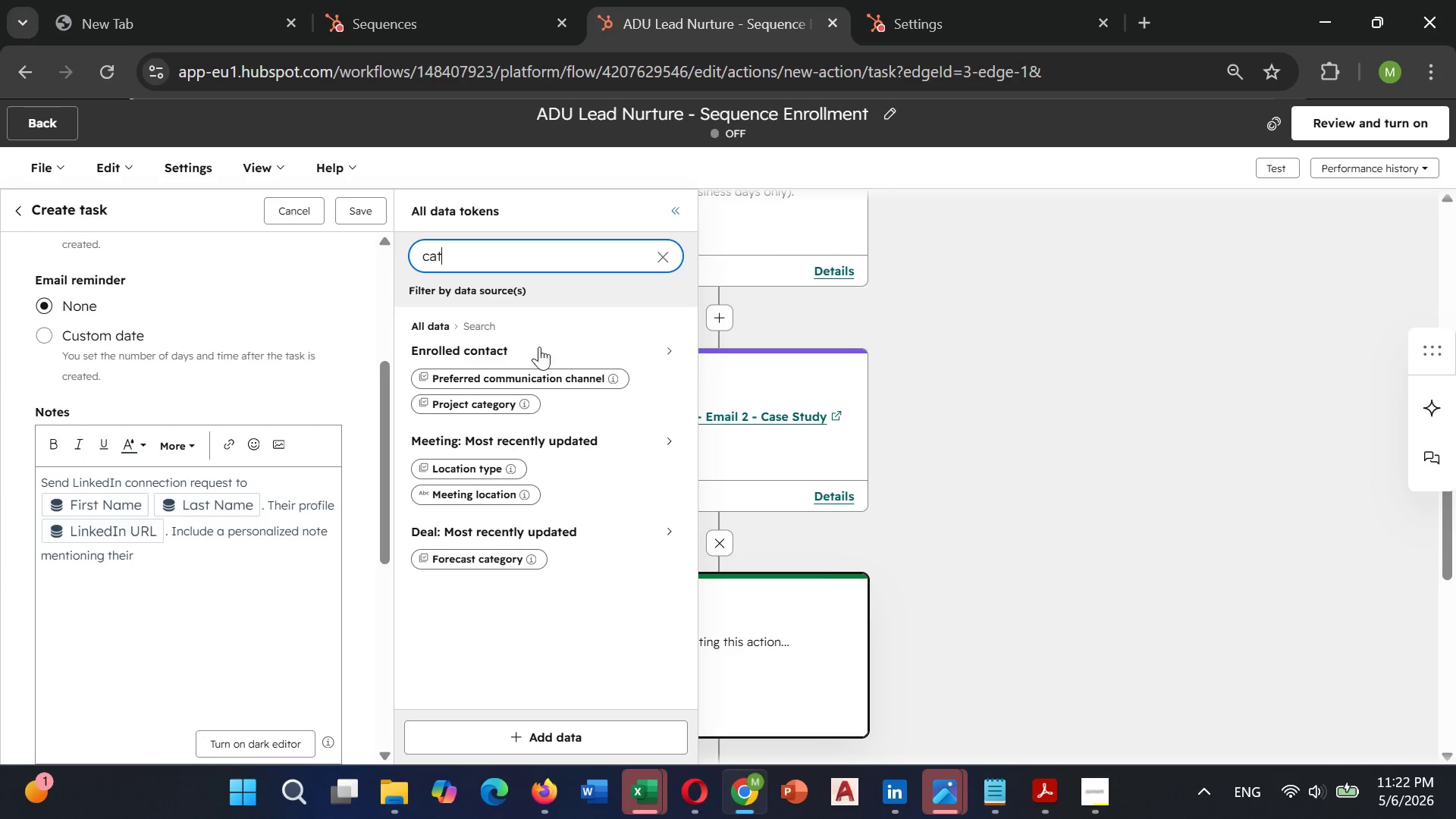 
left_click([499, 394])
 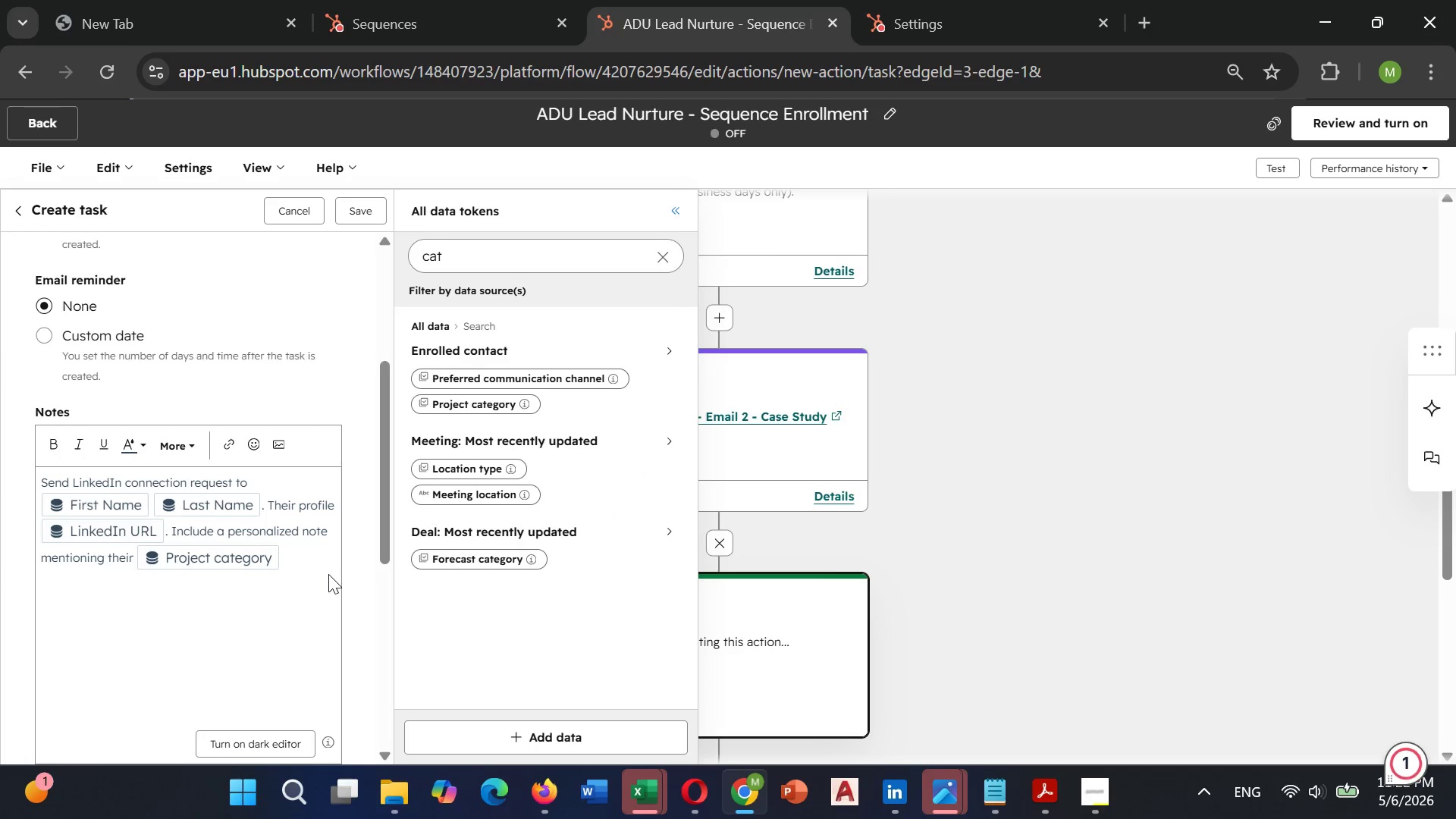 
type( project.)
 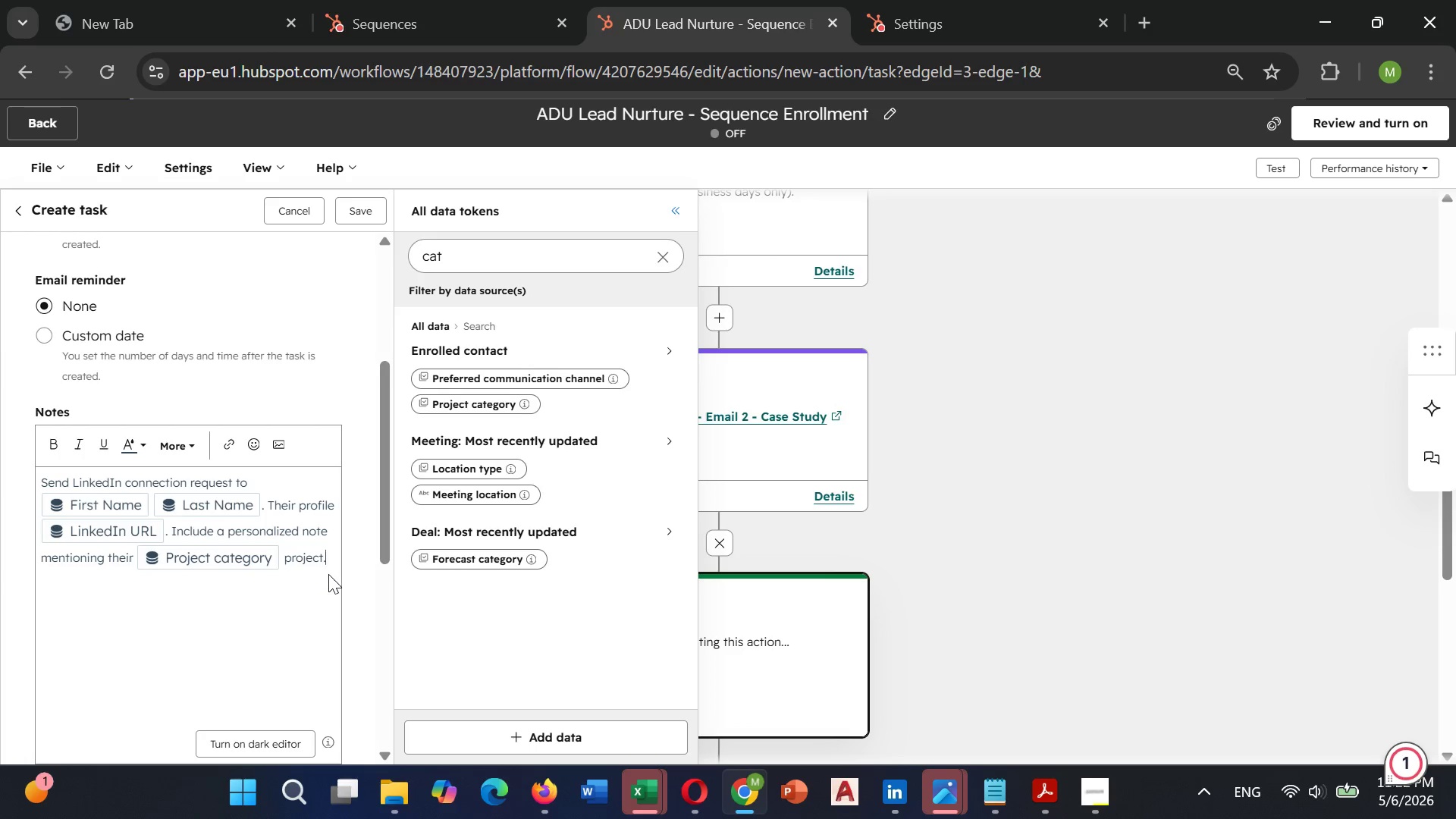 
scroll: coordinate [254, 508], scroll_direction: up, amount: 2.0
 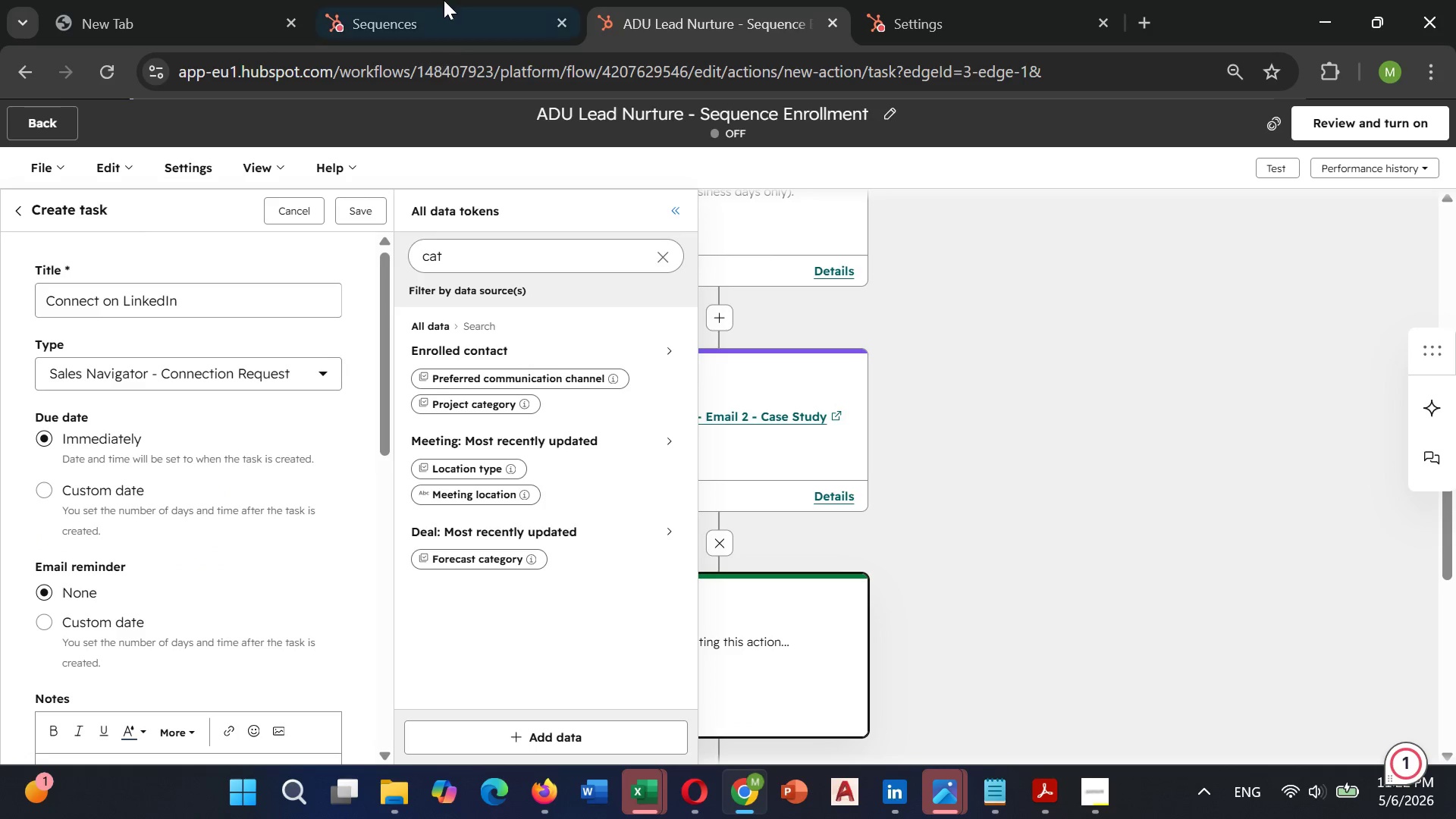 
left_click([373, 208])
 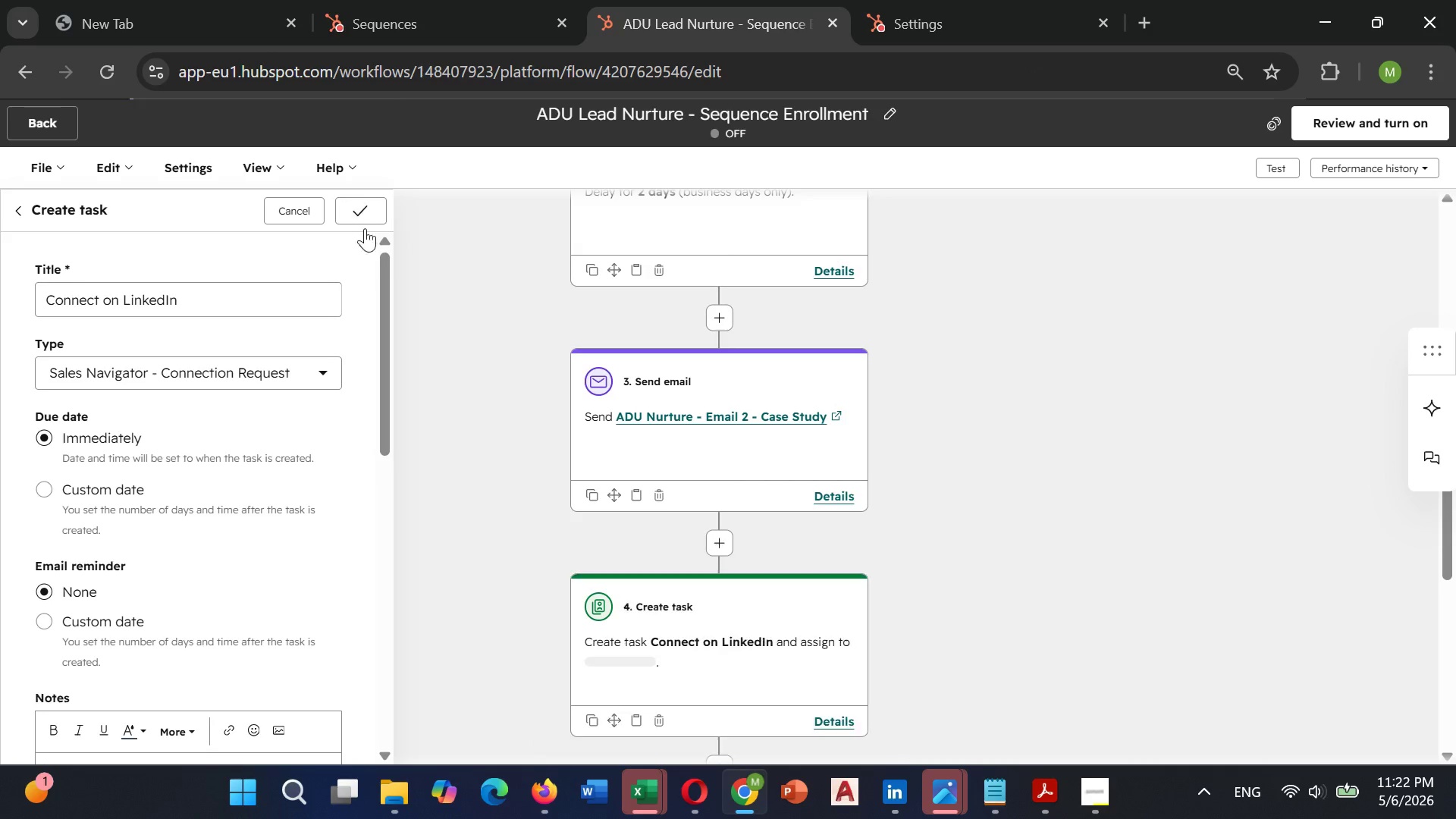 
scroll: coordinate [667, 356], scroll_direction: down, amount: 2.0
 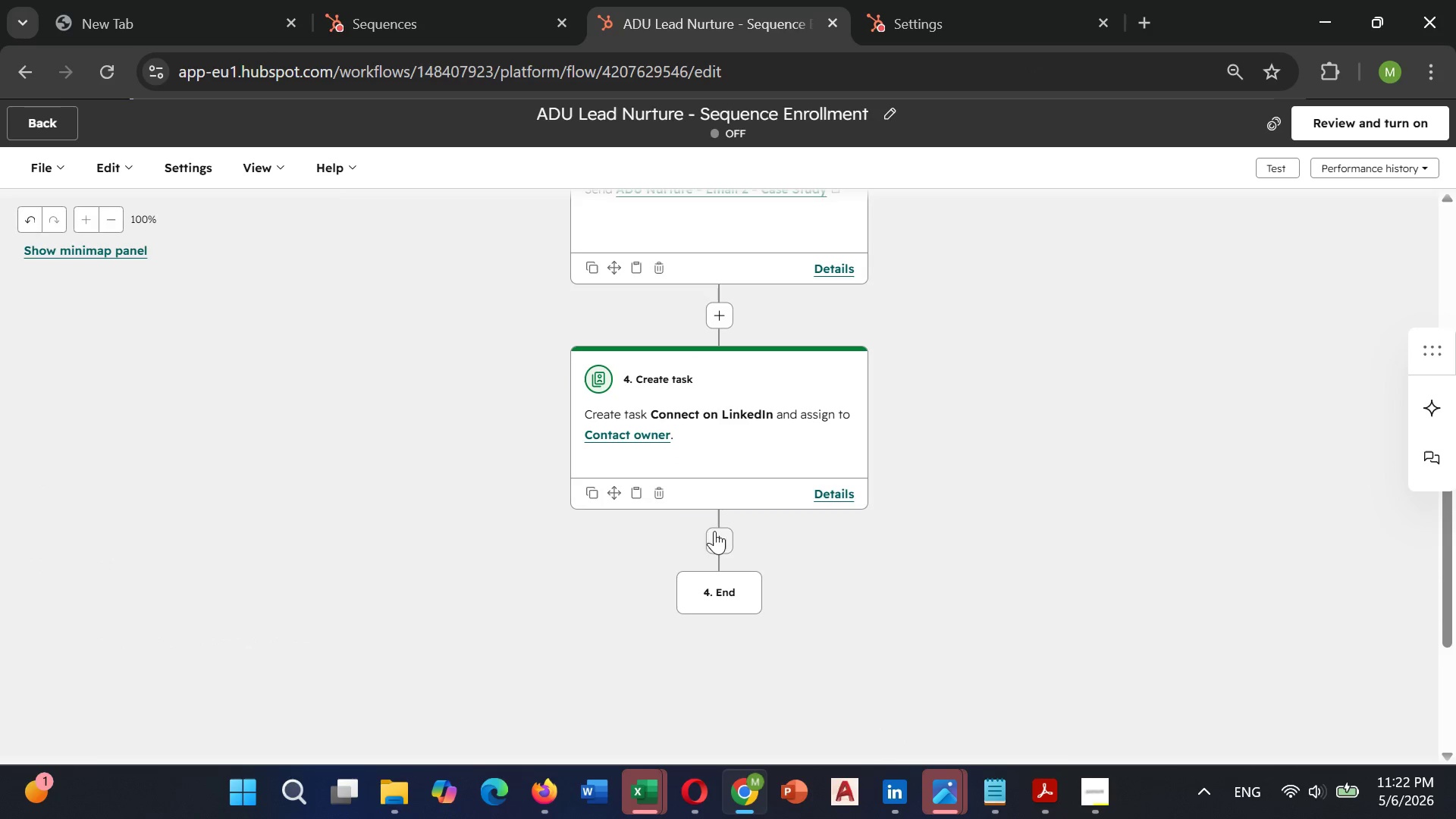 
left_click([714, 535])
 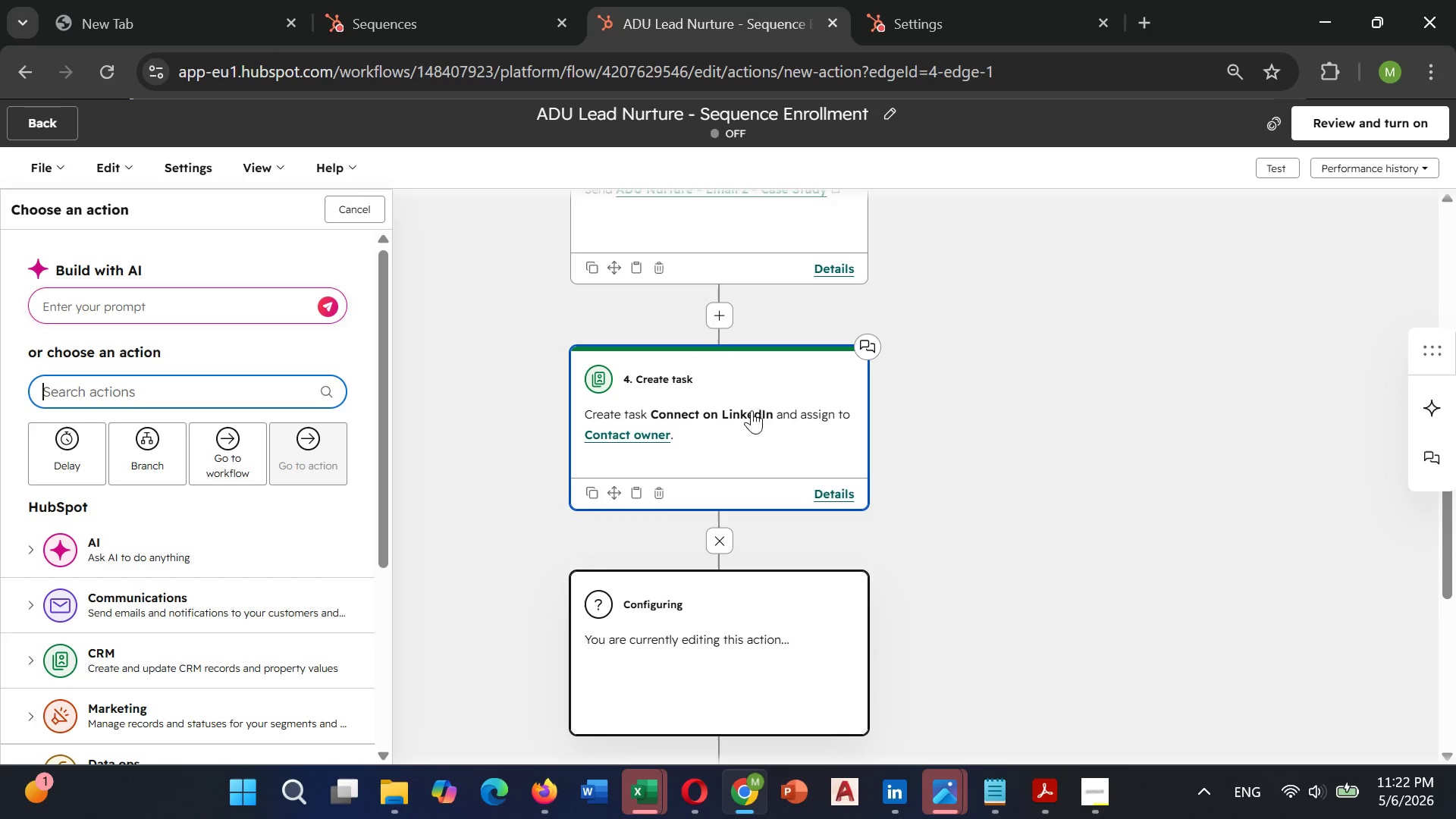 
scroll: coordinate [719, 398], scroll_direction: up, amount: 1.0
 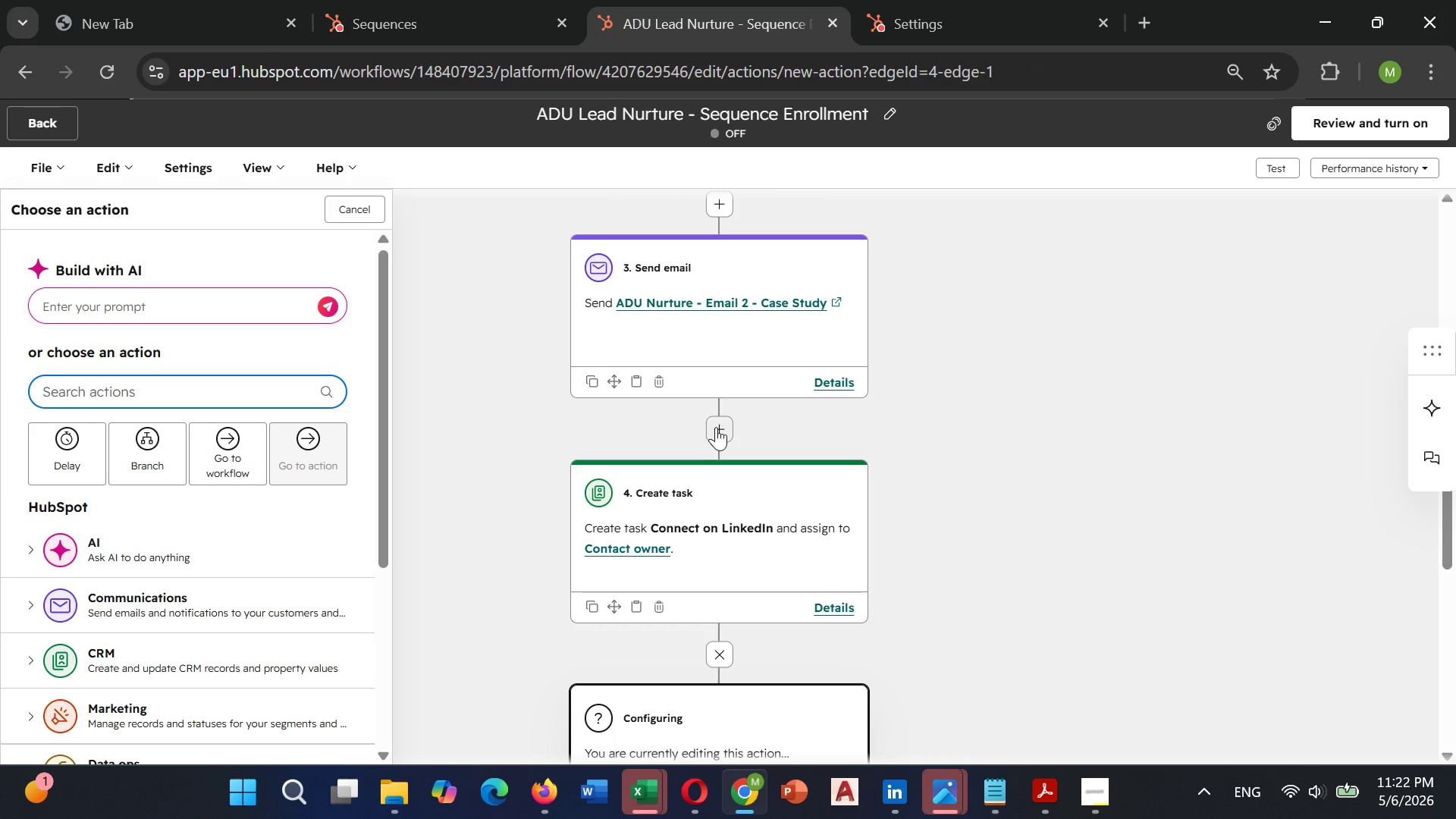 
left_click([716, 427])
 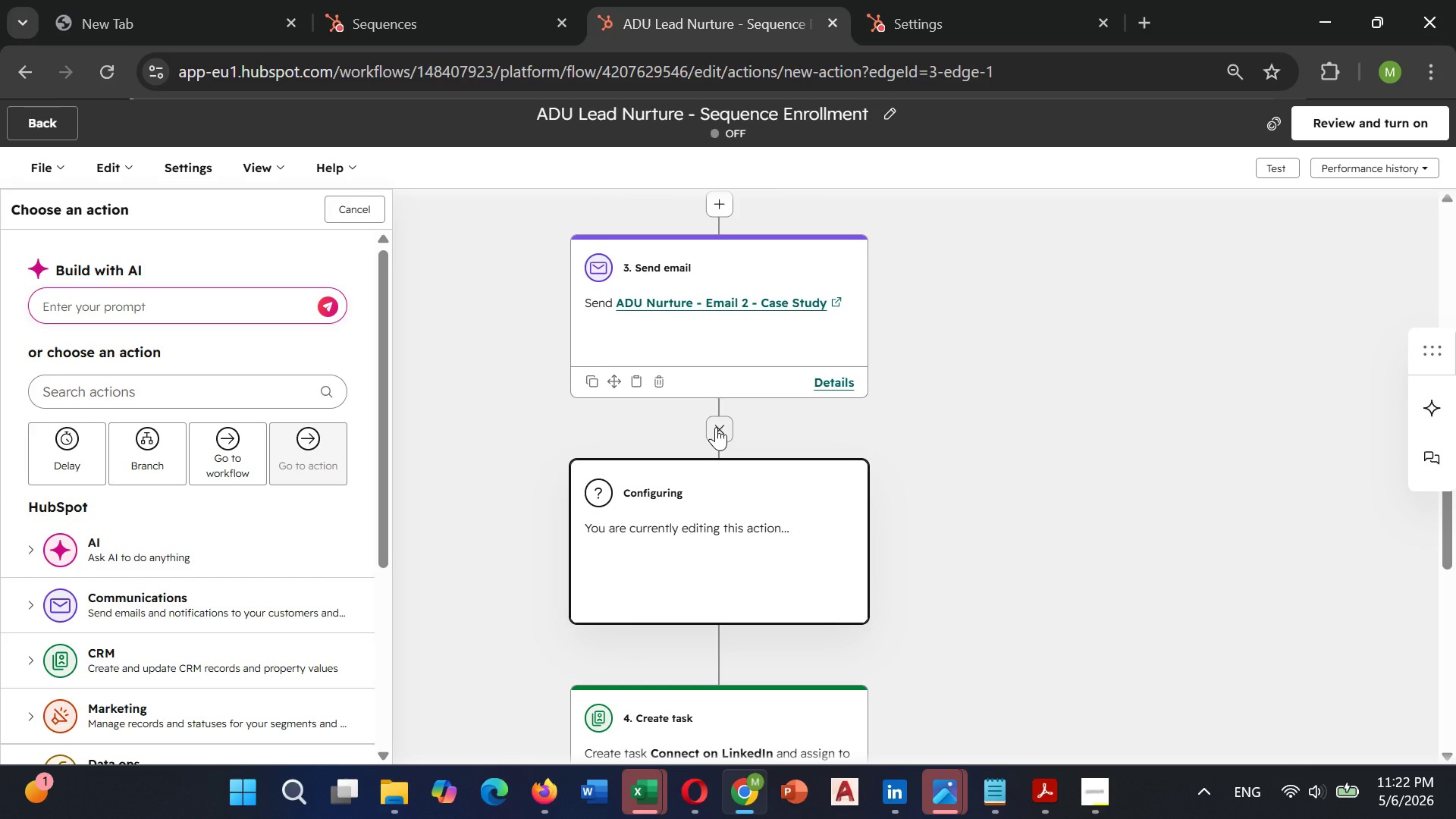 
wait(12.06)
 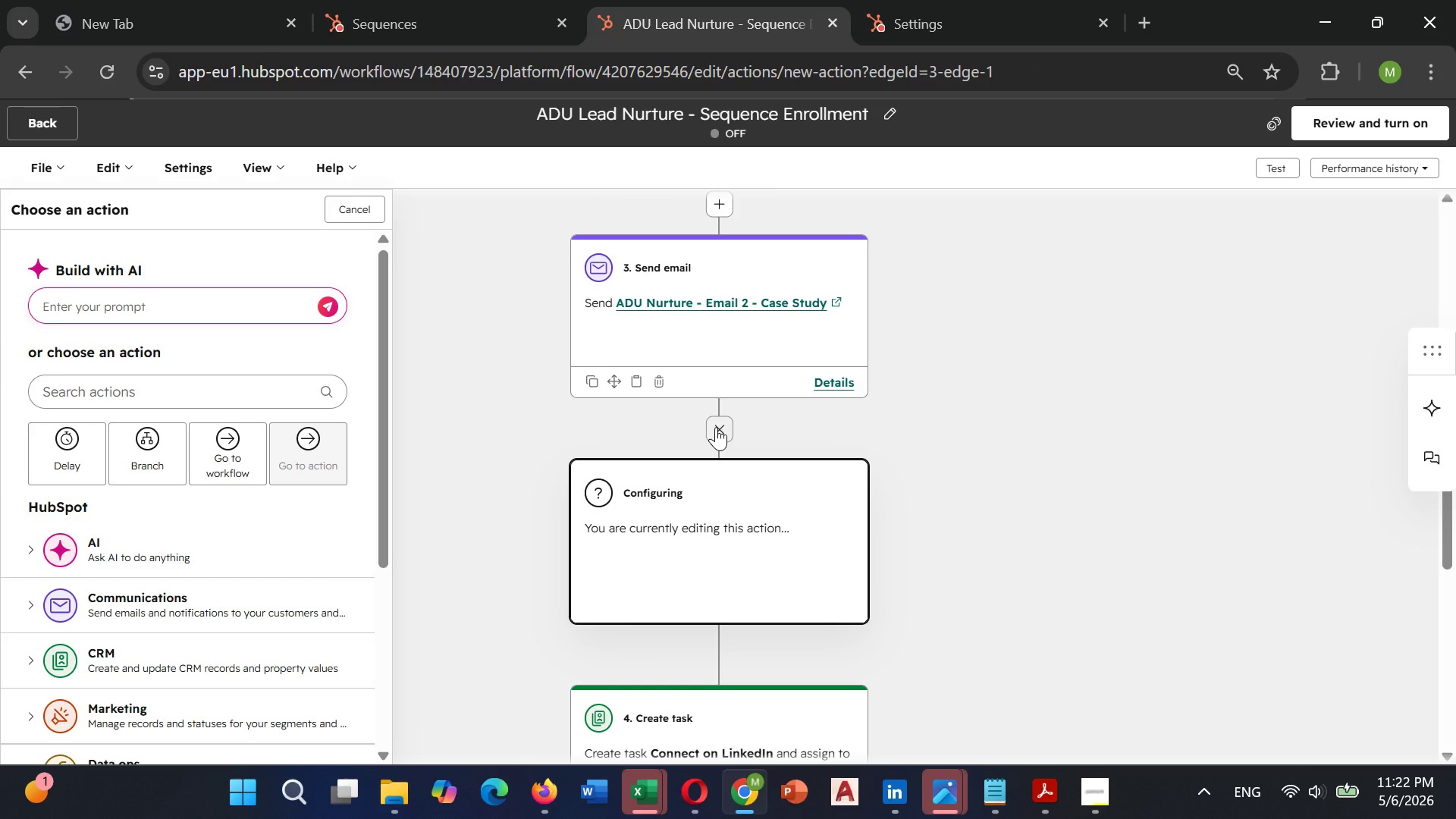 
left_click([87, 451])
 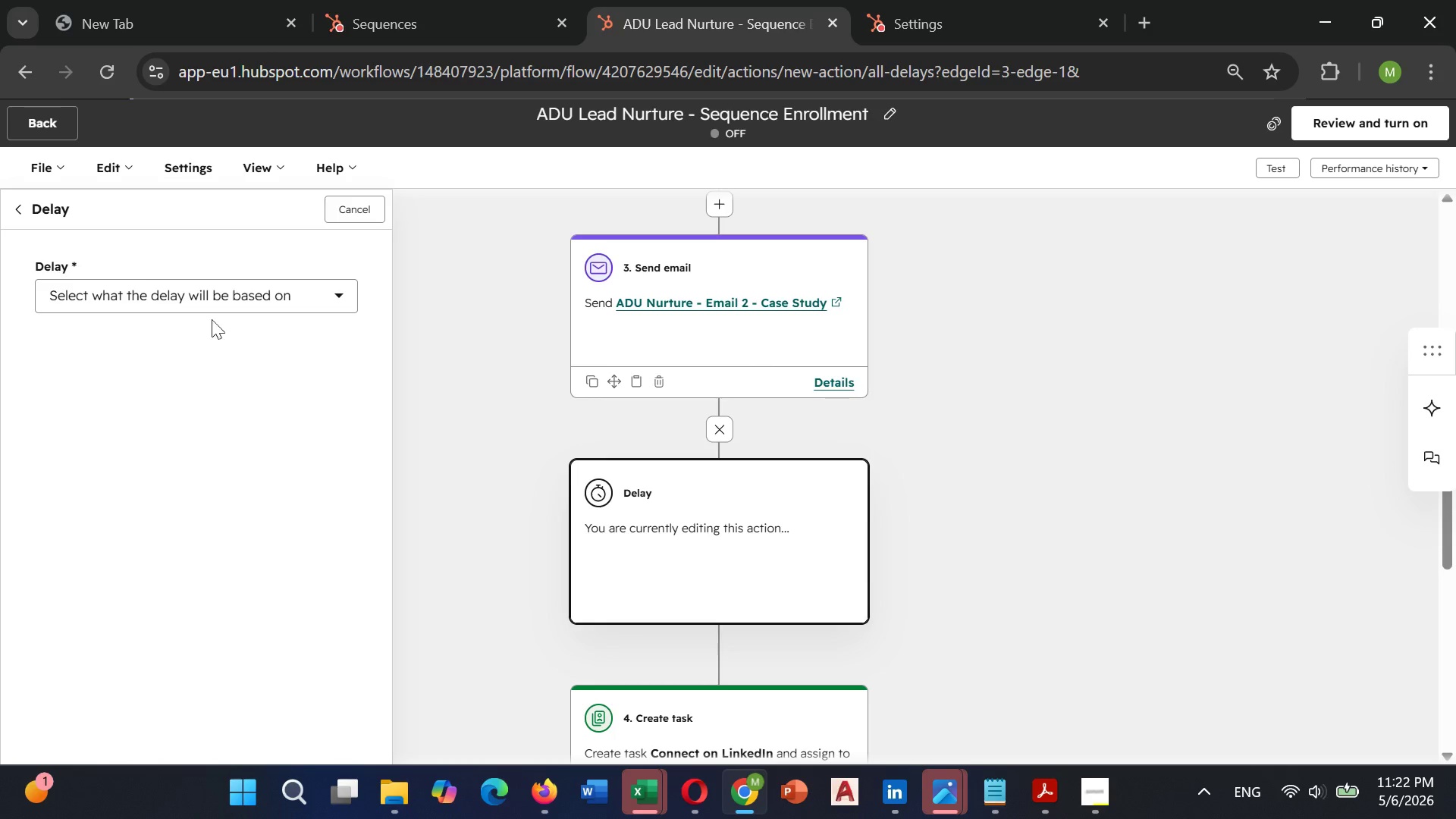 
left_click([220, 297])
 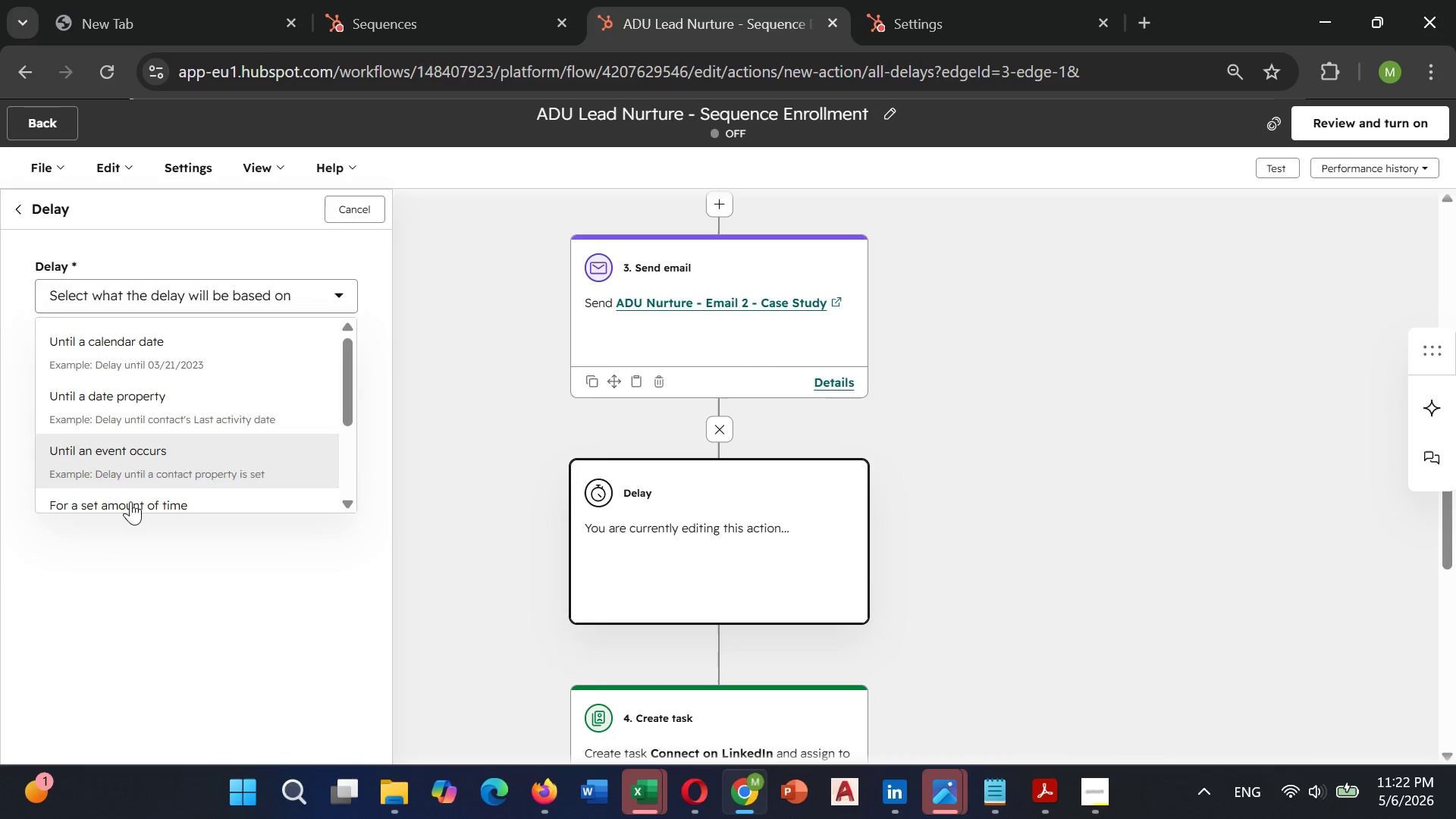 
left_click([130, 503])
 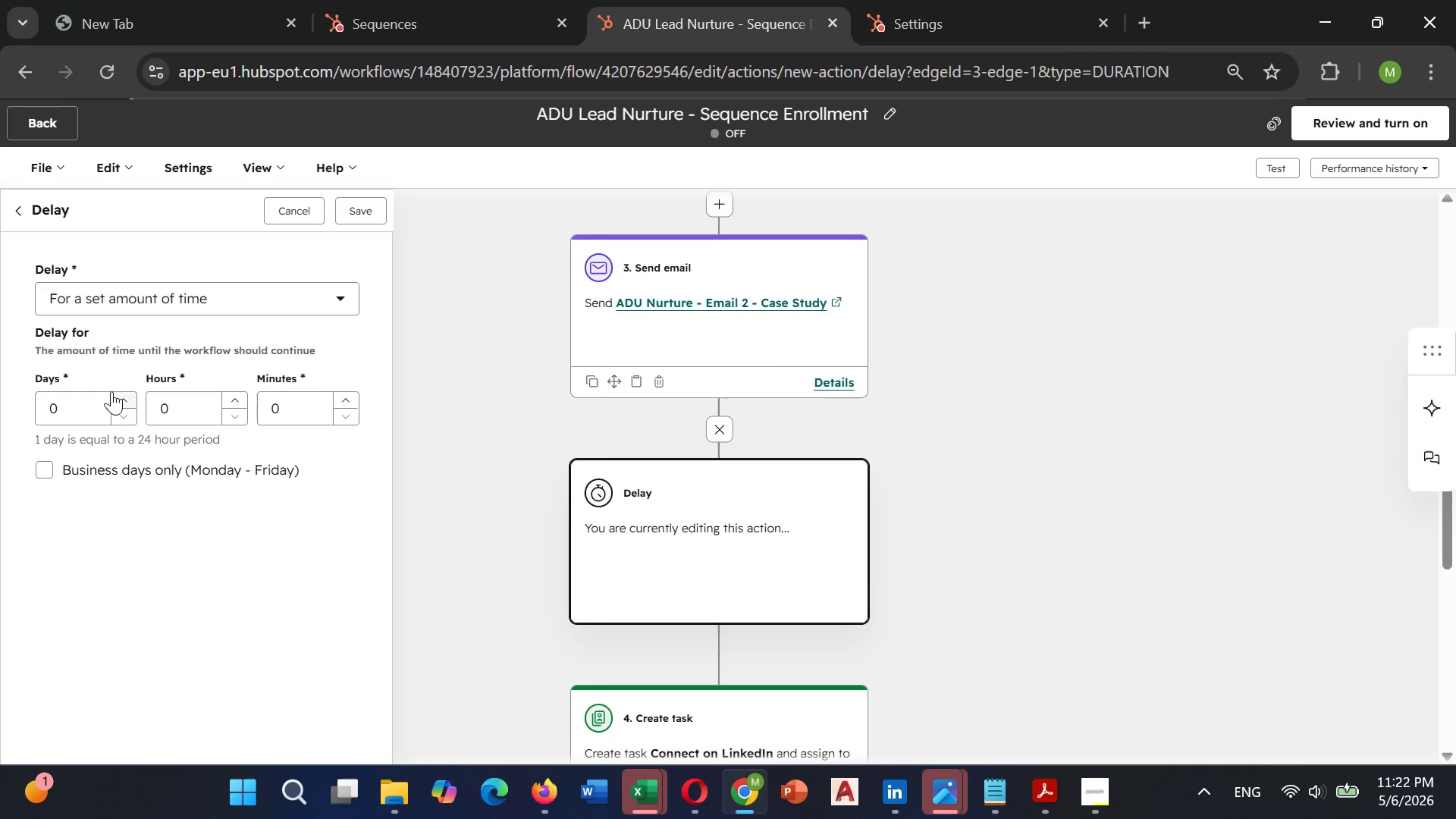 
left_click([117, 391])
 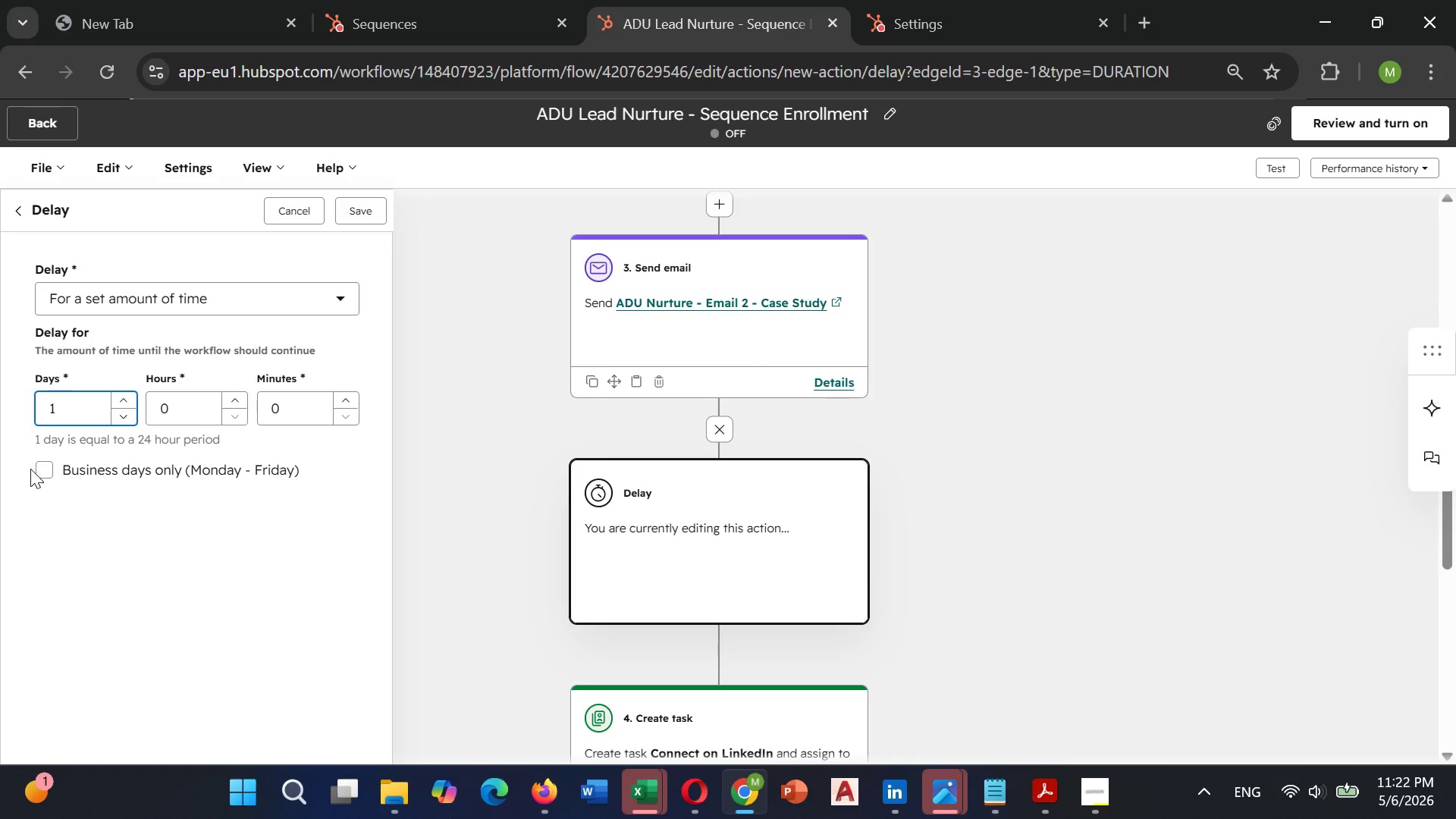 
left_click([36, 469])
 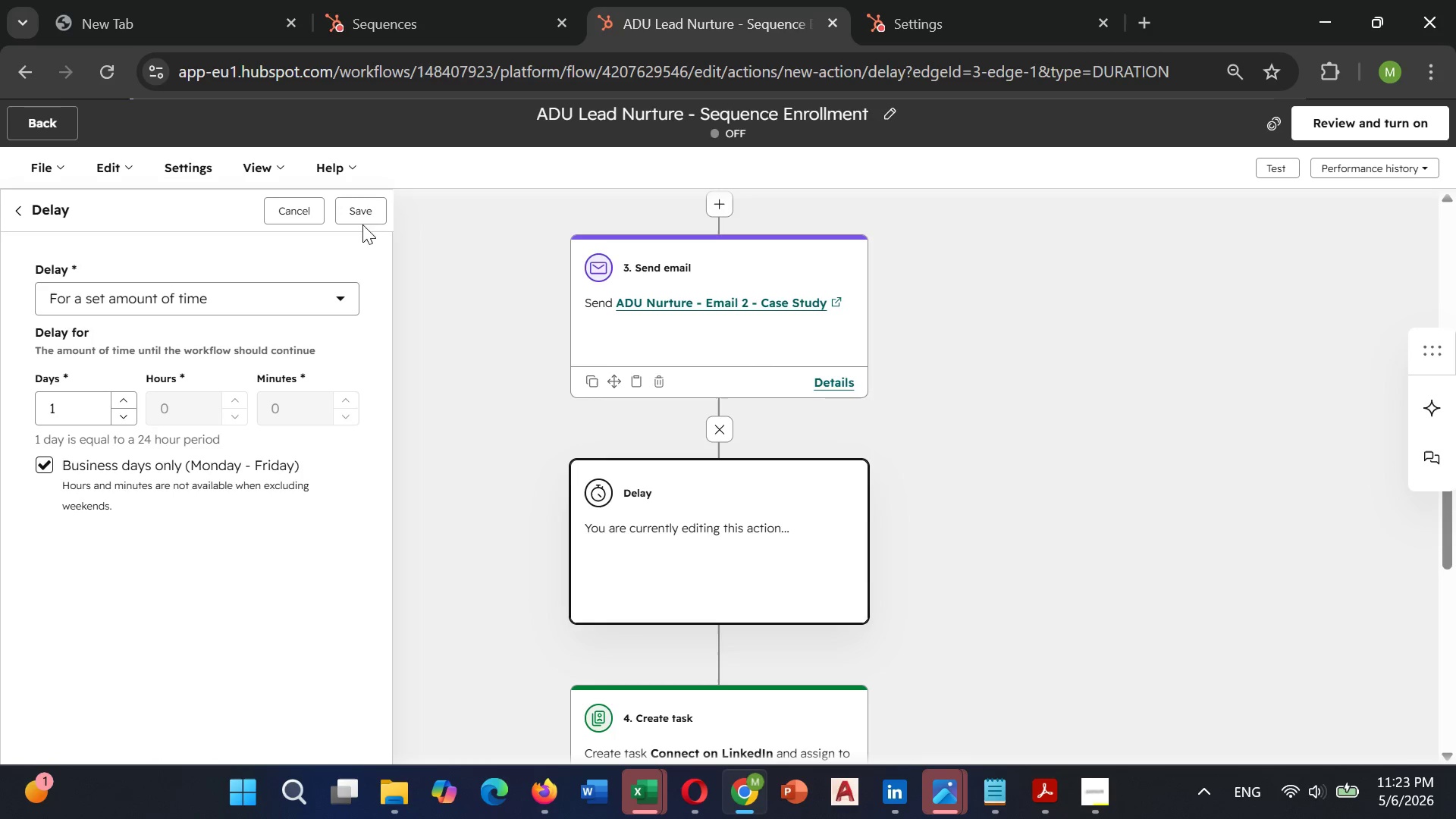 
left_click([368, 218])
 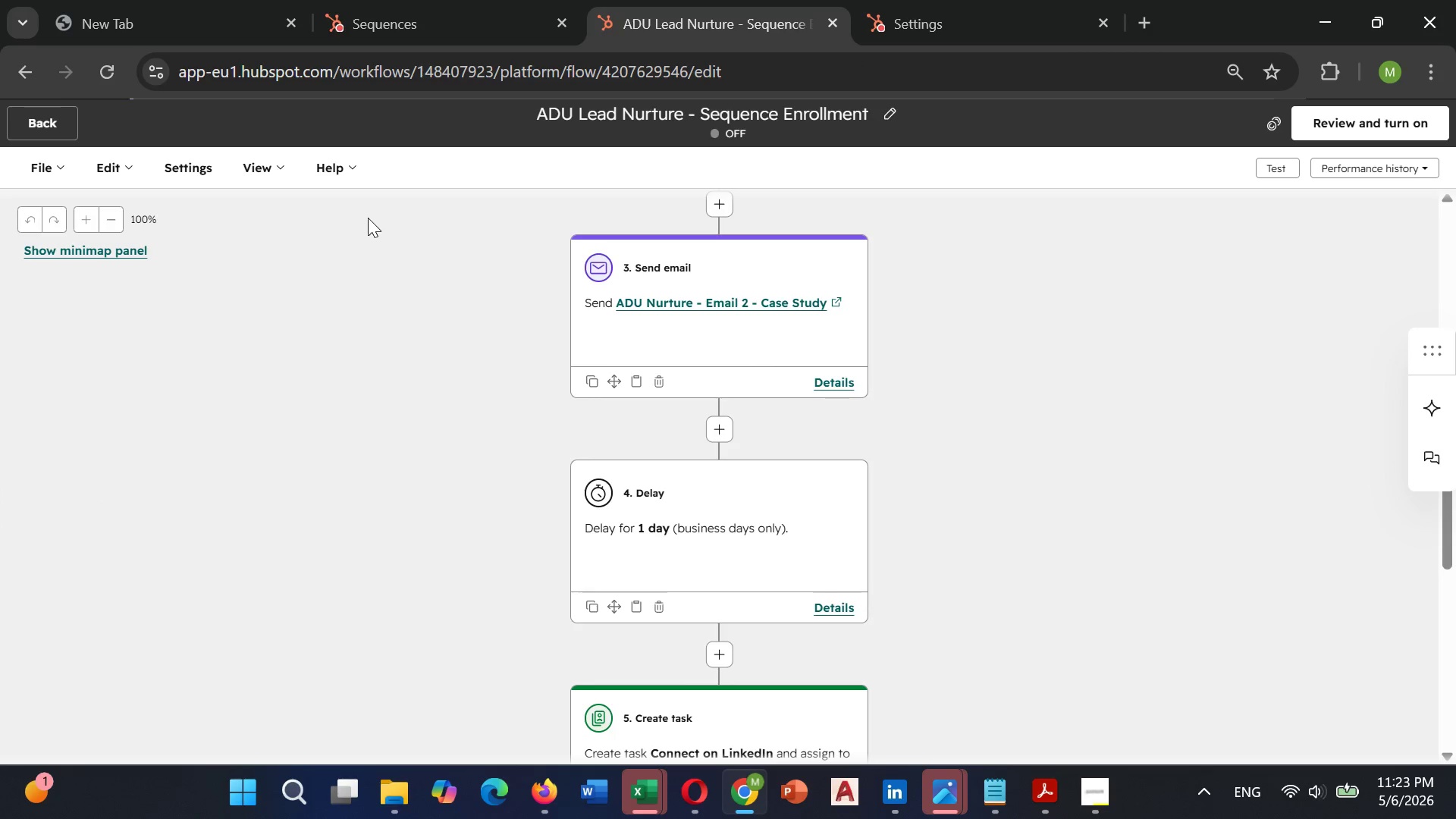 
scroll: coordinate [676, 400], scroll_direction: up, amount: 2.0
 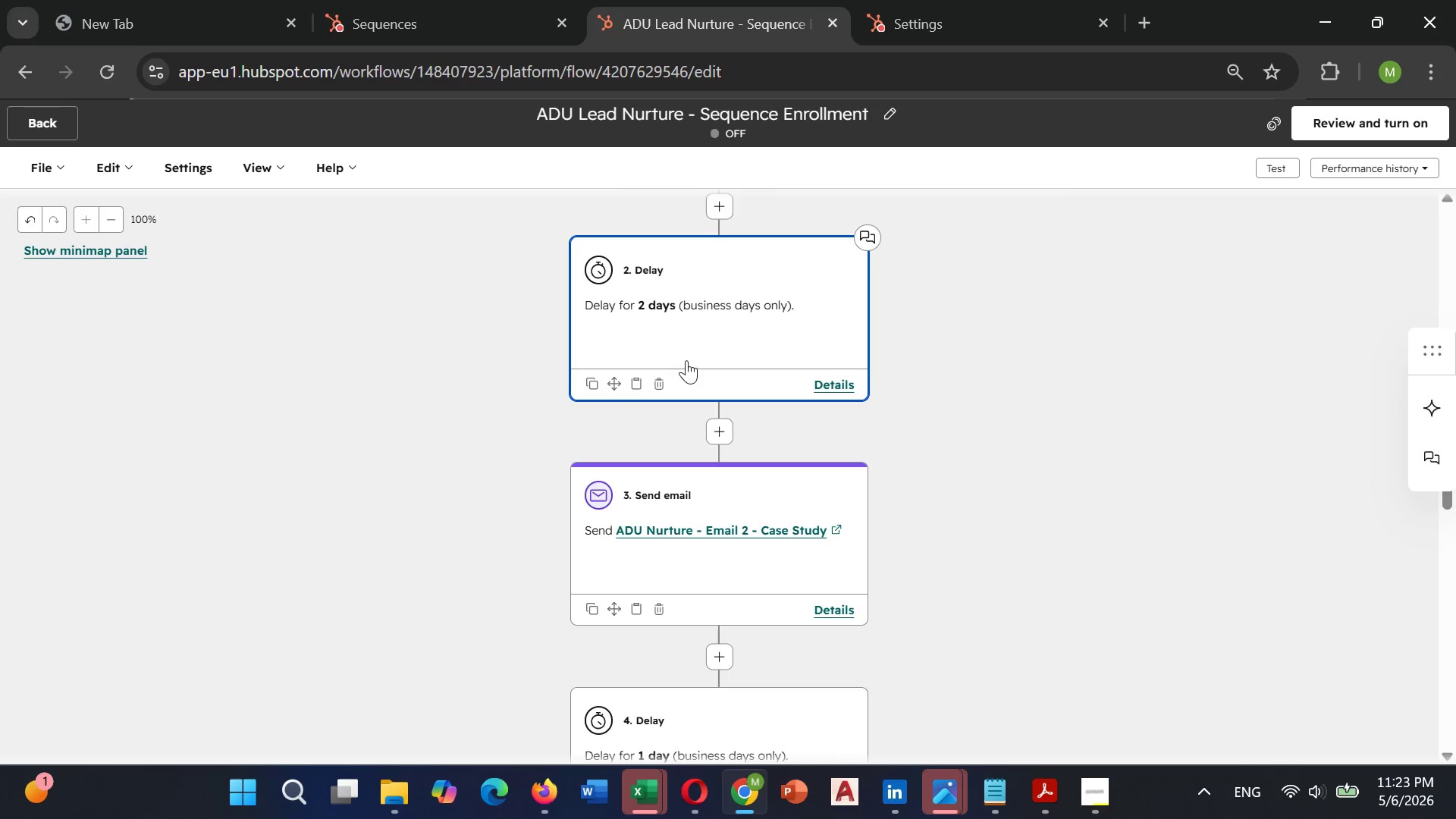 
left_click([693, 345])
 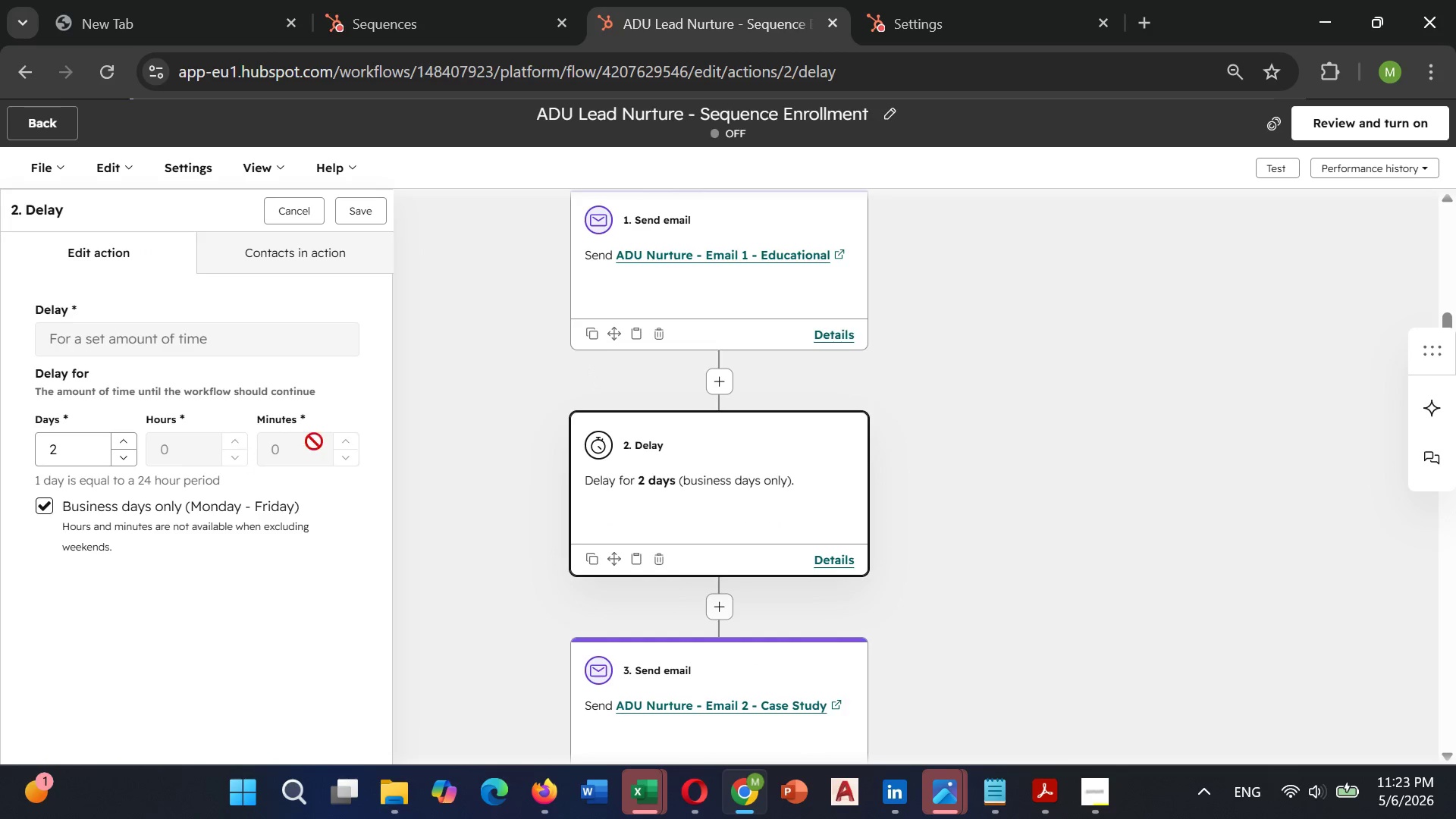 
scroll: coordinate [688, 414], scroll_direction: up, amount: 2.0
 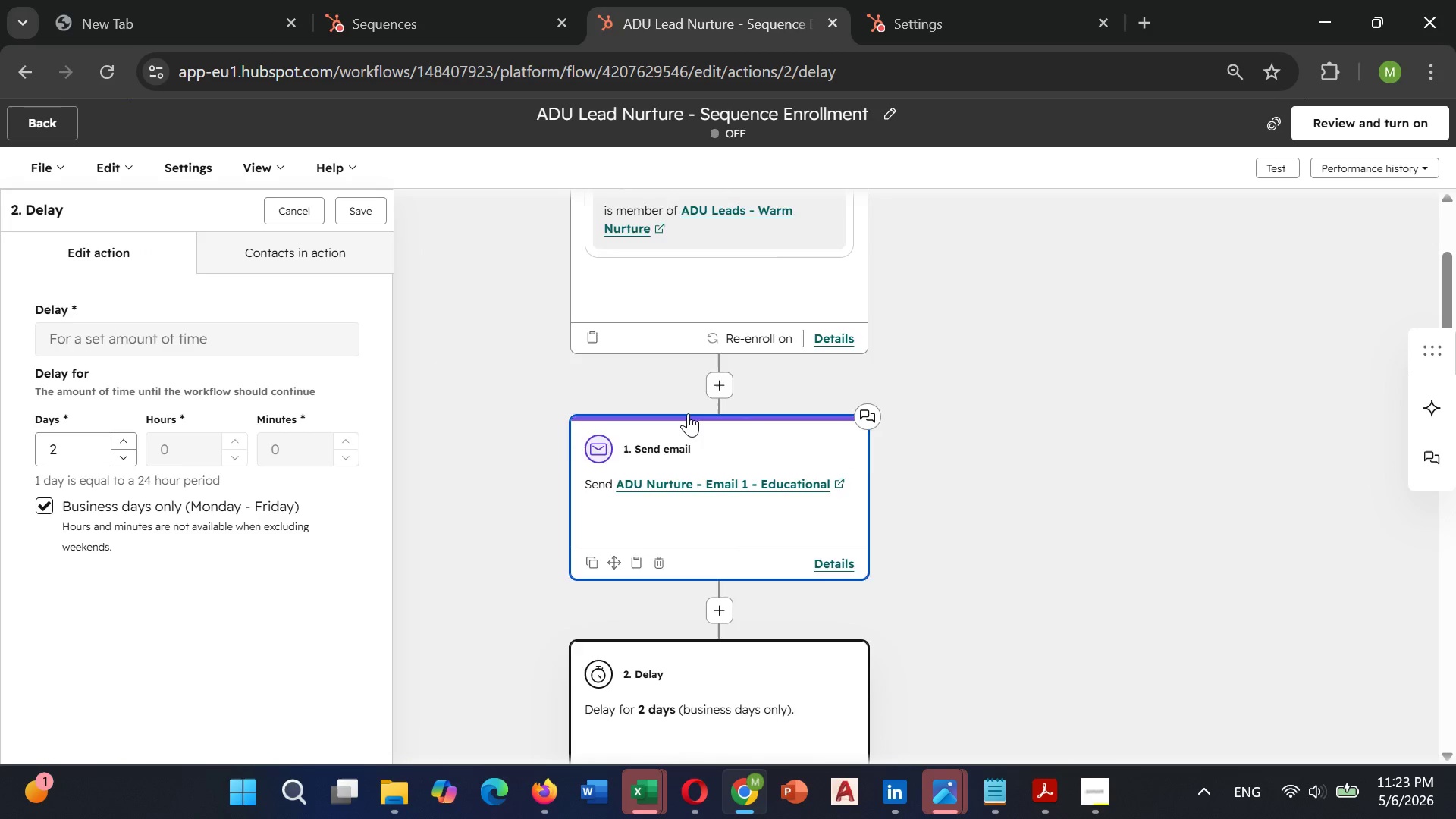 
scroll: coordinate [688, 413], scroll_direction: down, amount: 6.0
 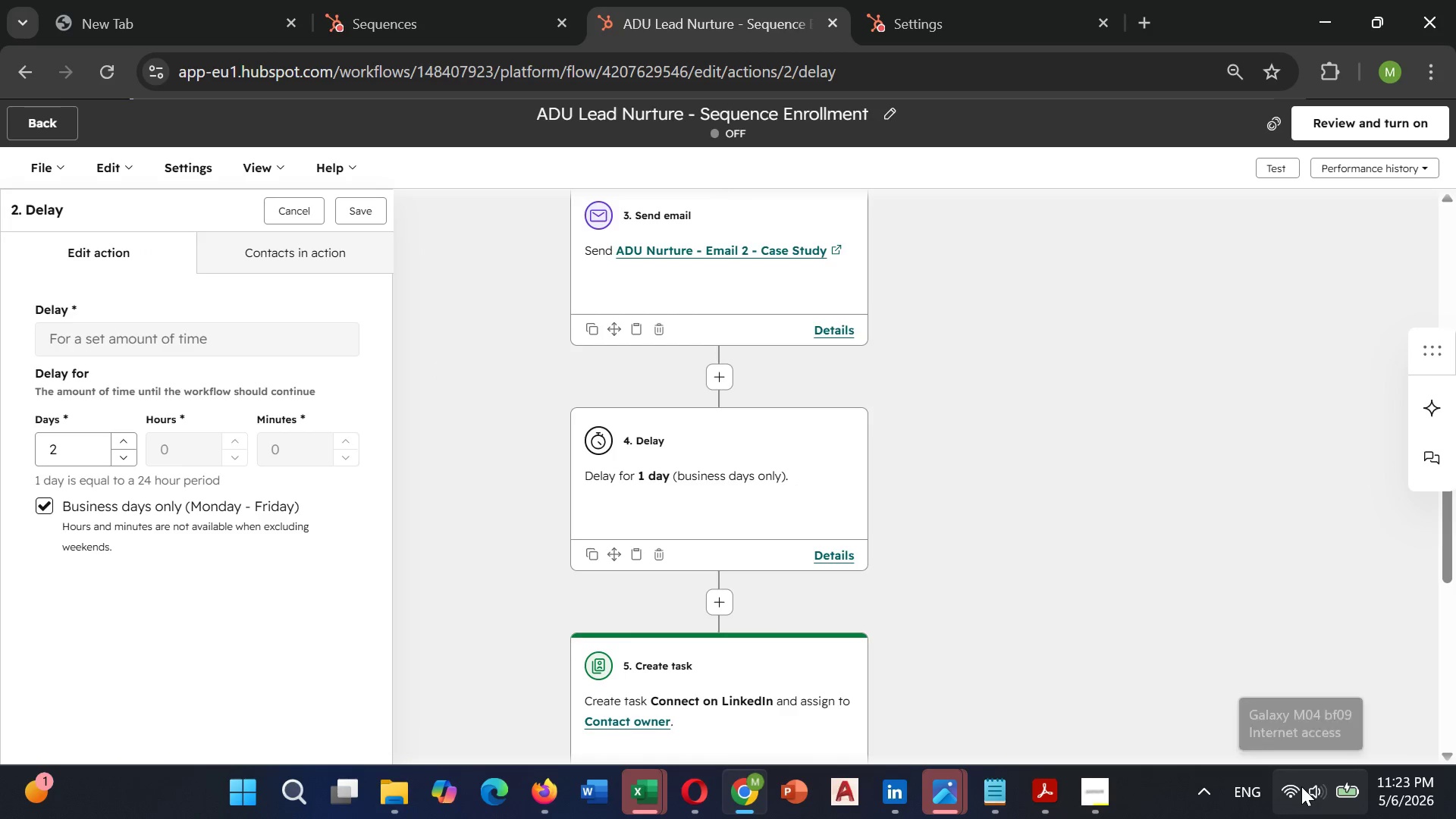 
left_click([1297, 787])
 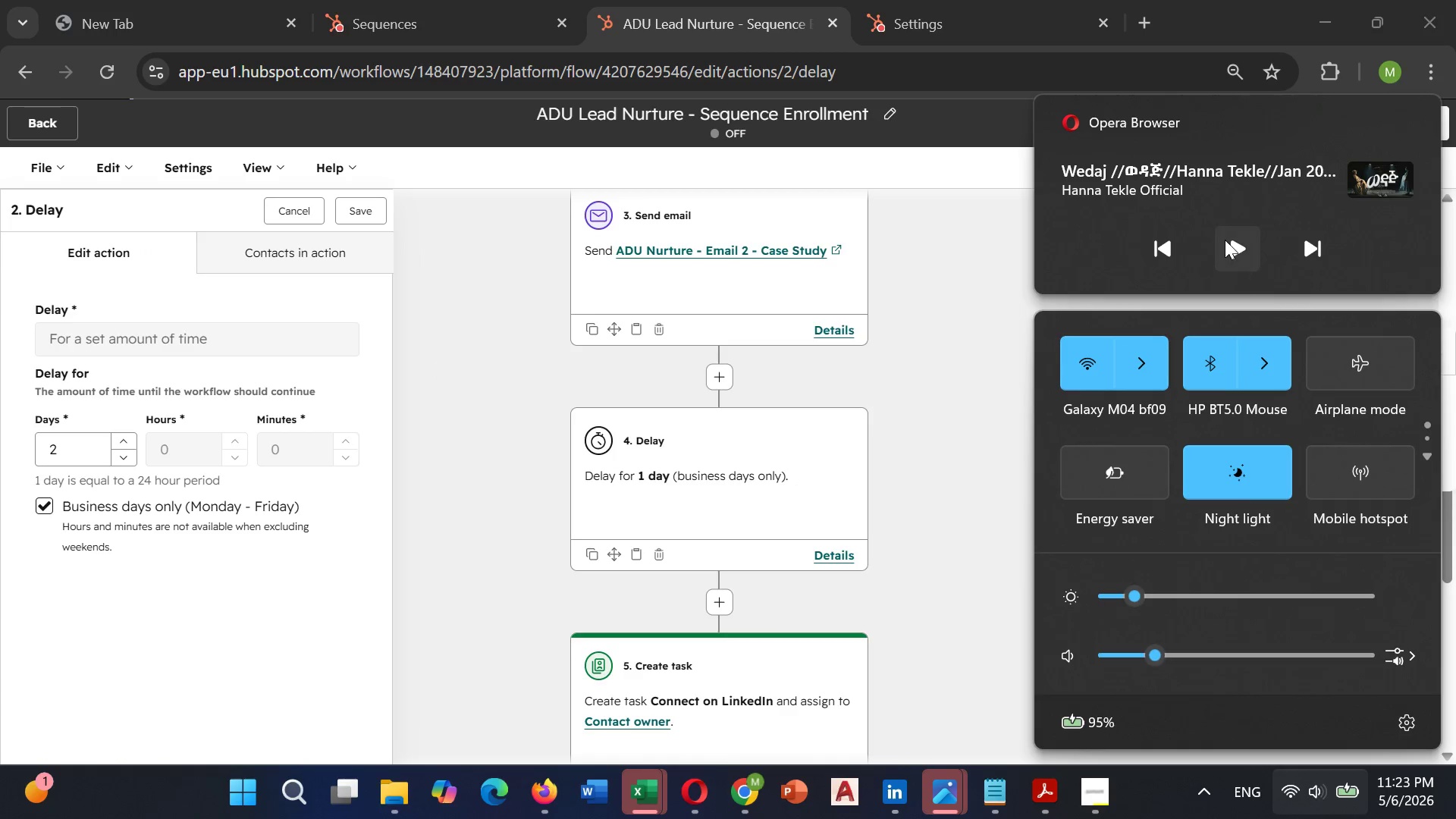 
left_click([1228, 243])
 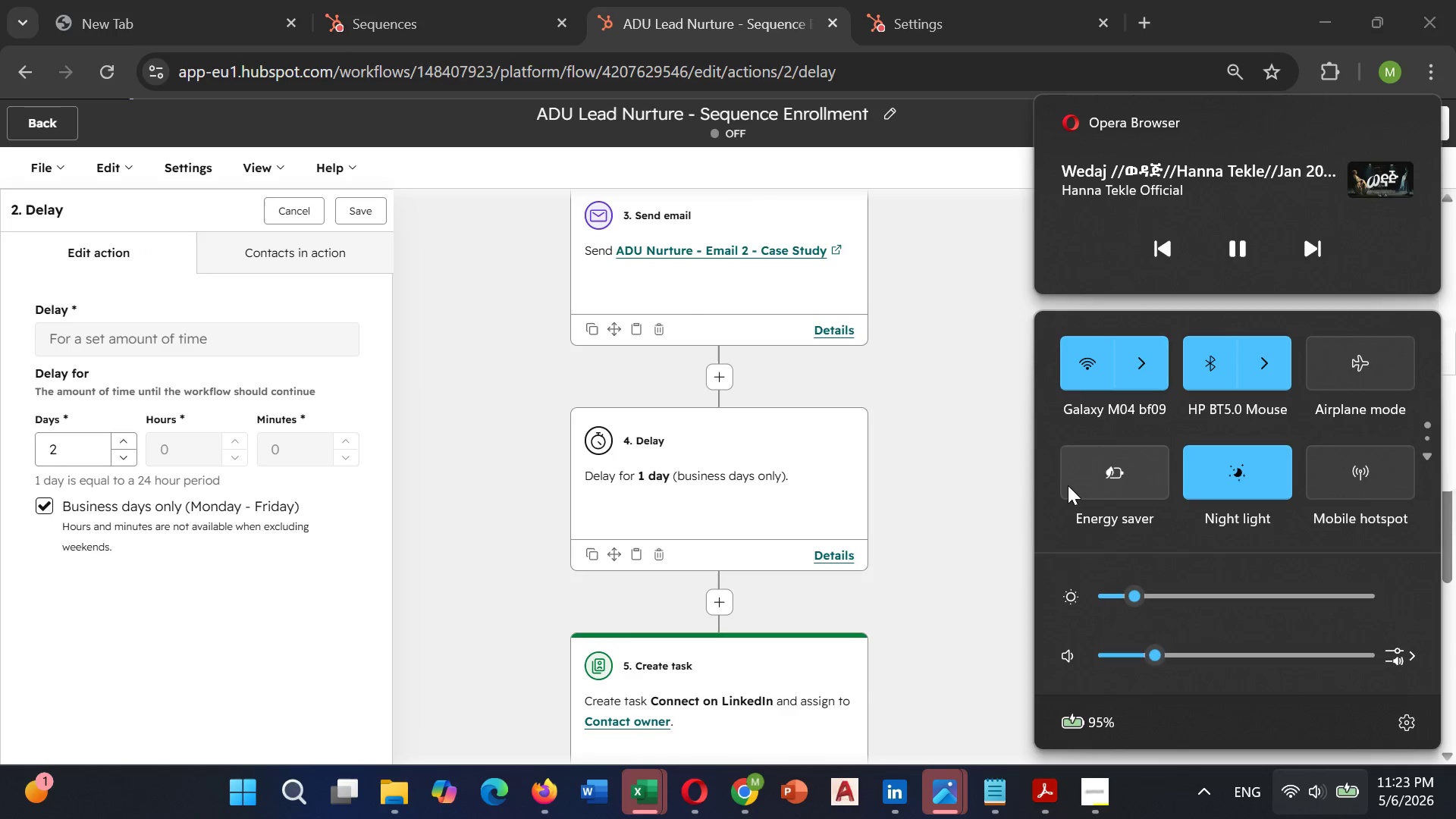 
left_click([1021, 475])
 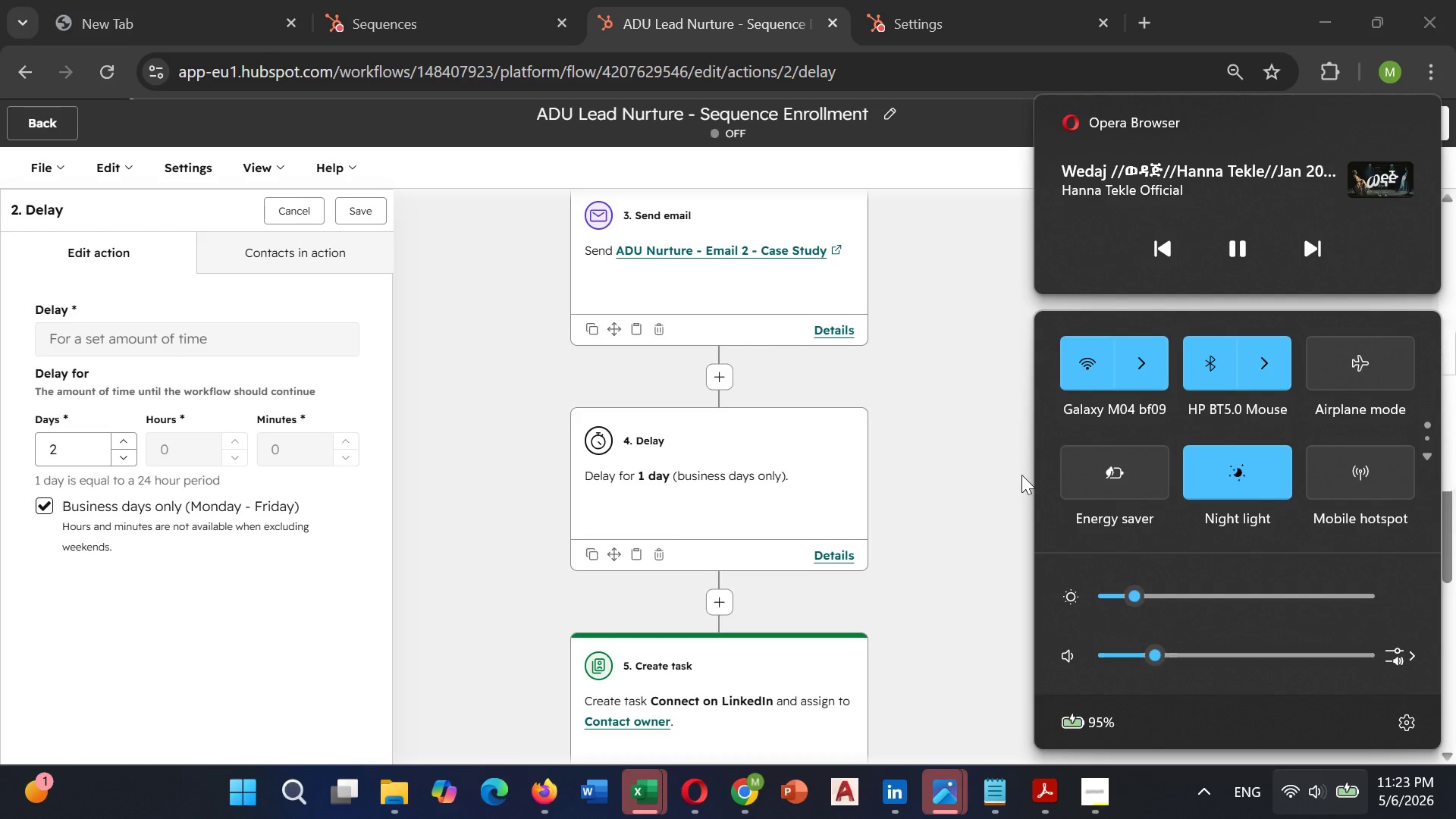 
left_click([1021, 475])
 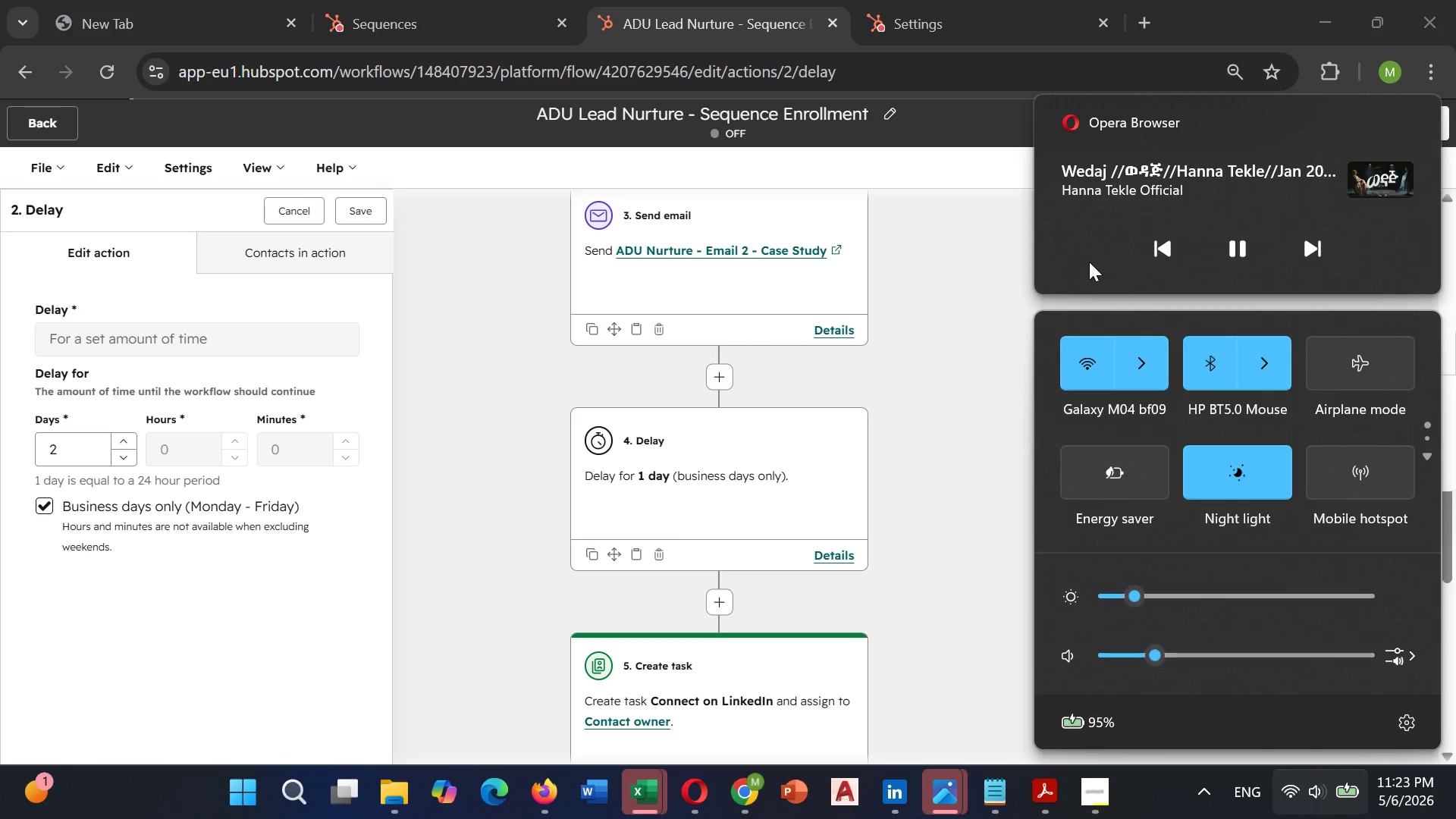 
left_click([993, 334])
 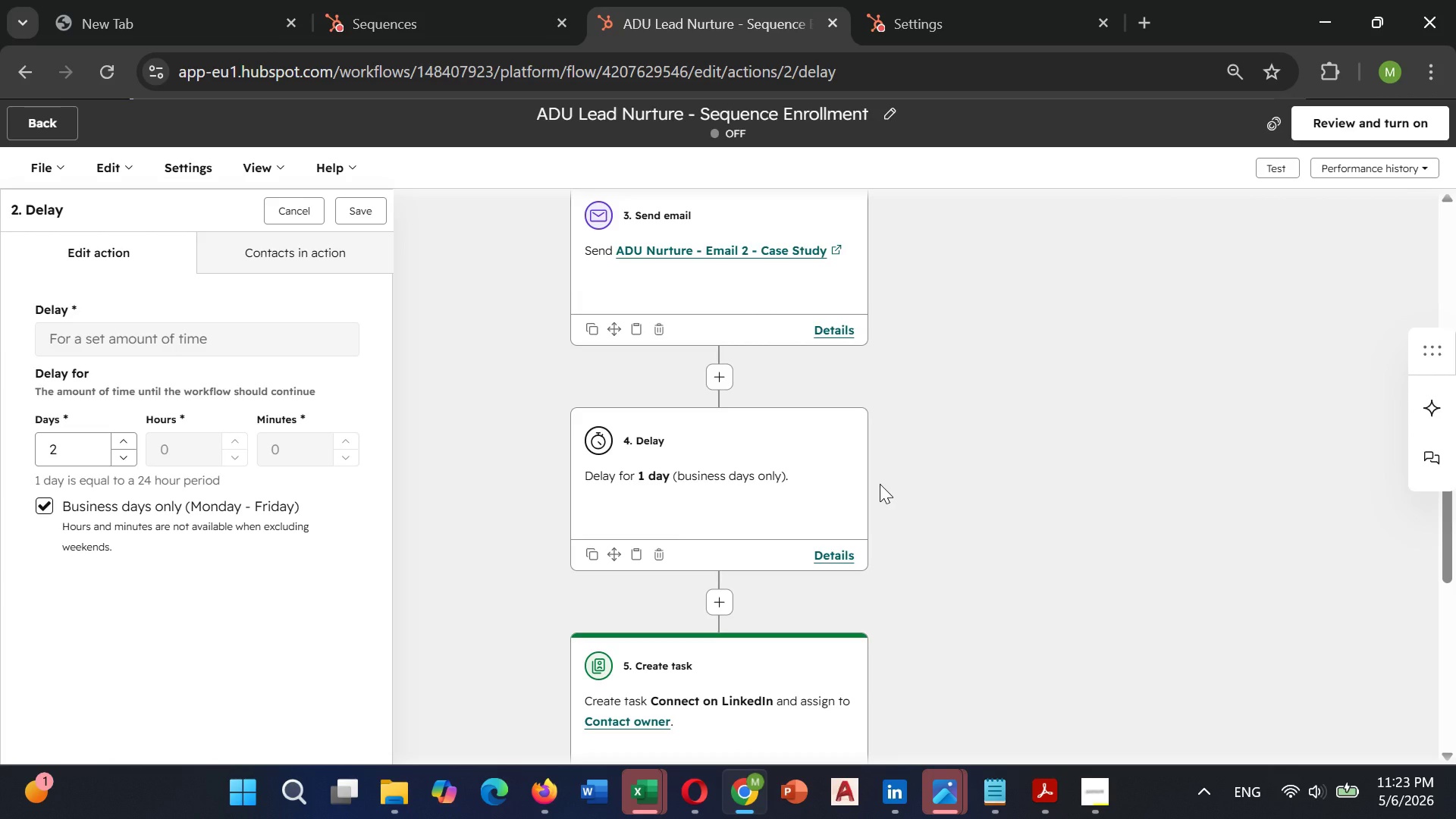 
scroll: coordinate [880, 484], scroll_direction: down, amount: 4.0
 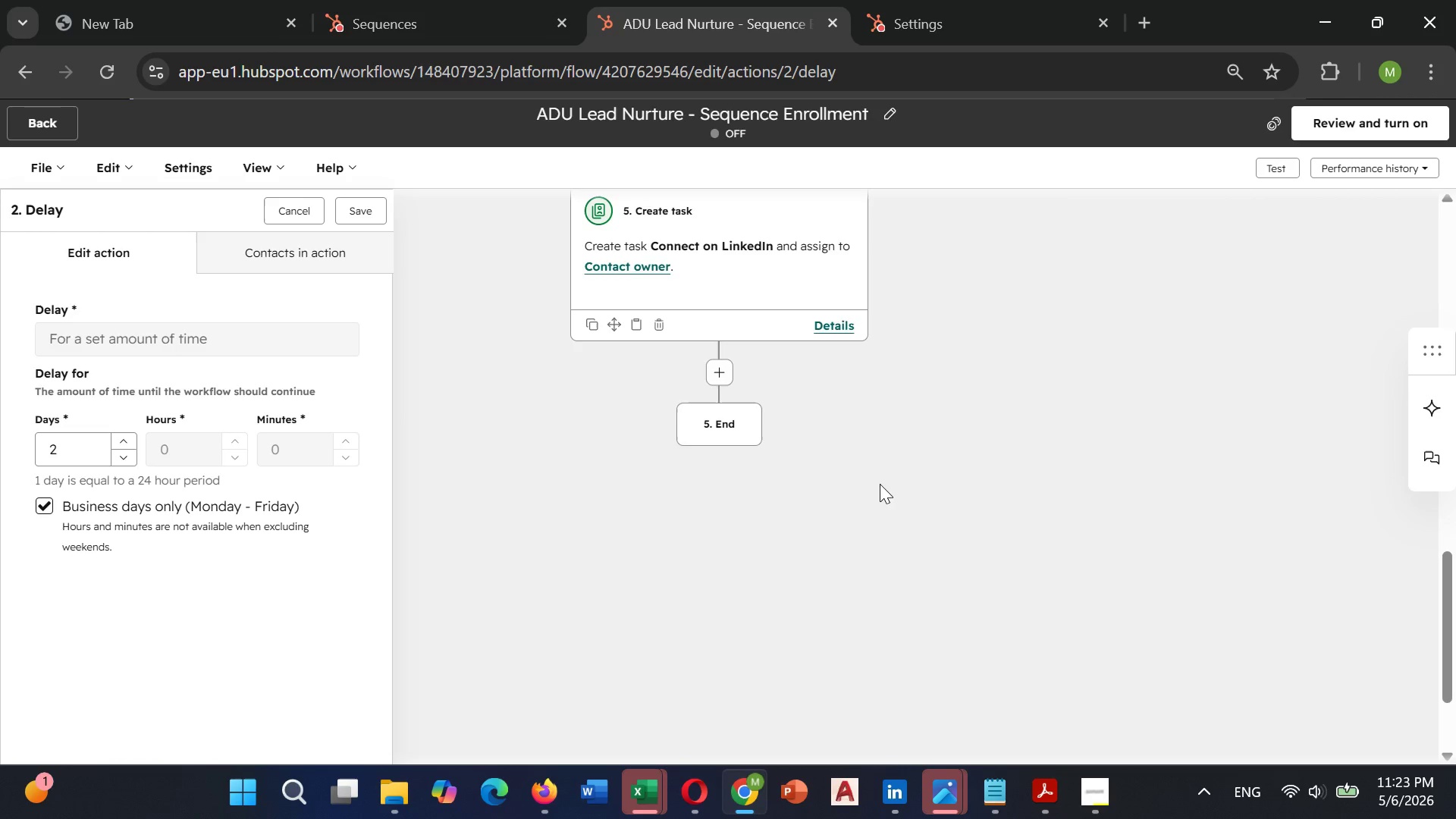 
scroll: coordinate [880, 484], scroll_direction: up, amount: 1.0
 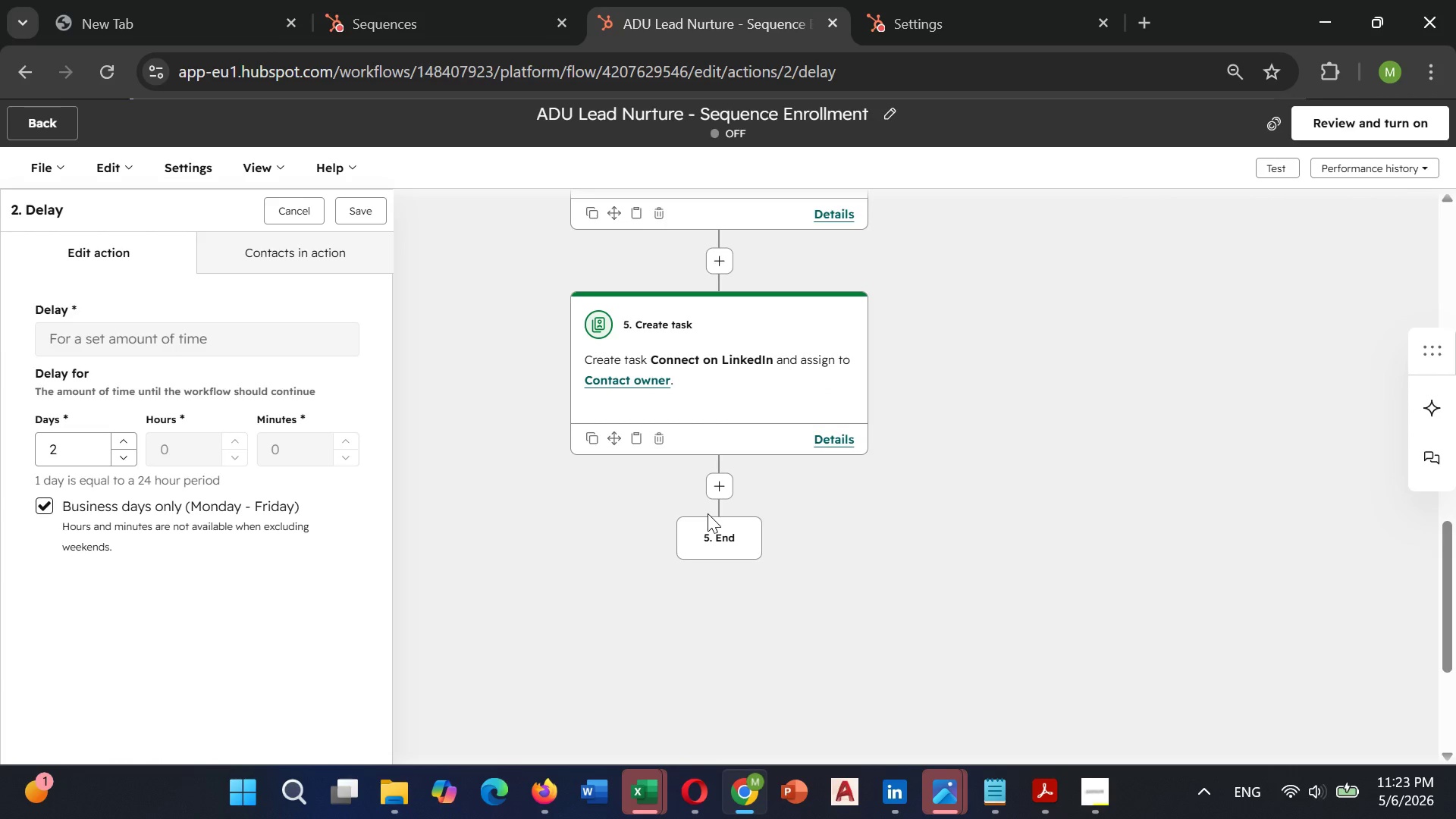 
left_click([714, 491])
 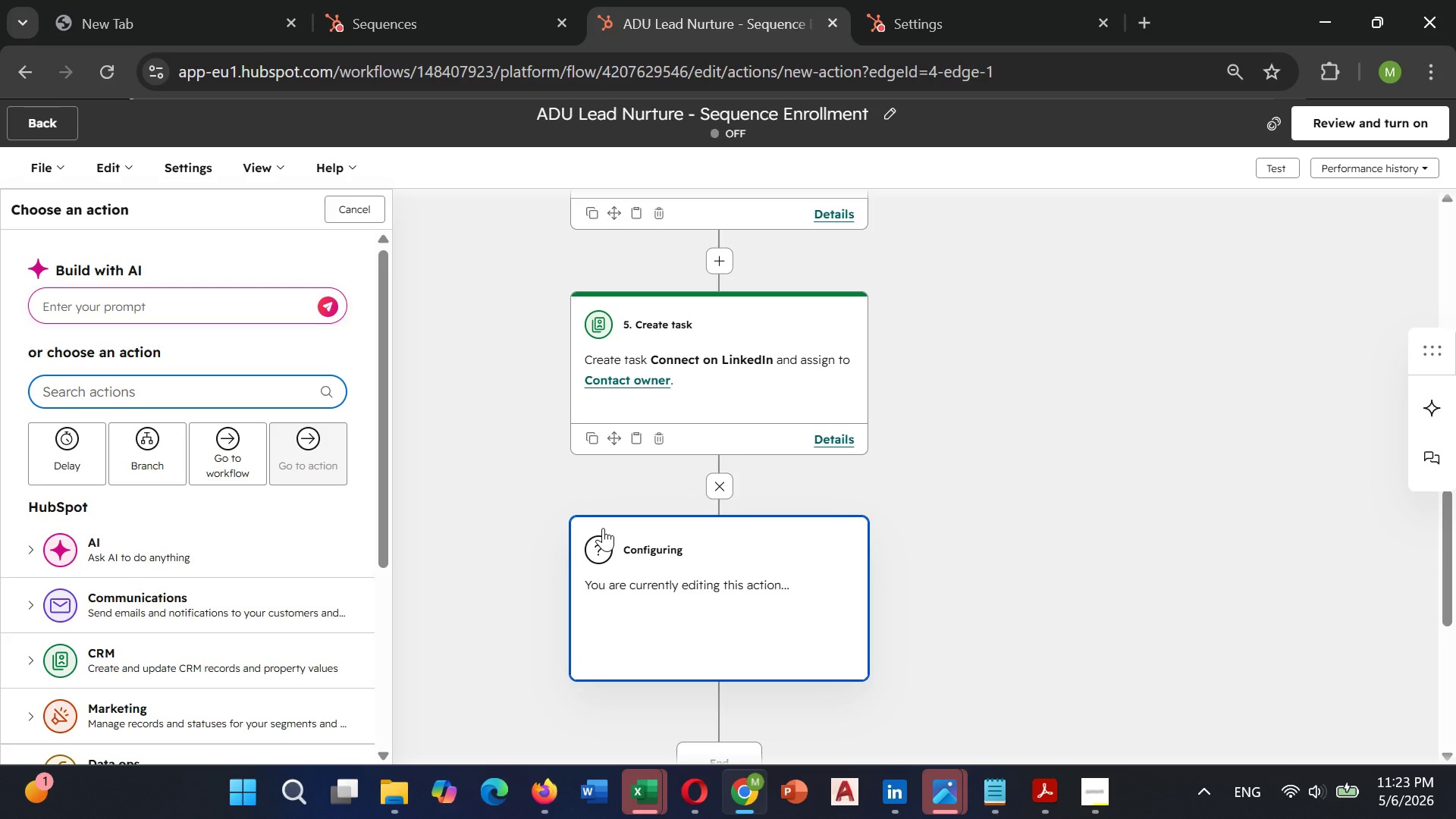 
wait(8.03)
 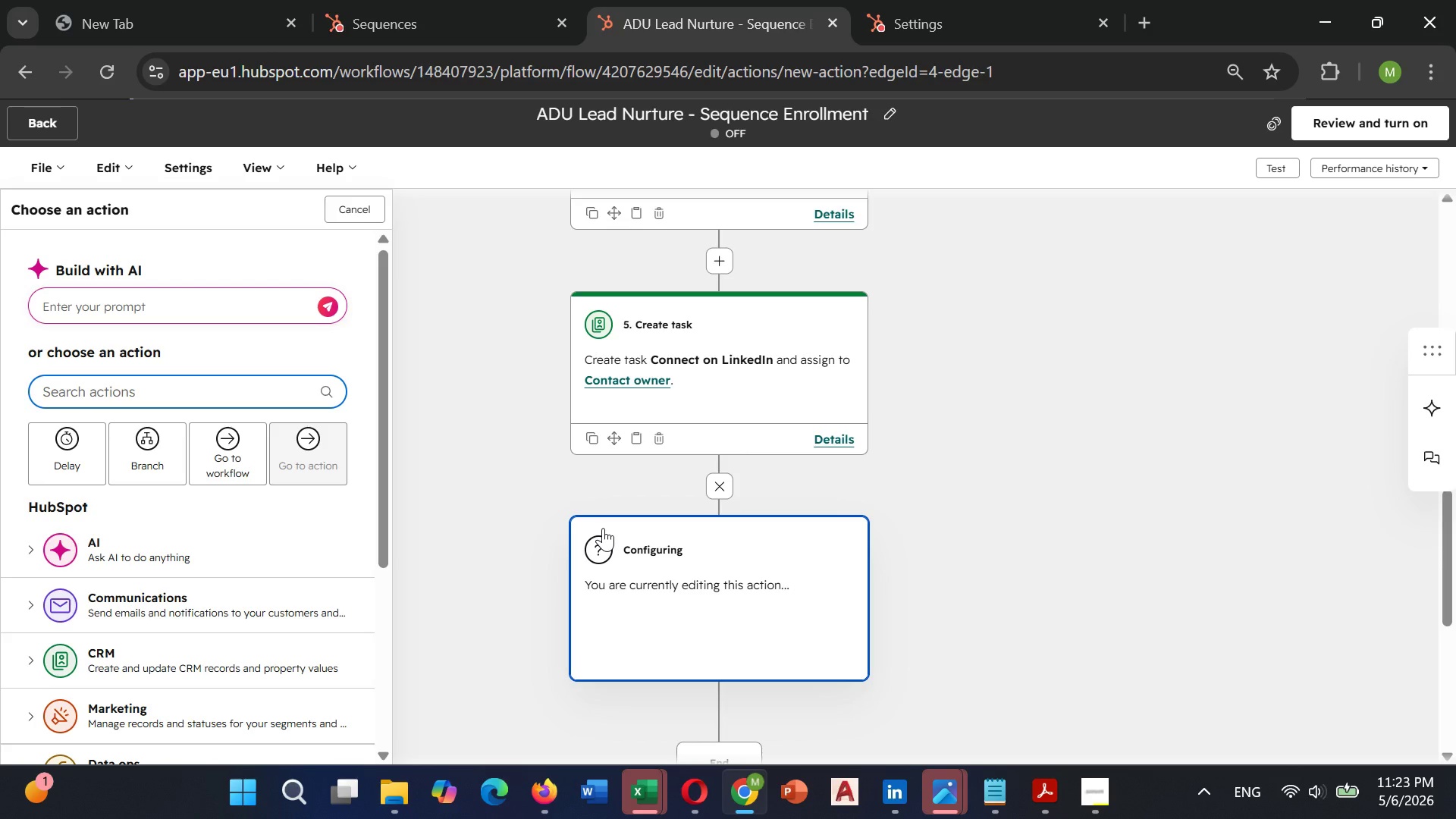 
type(send)
 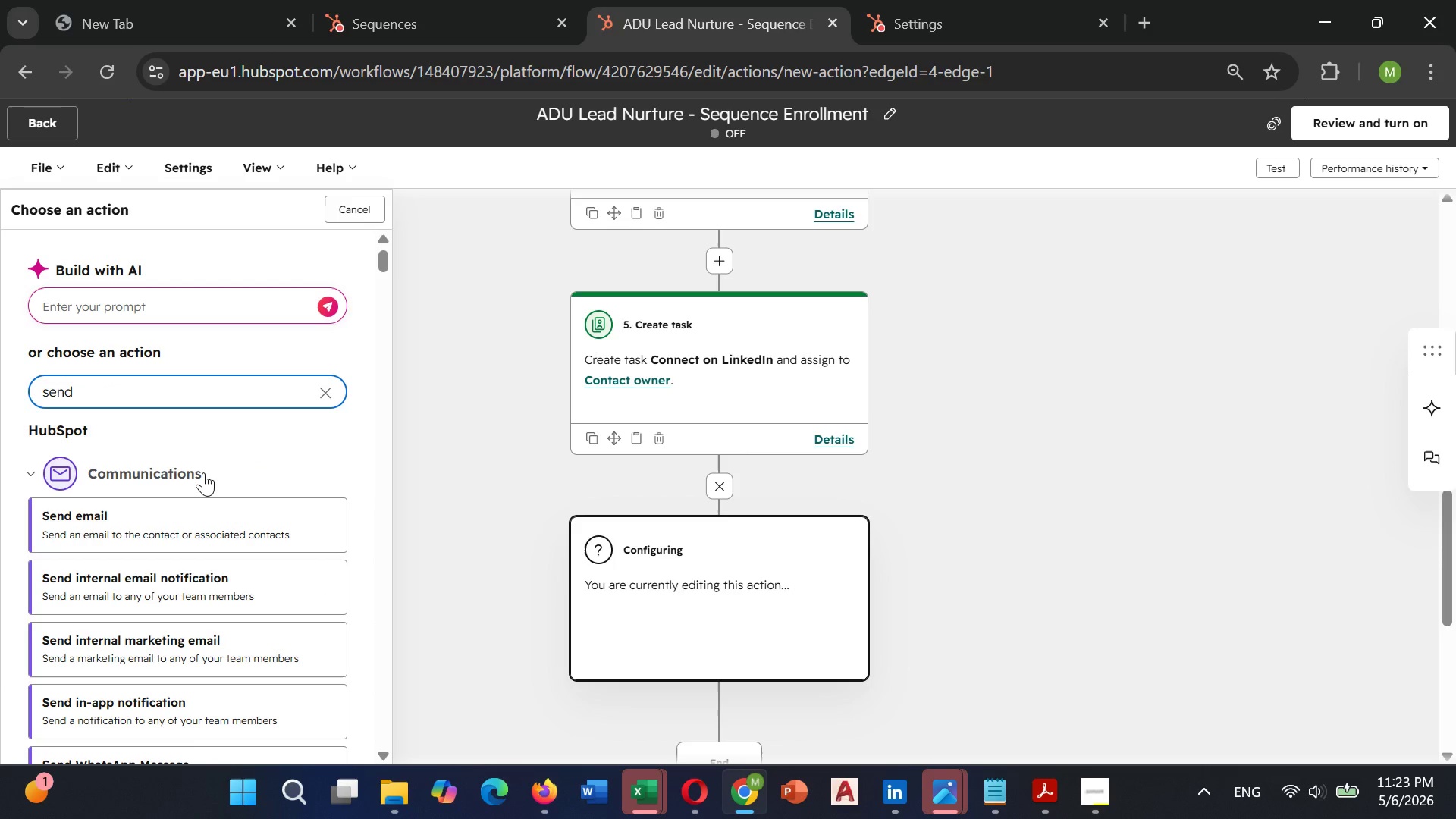 
scroll: coordinate [475, 541], scroll_direction: down, amount: 2.0
 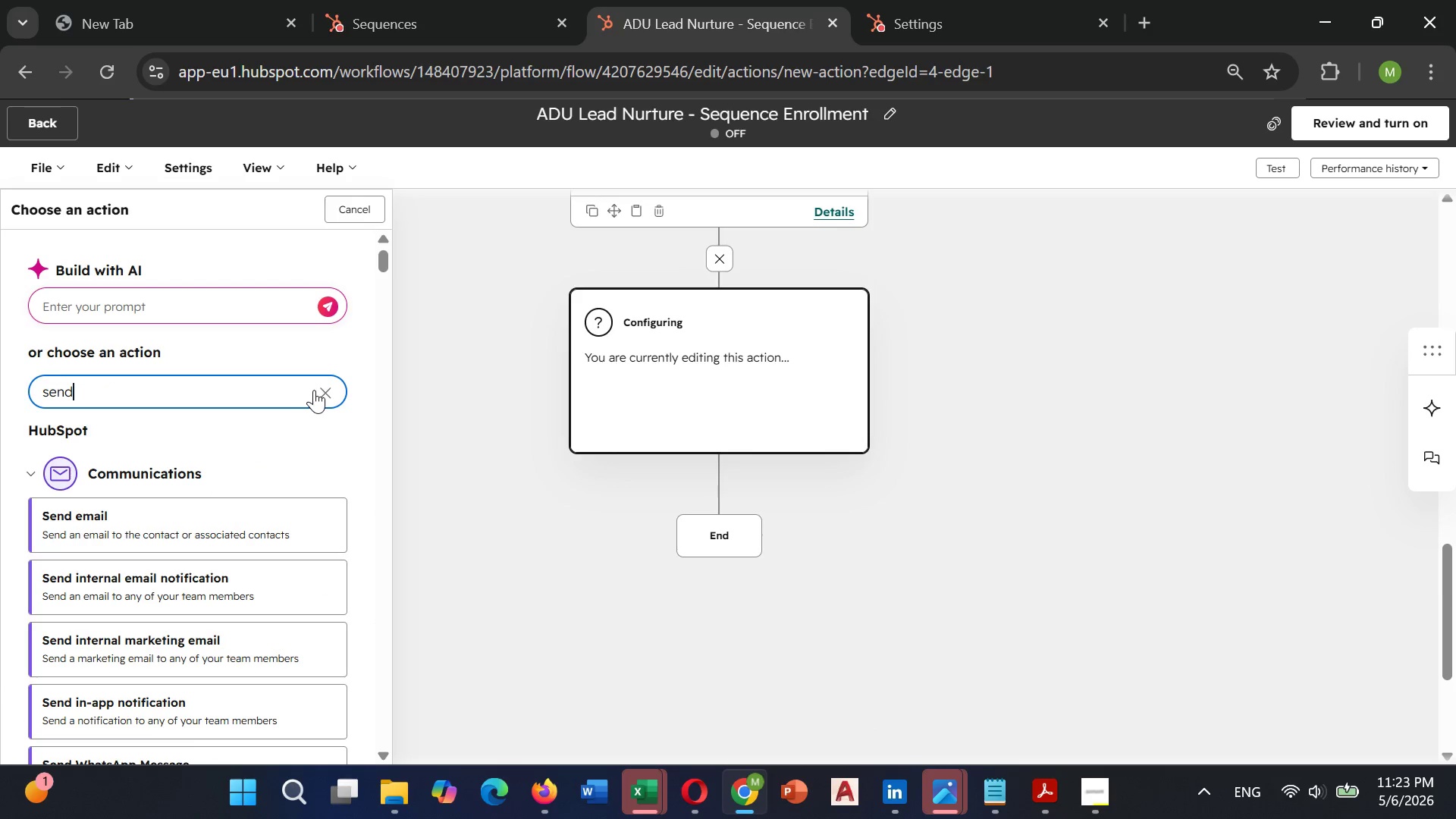 
left_click([314, 390])
 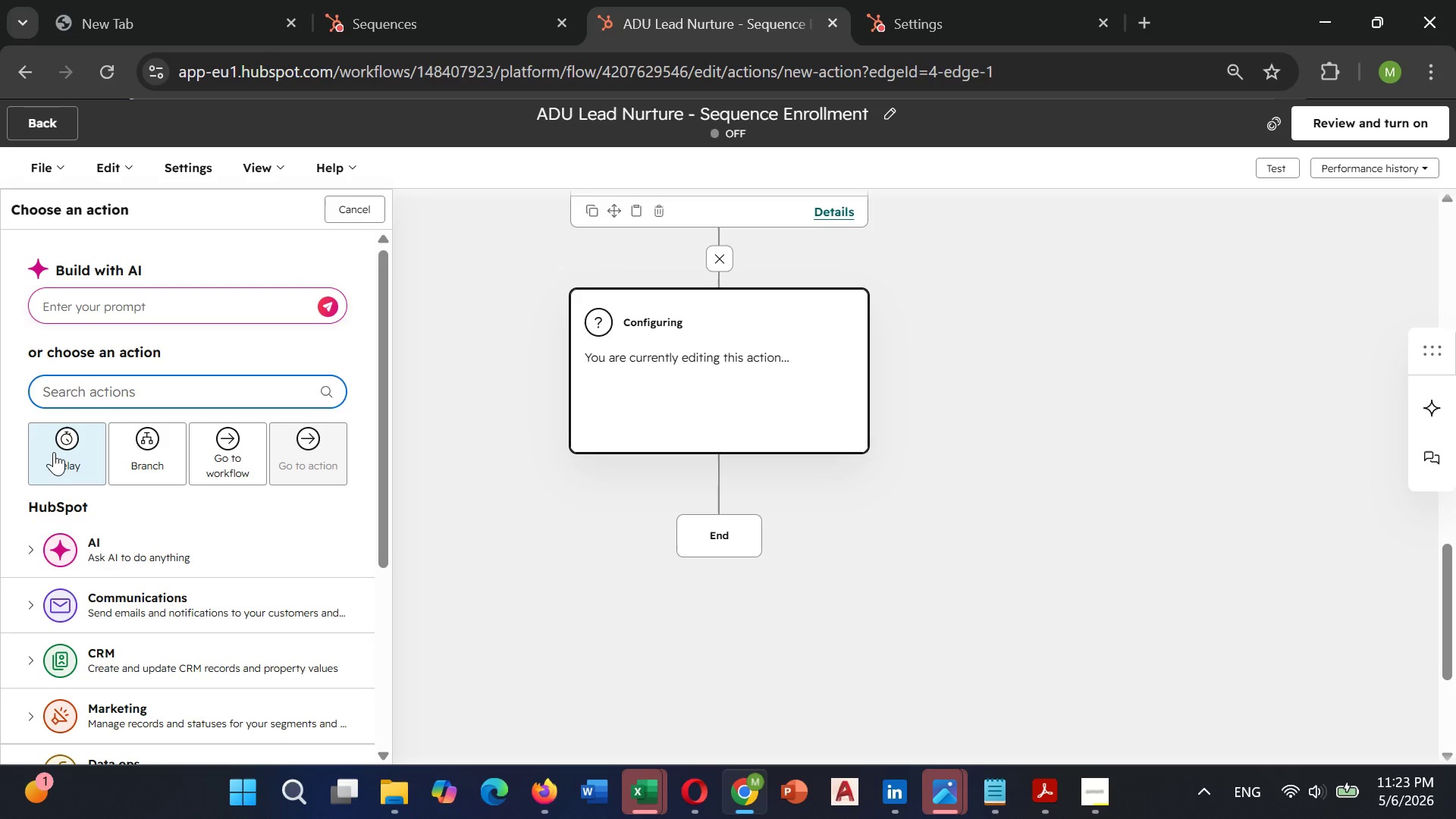 
left_click([54, 453])
 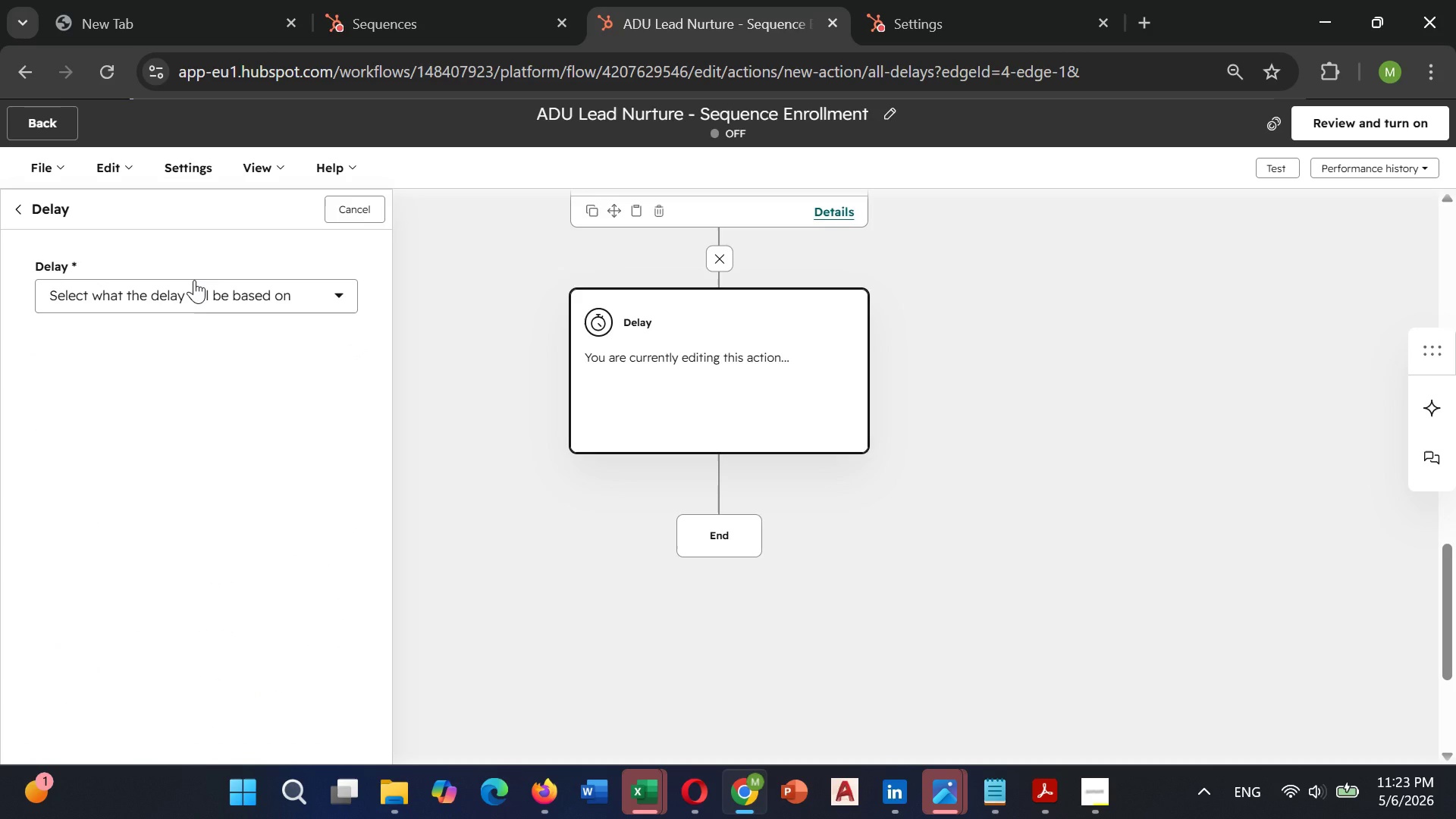 
left_click([191, 288])
 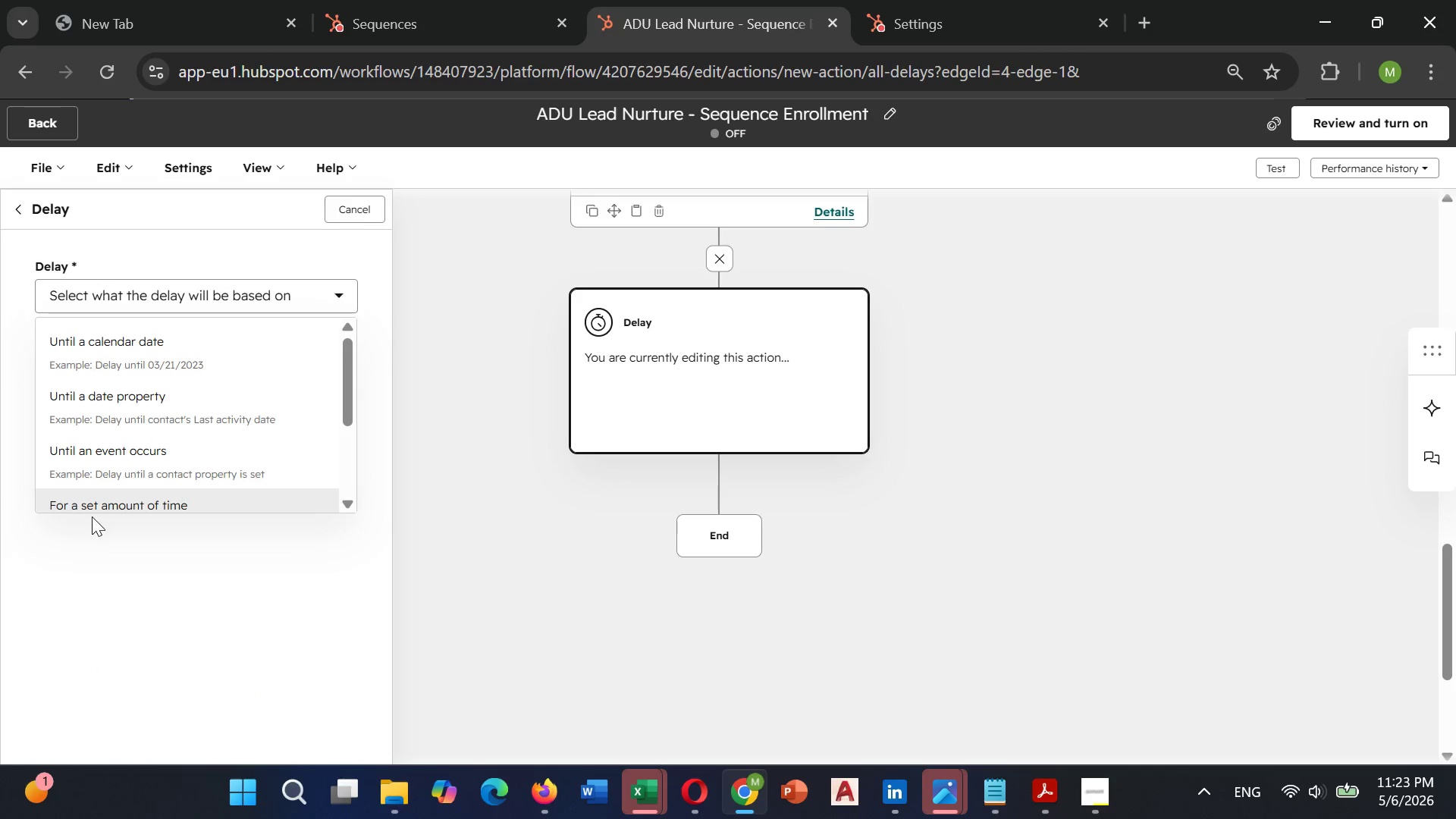 
left_click([93, 509])
 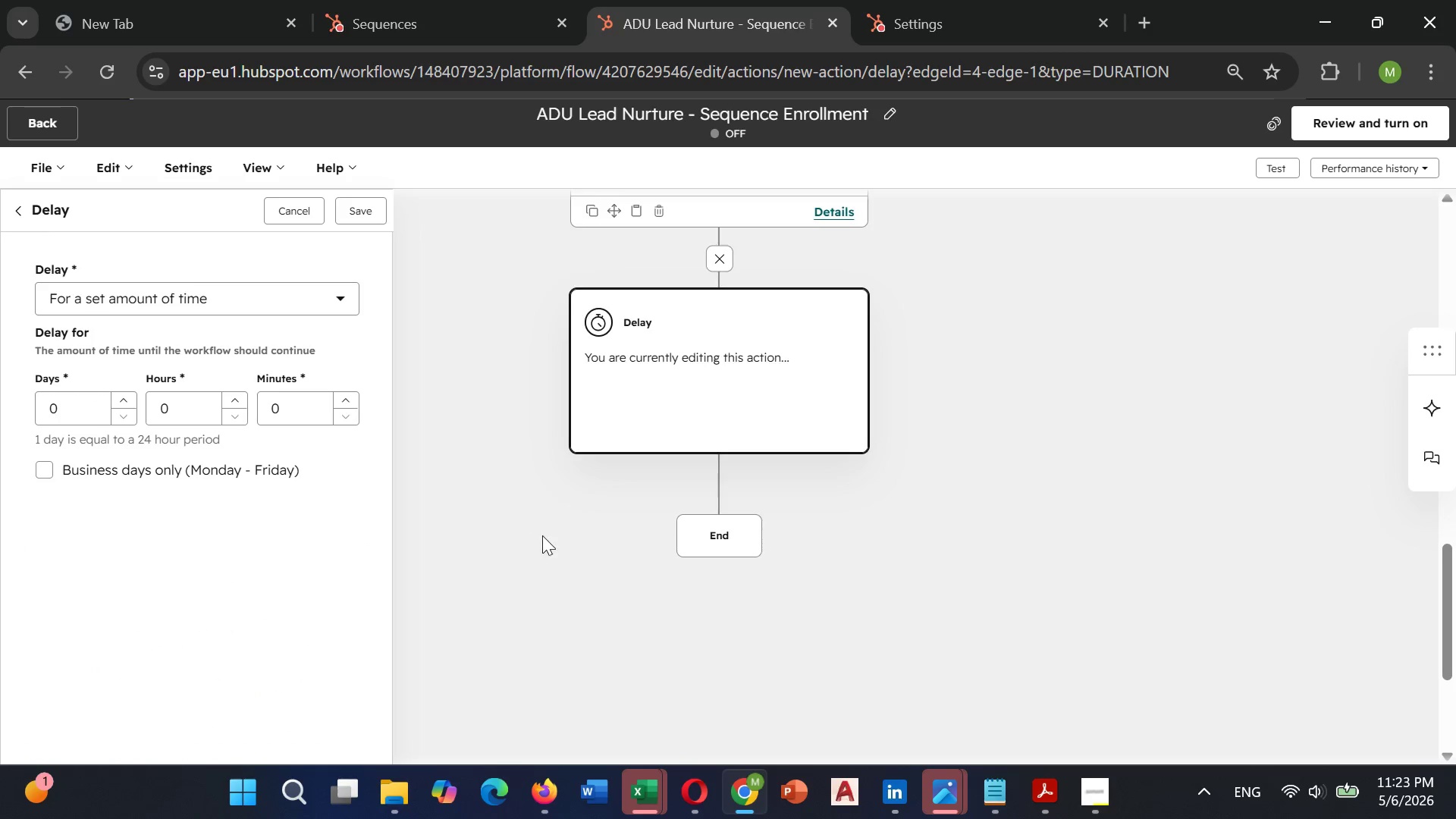 
scroll: coordinate [542, 535], scroll_direction: up, amount: 3.0
 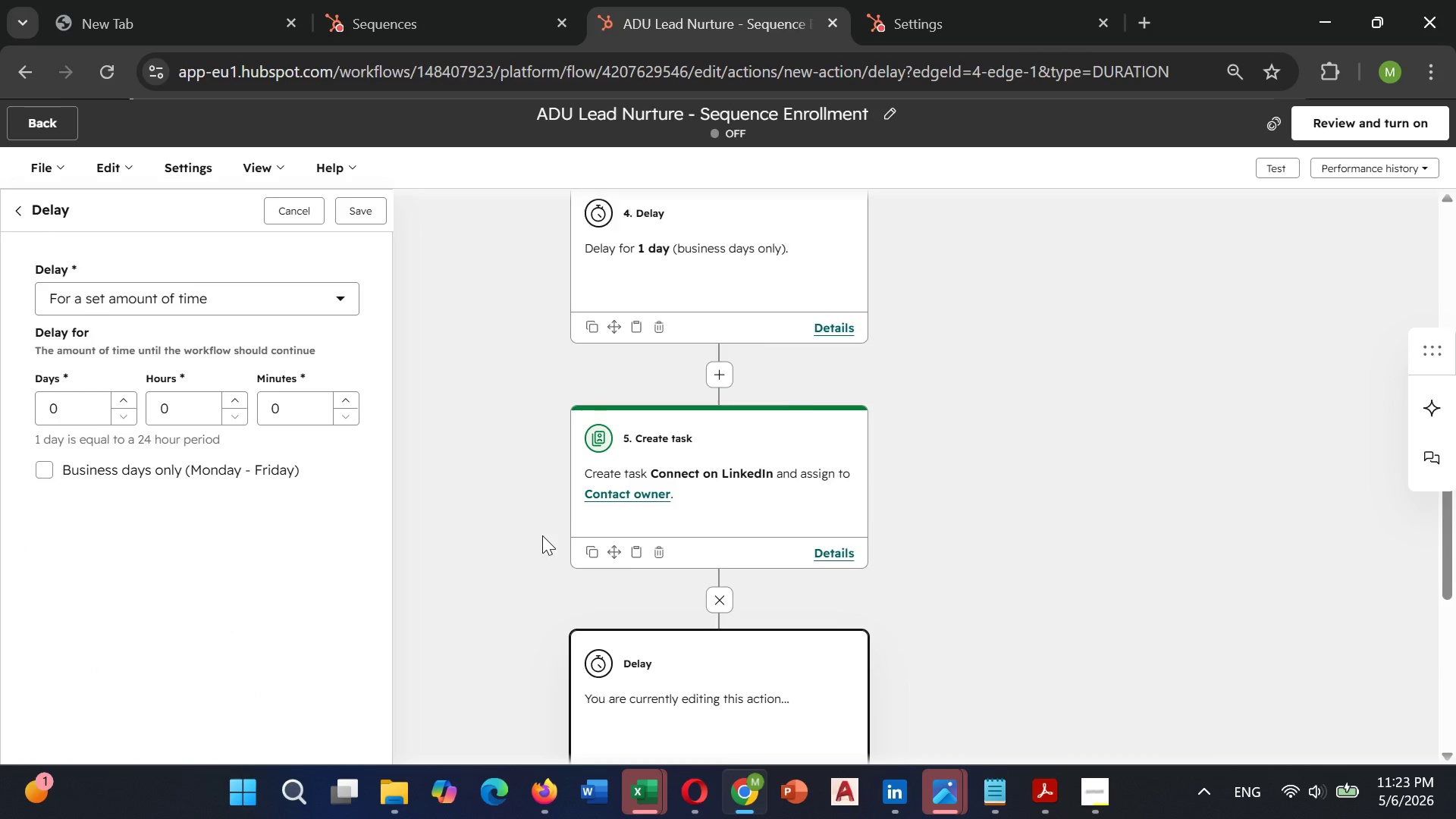 
scroll: coordinate [542, 535], scroll_direction: down, amount: 1.0
 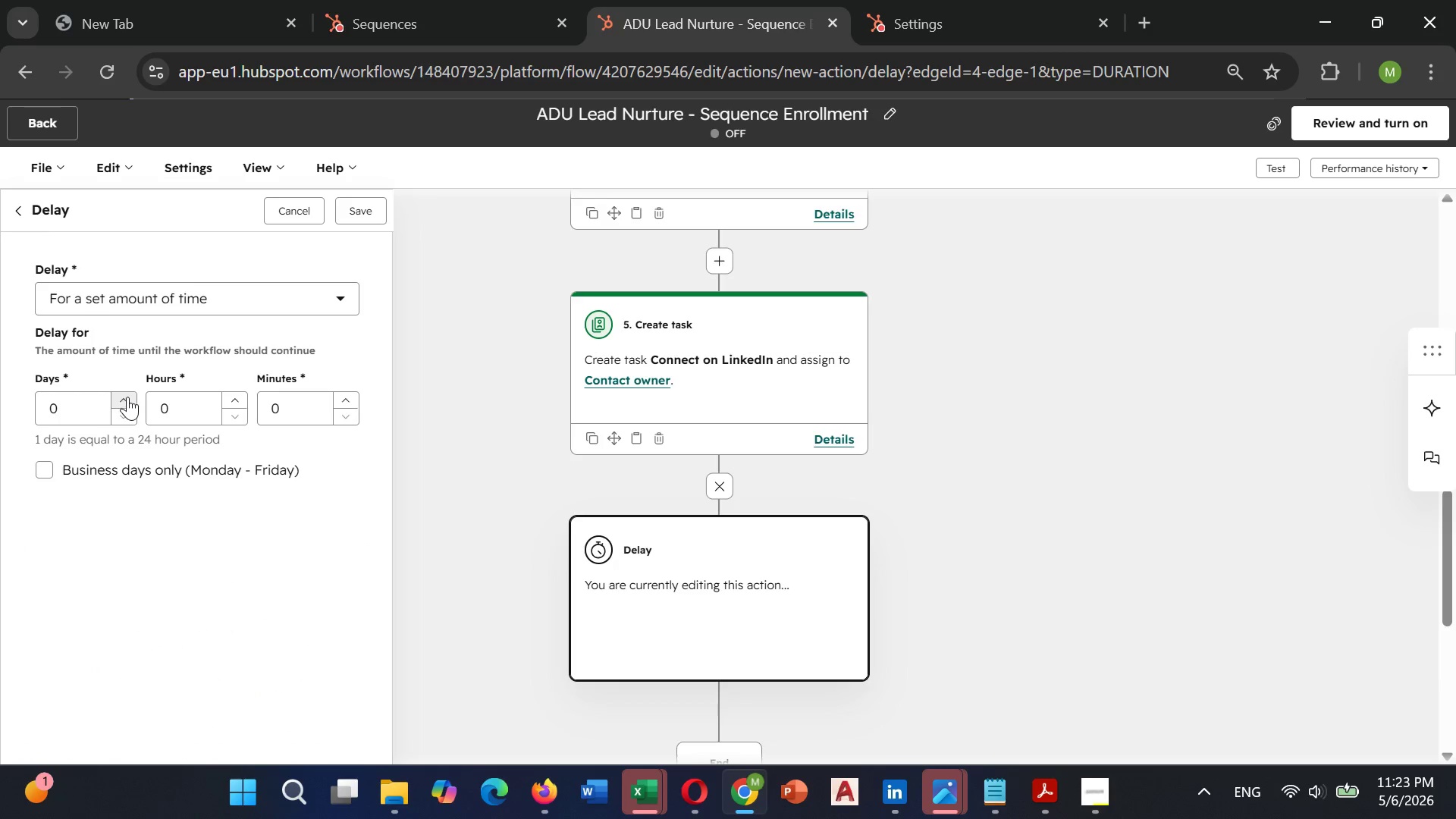 
double_click([128, 397])
 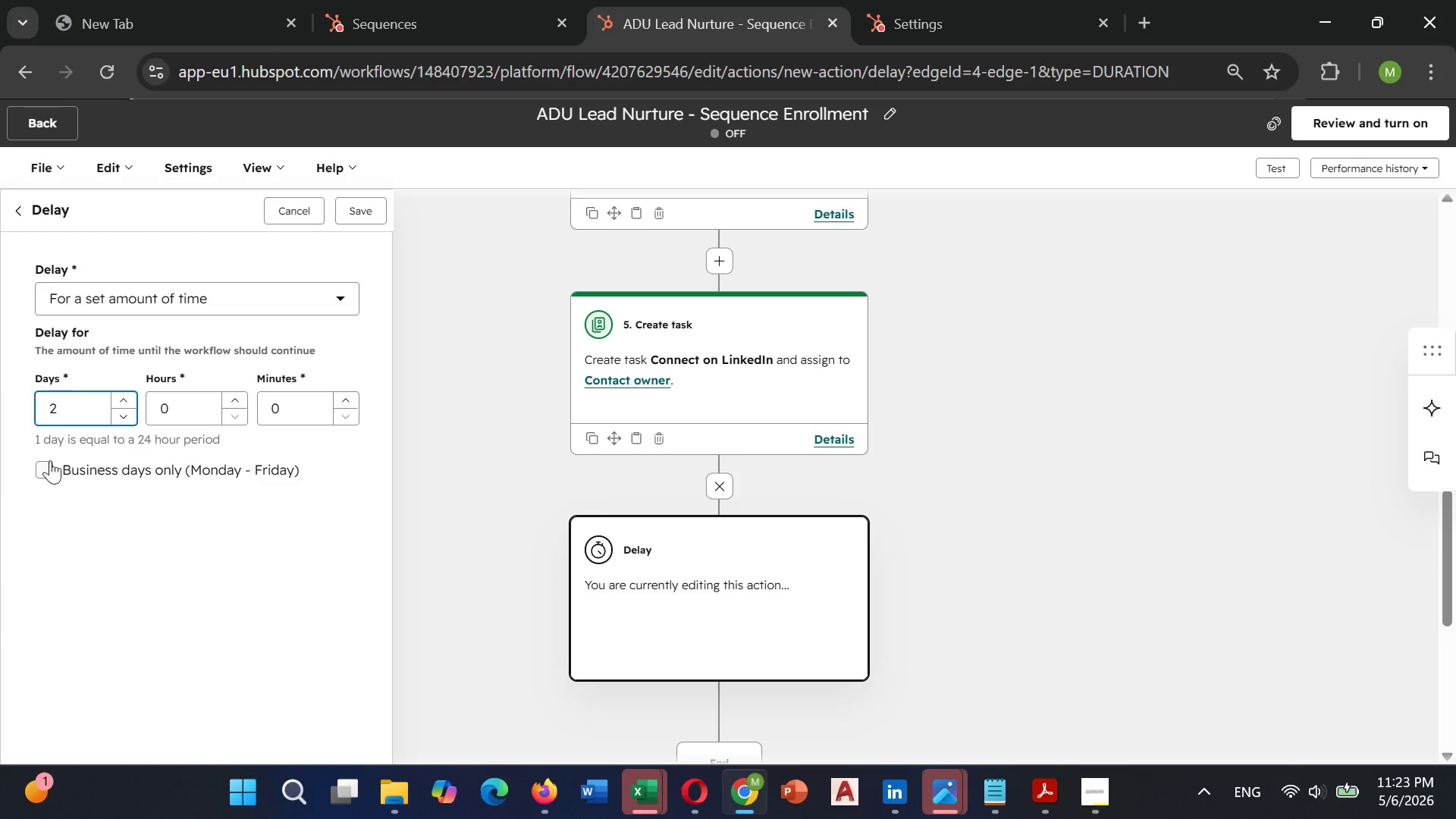 
left_click([51, 459])
 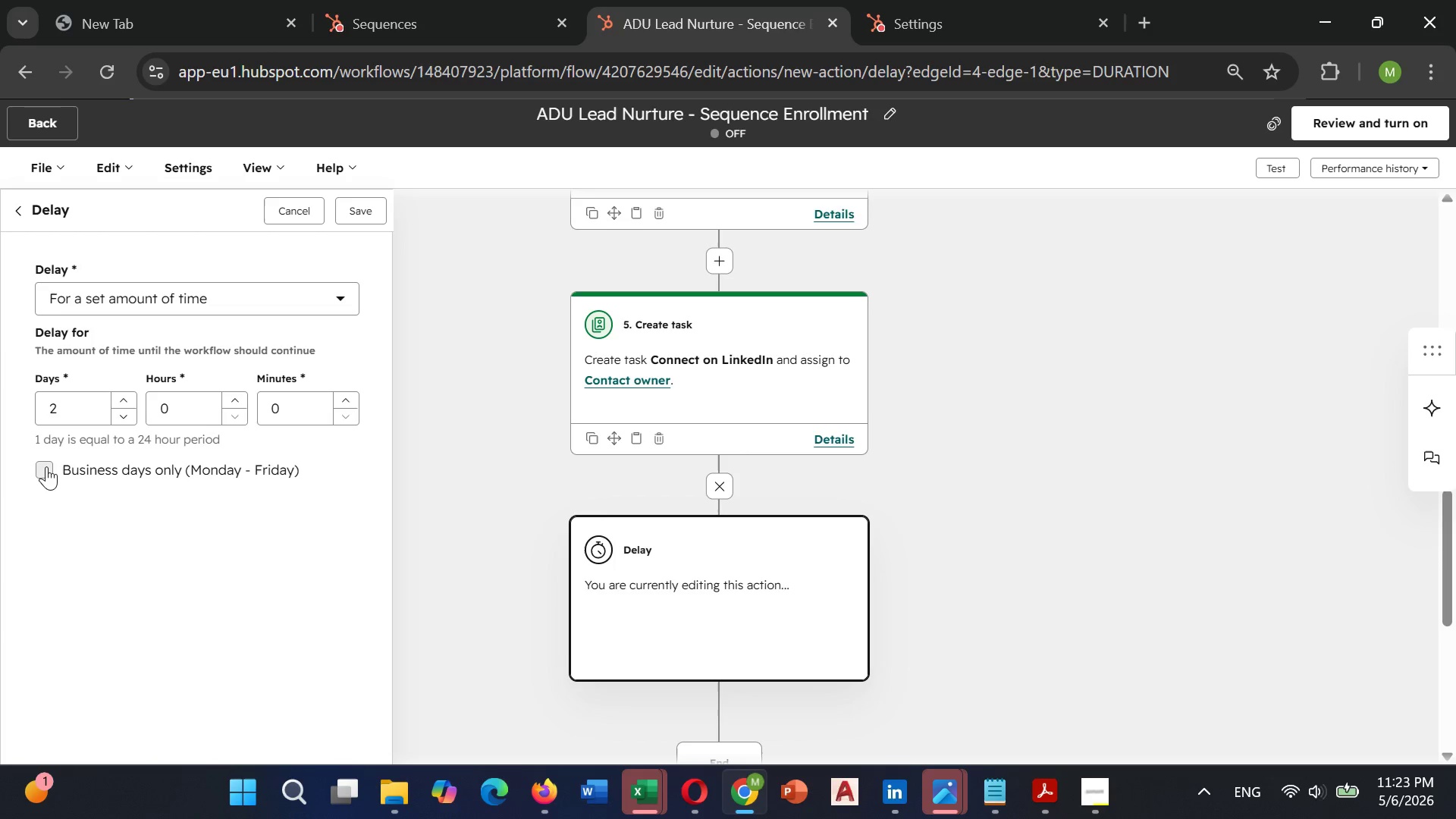 
left_click([47, 466])
 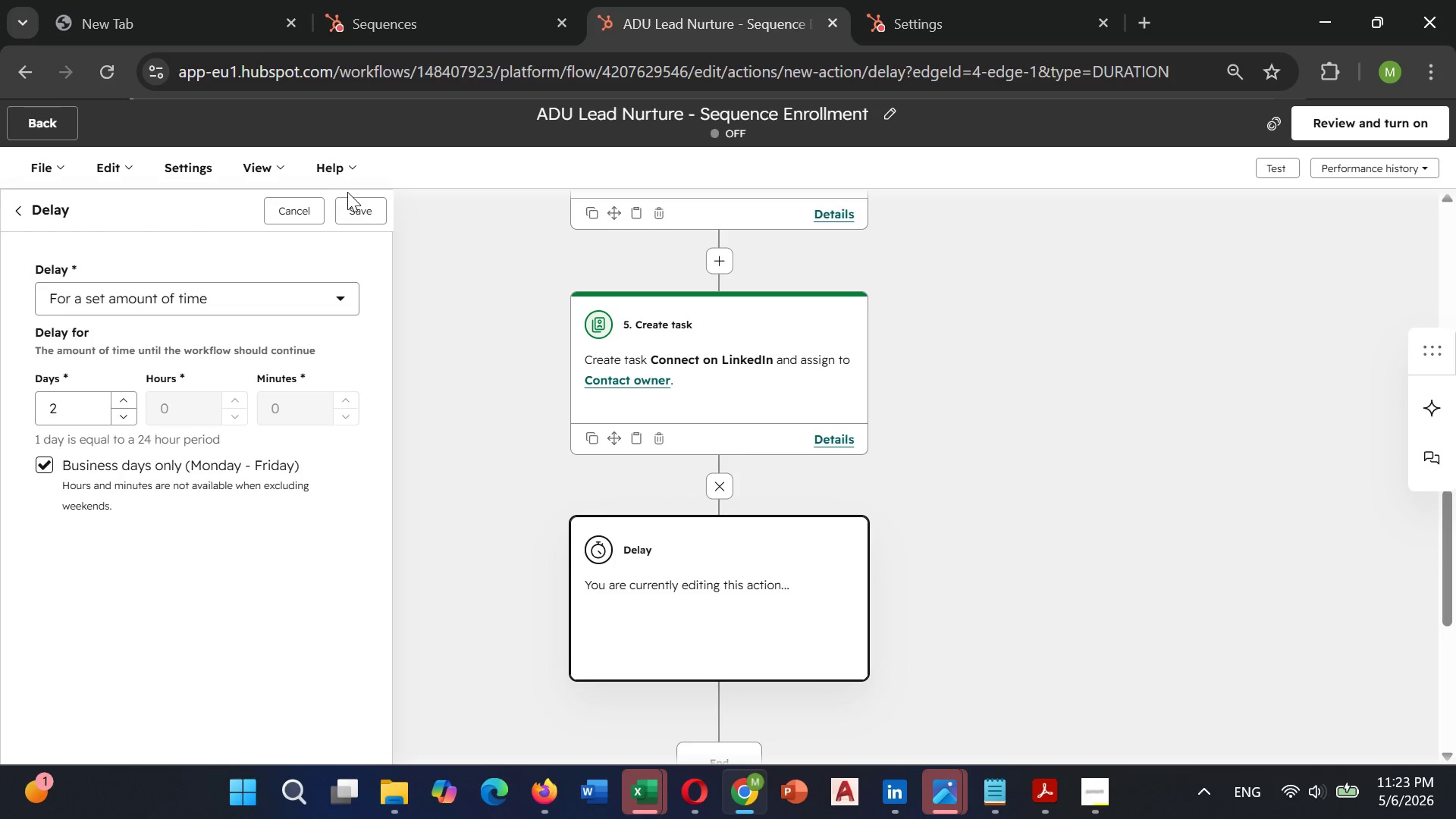 
left_click([353, 202])
 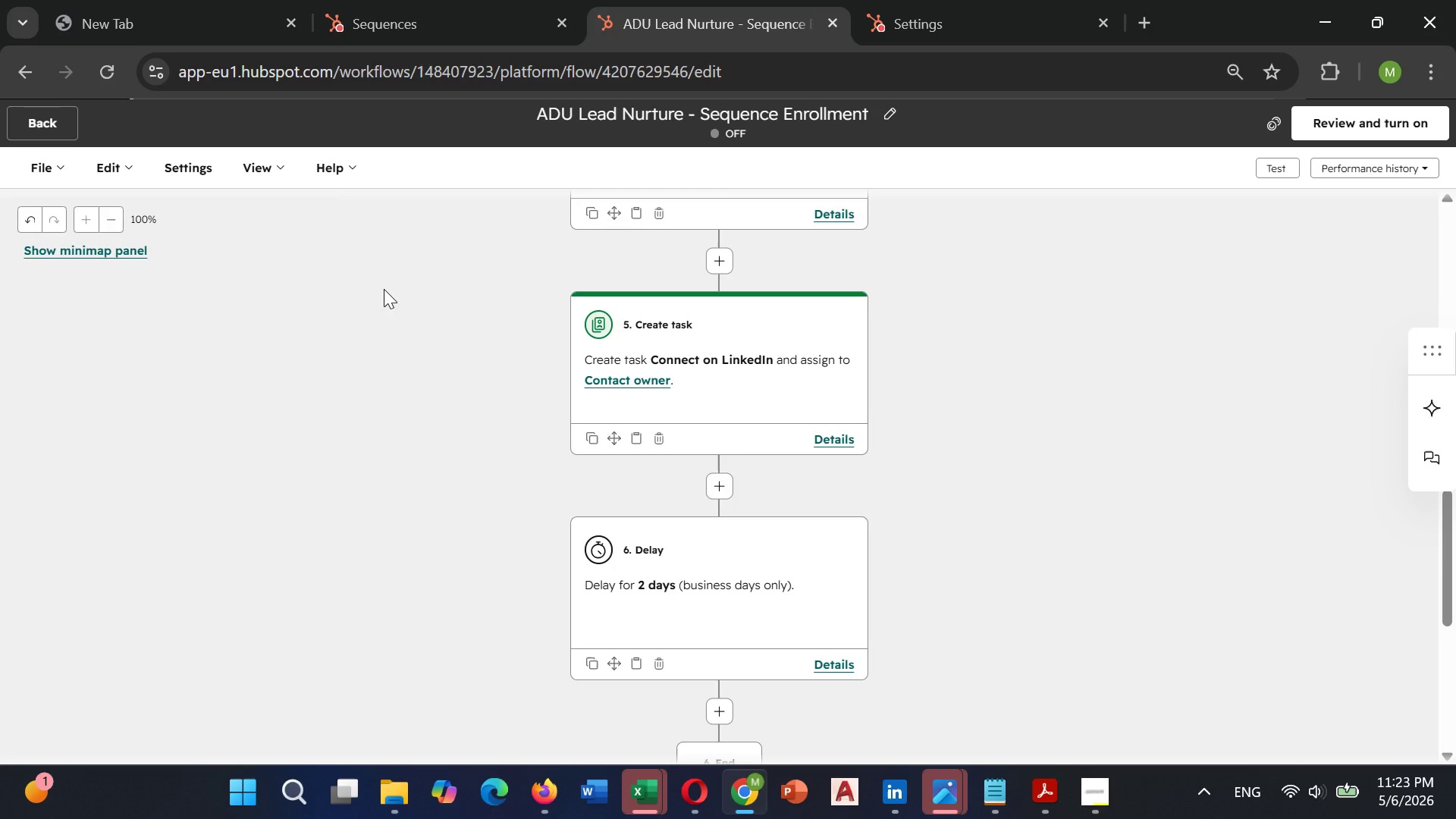 
scroll: coordinate [560, 362], scroll_direction: down, amount: 3.0
 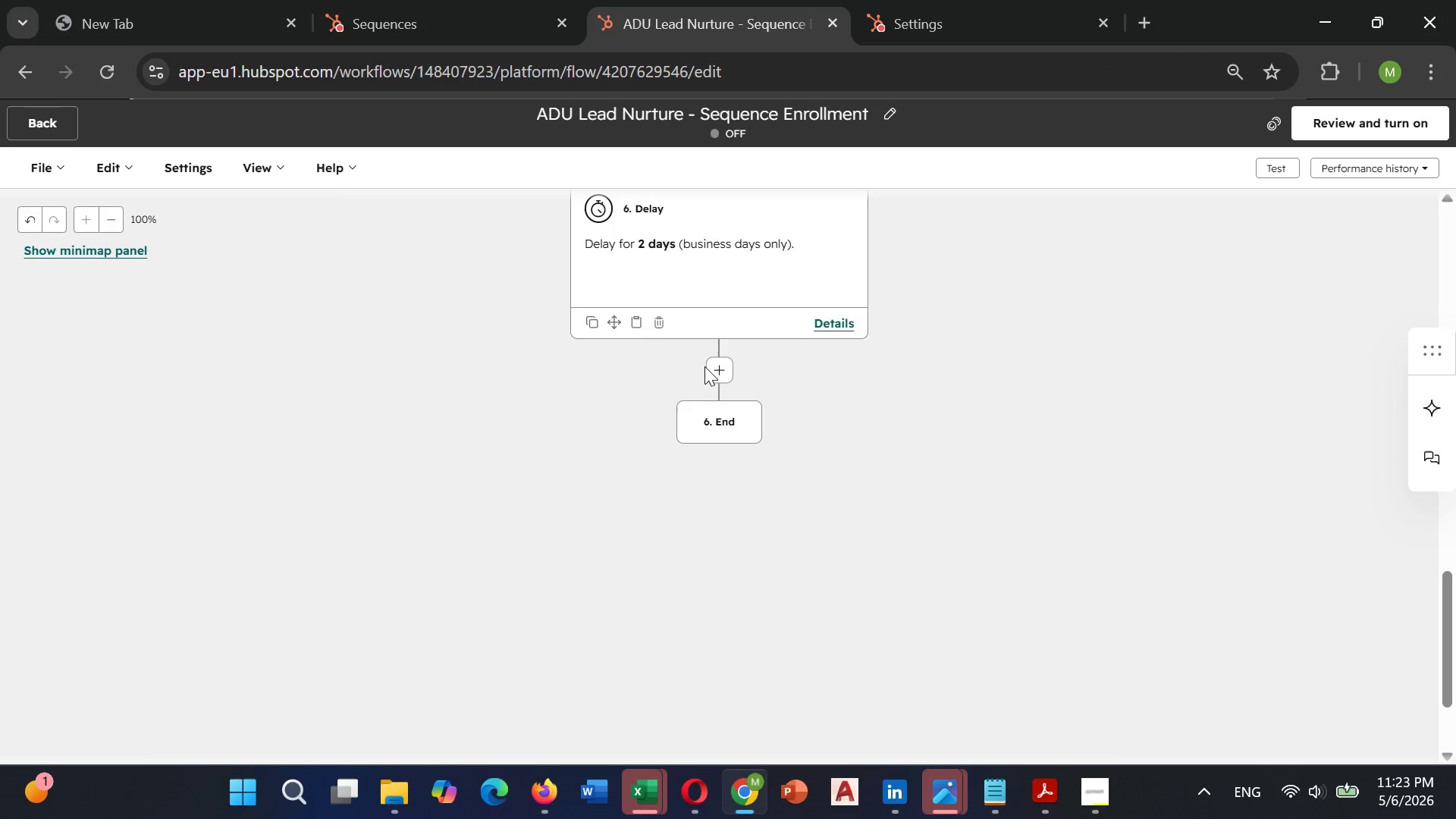 
left_click([714, 365])
 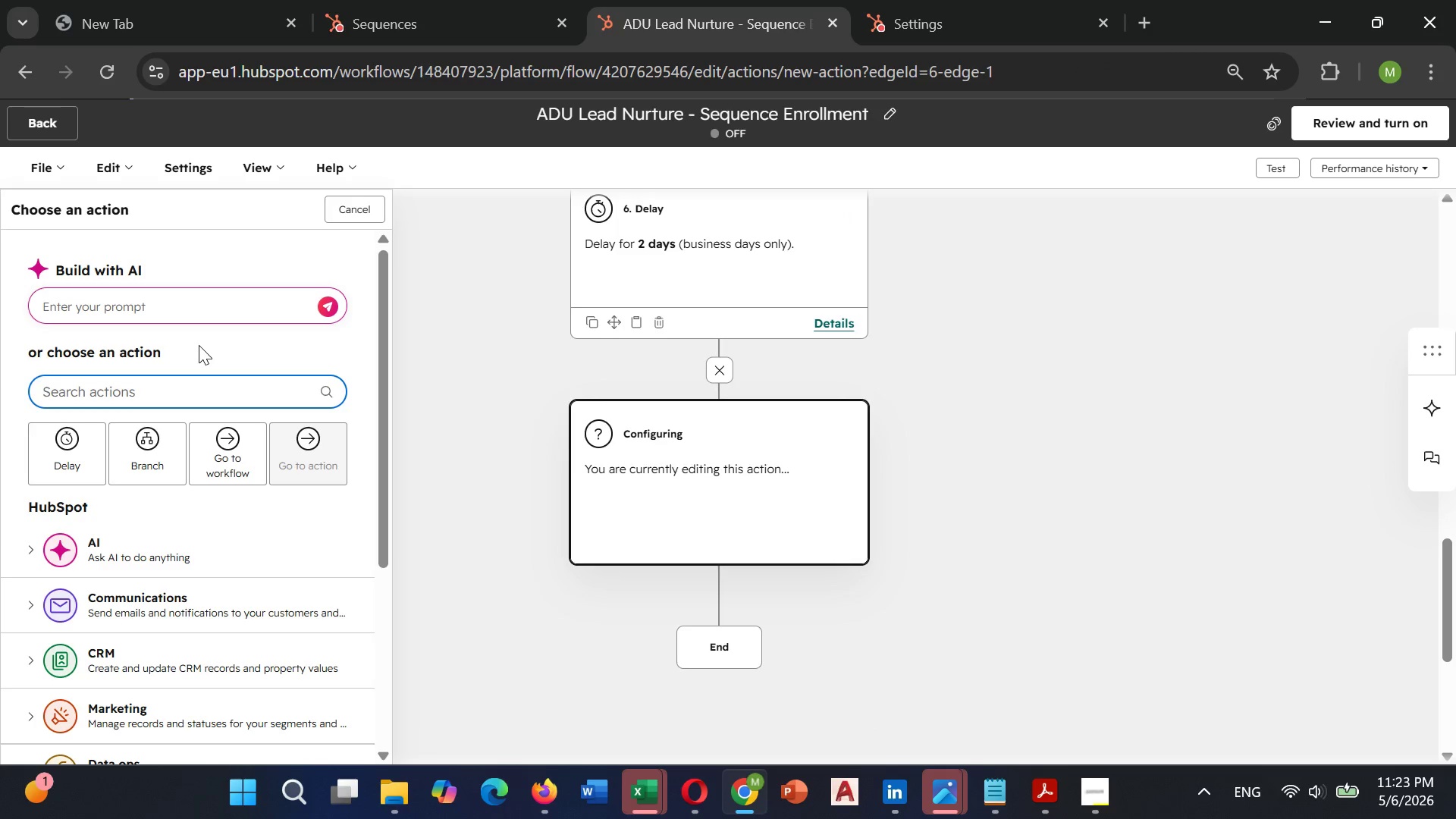 
type(send)
 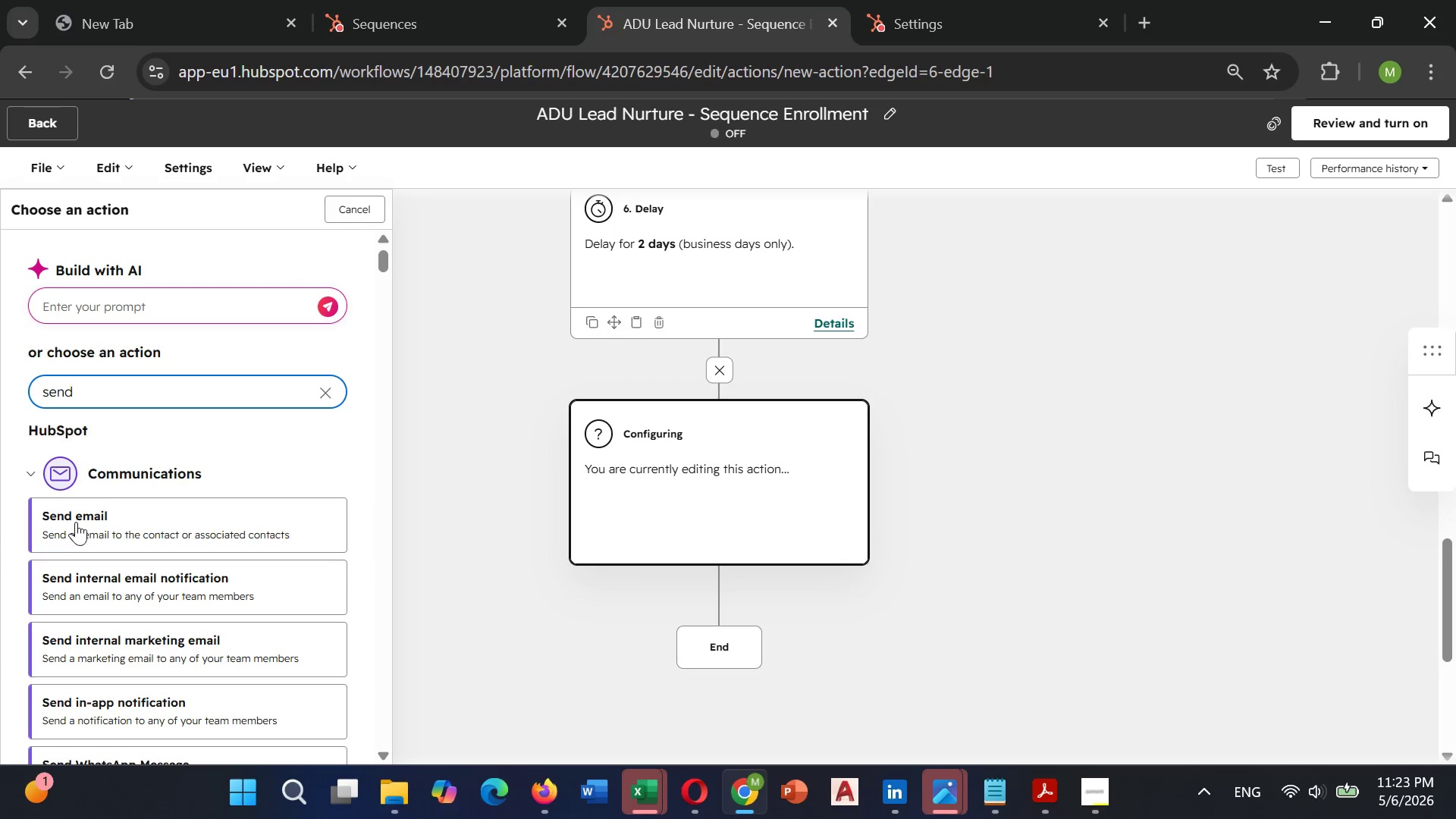 
left_click([92, 525])
 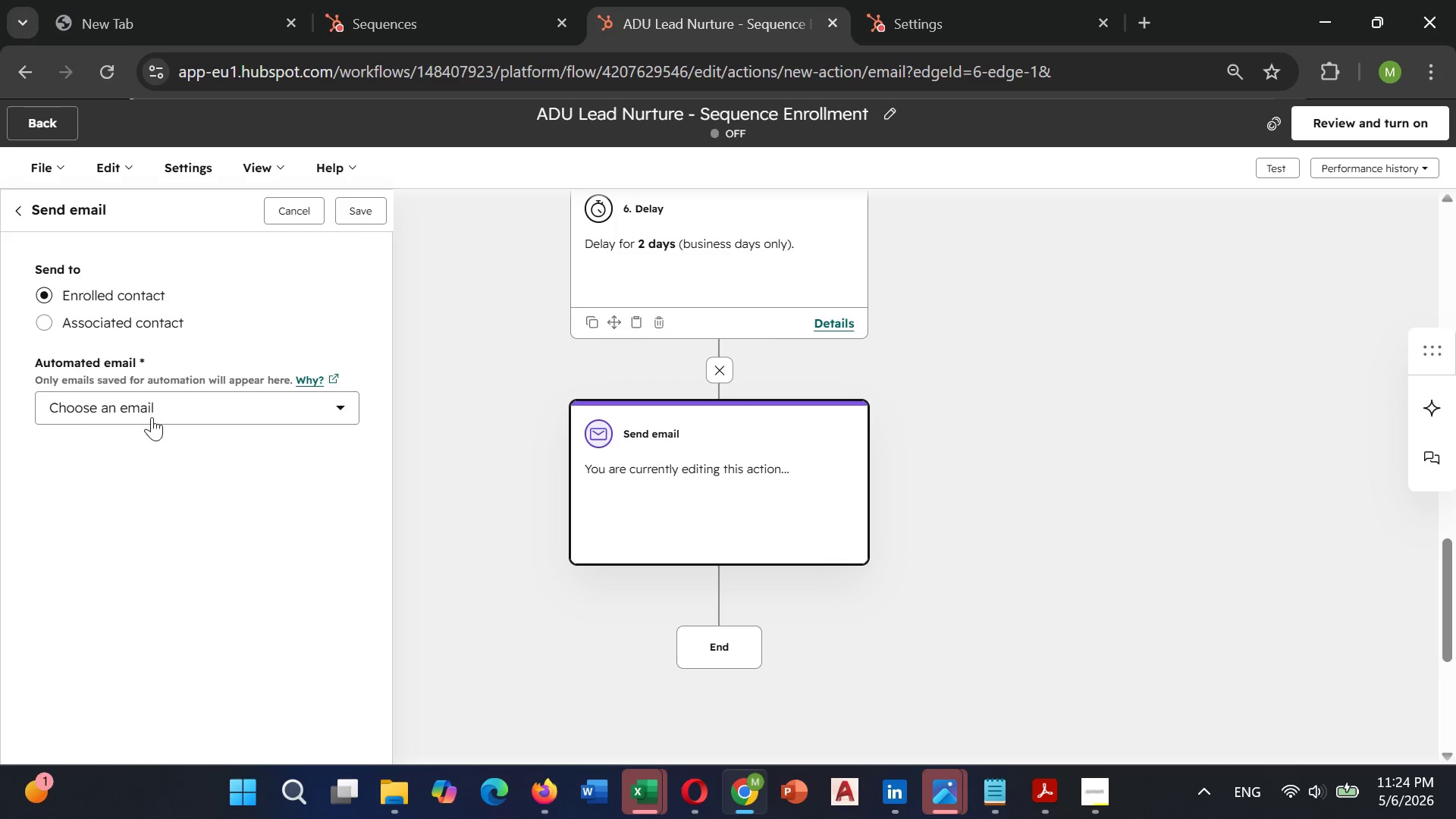 
left_click([152, 414])
 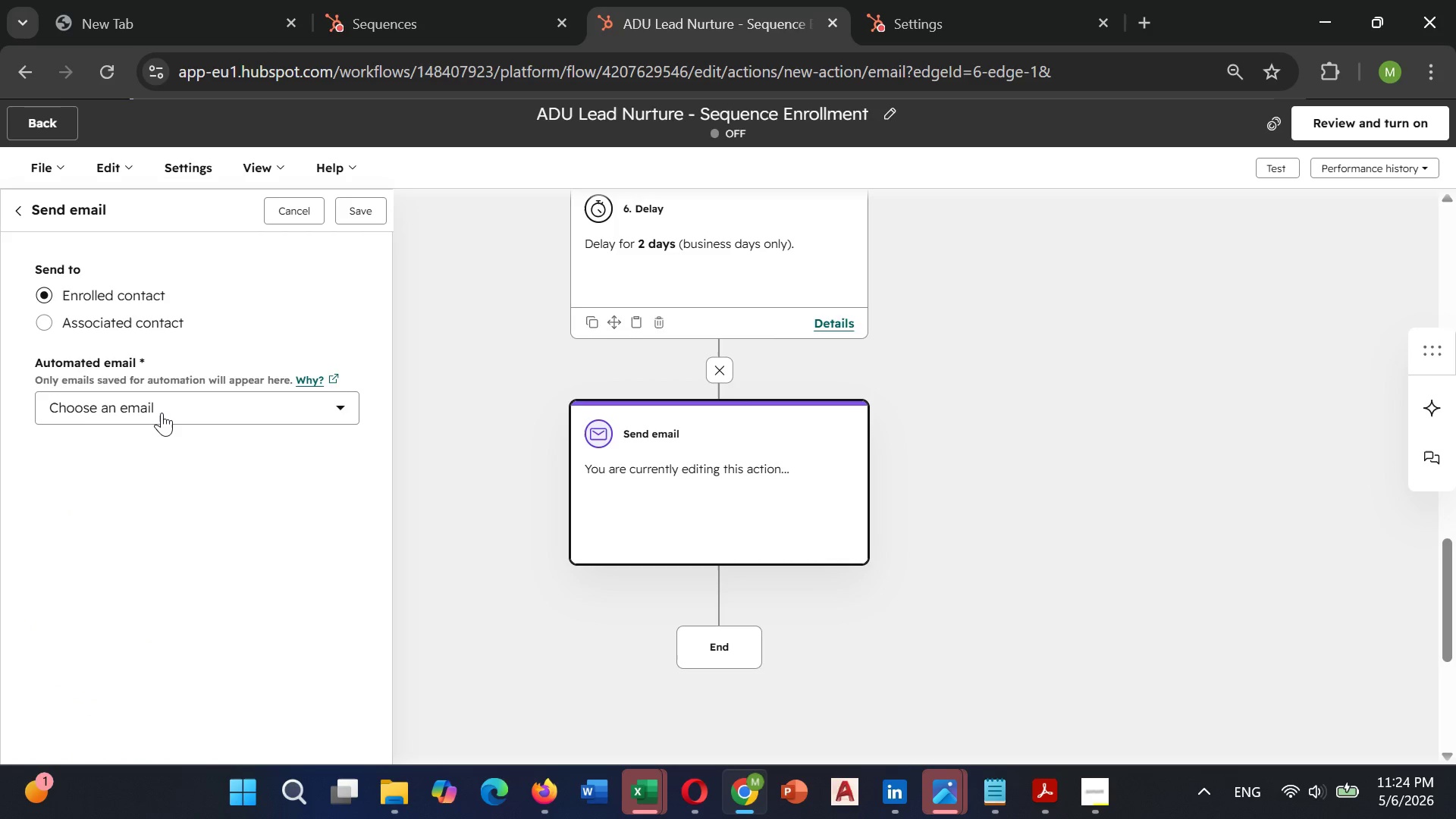 
left_click([163, 410])
 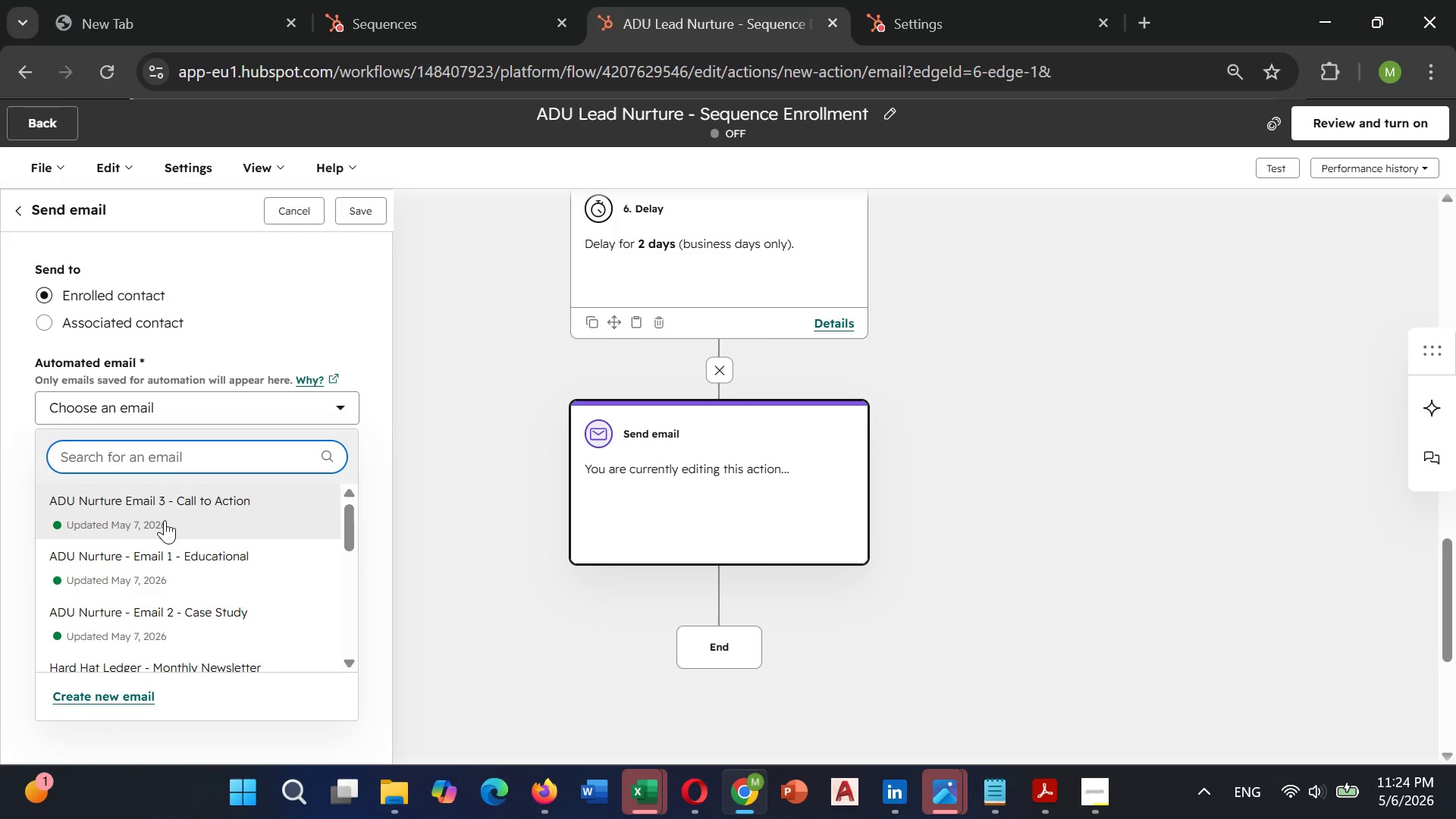 
left_click([165, 520])
 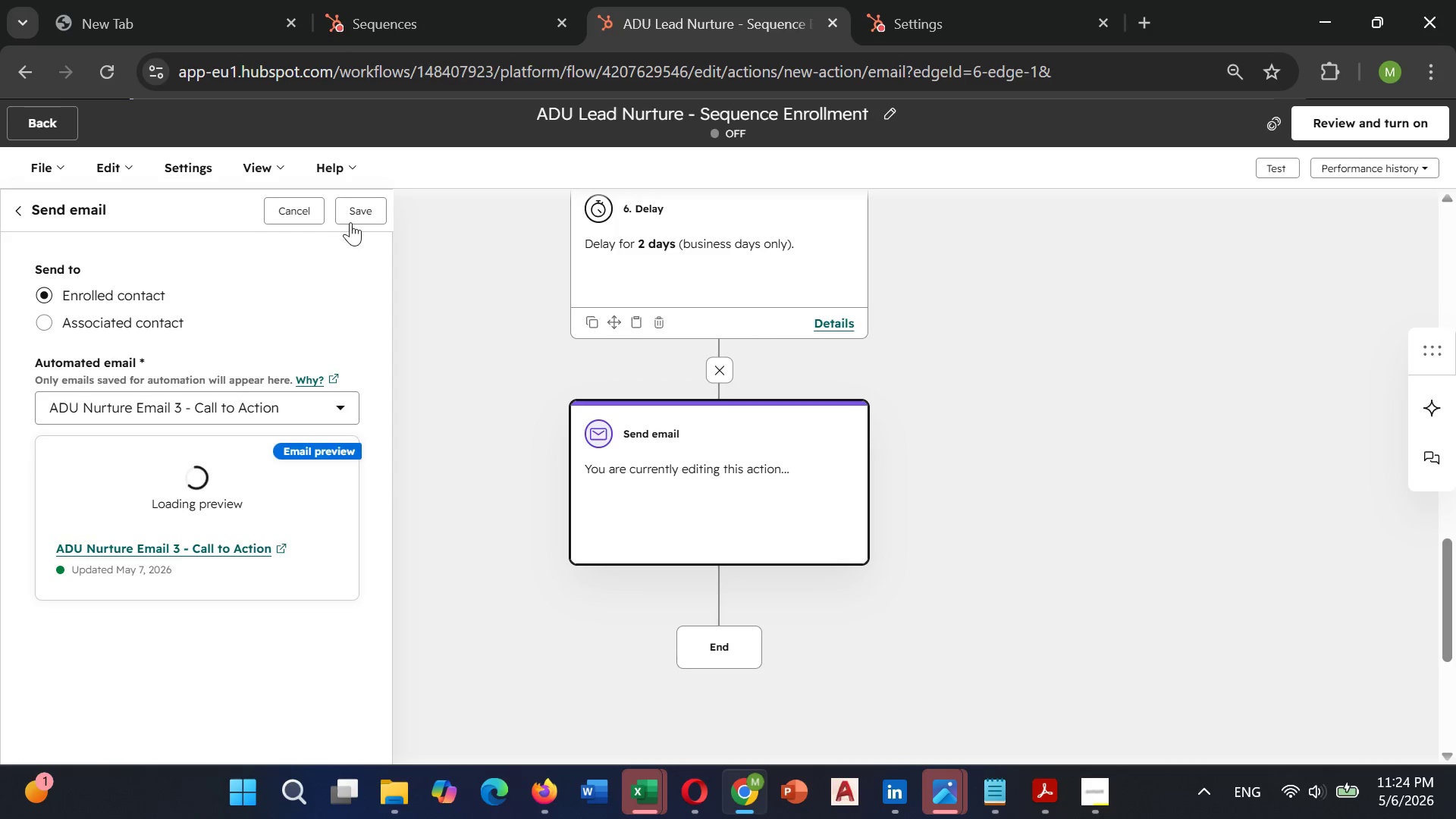 
left_click([367, 210])
 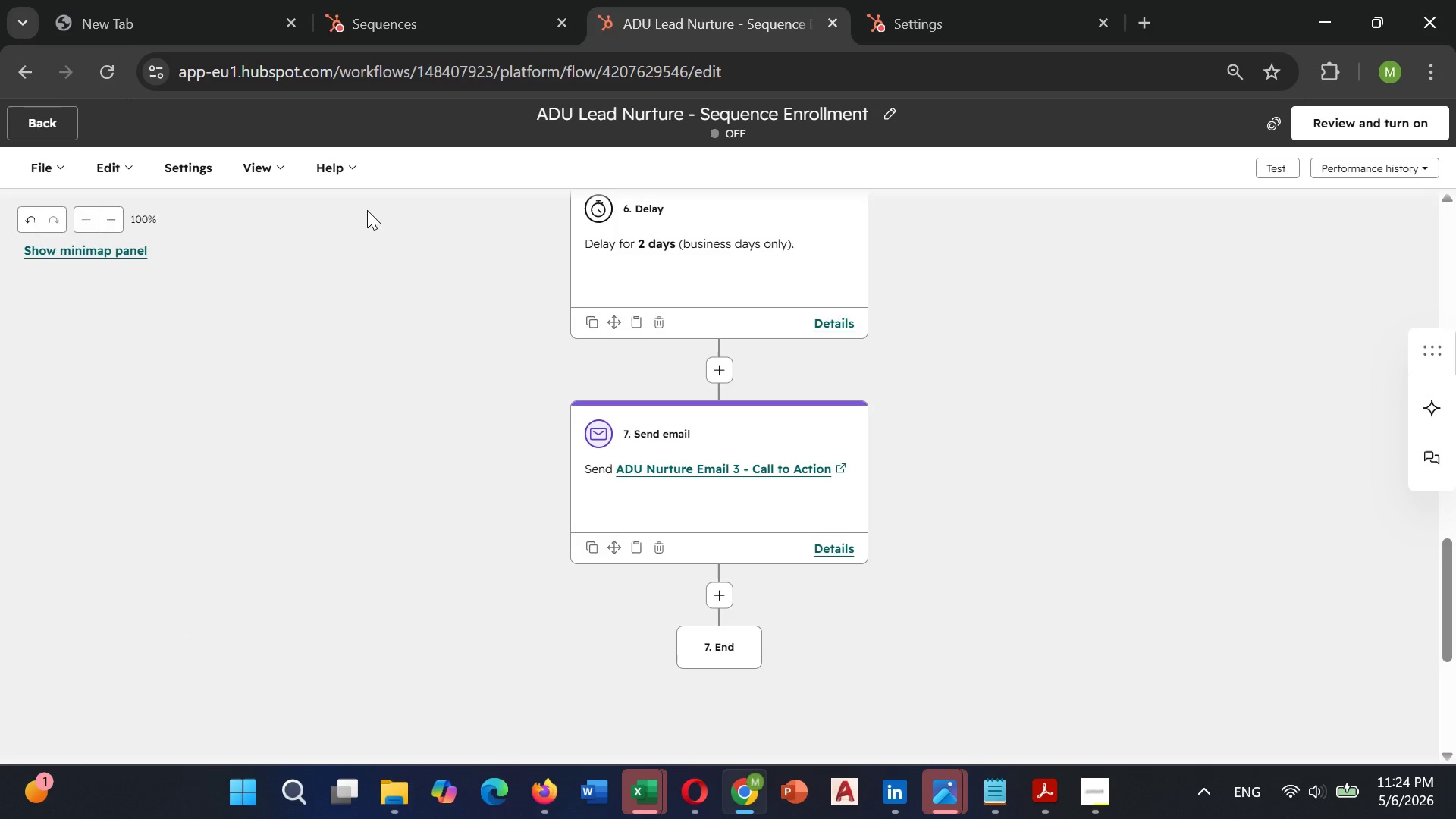 
wait(28.12)
 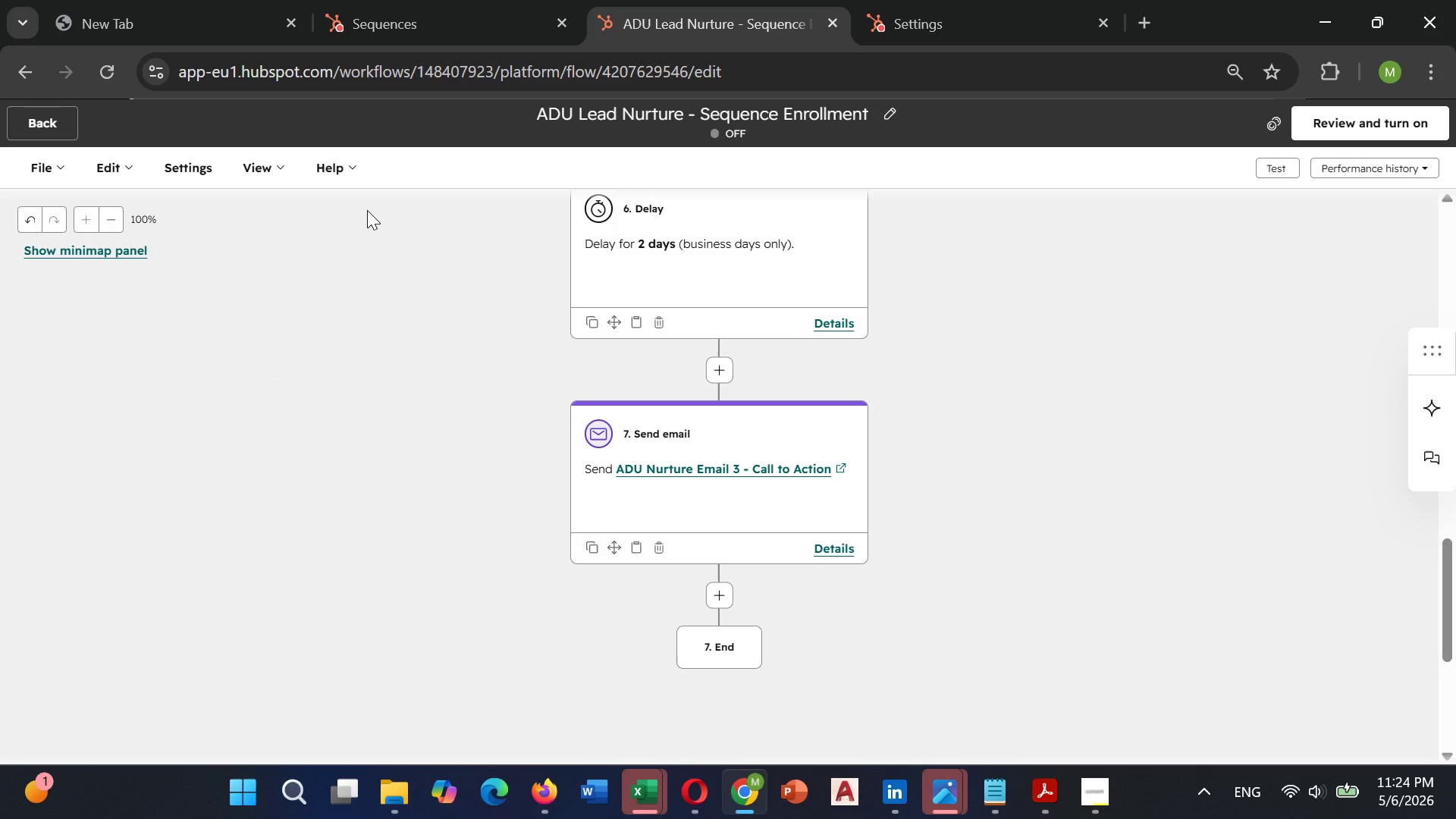 
left_click([29, 171])
 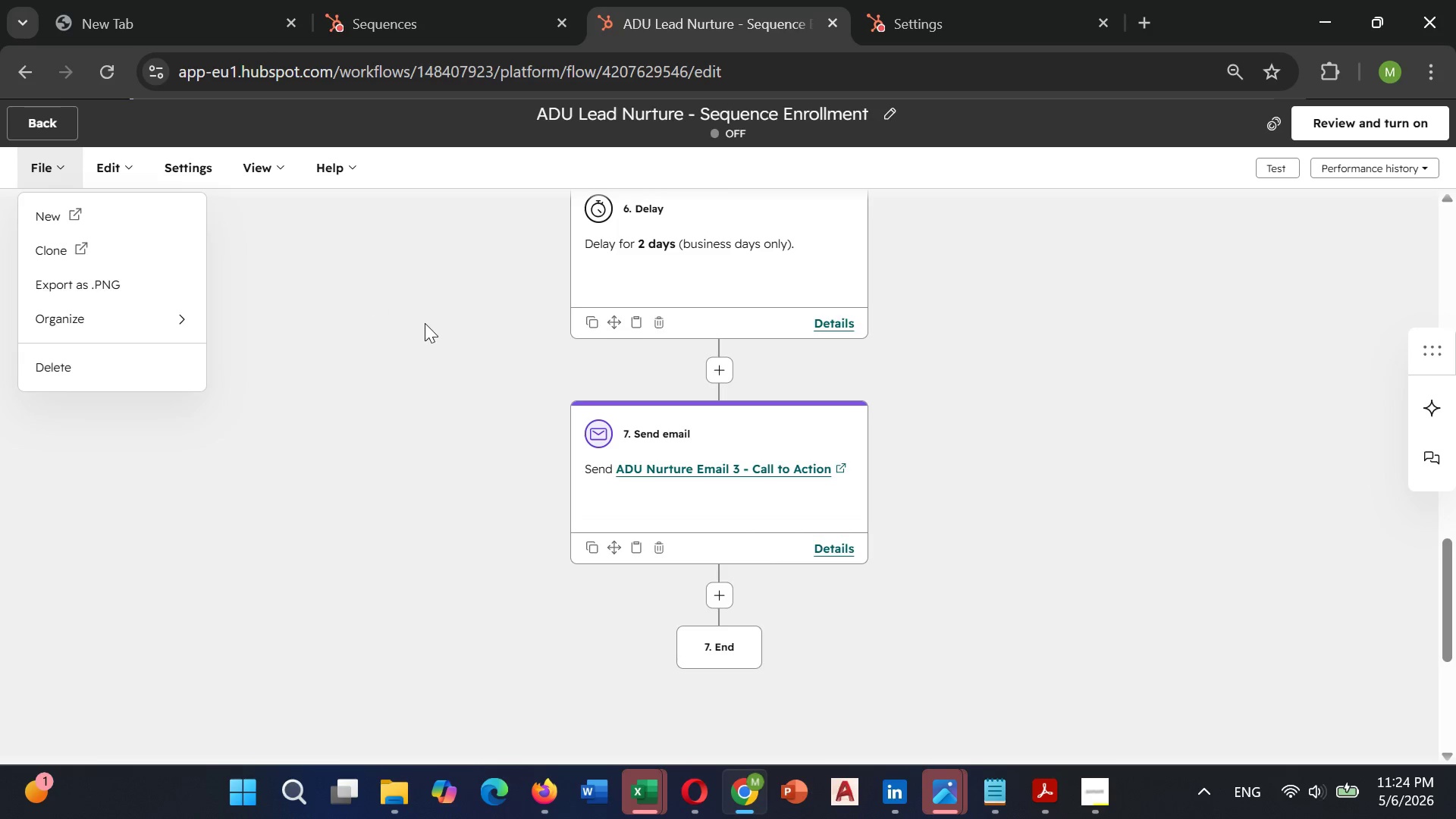 
left_click([425, 324])
 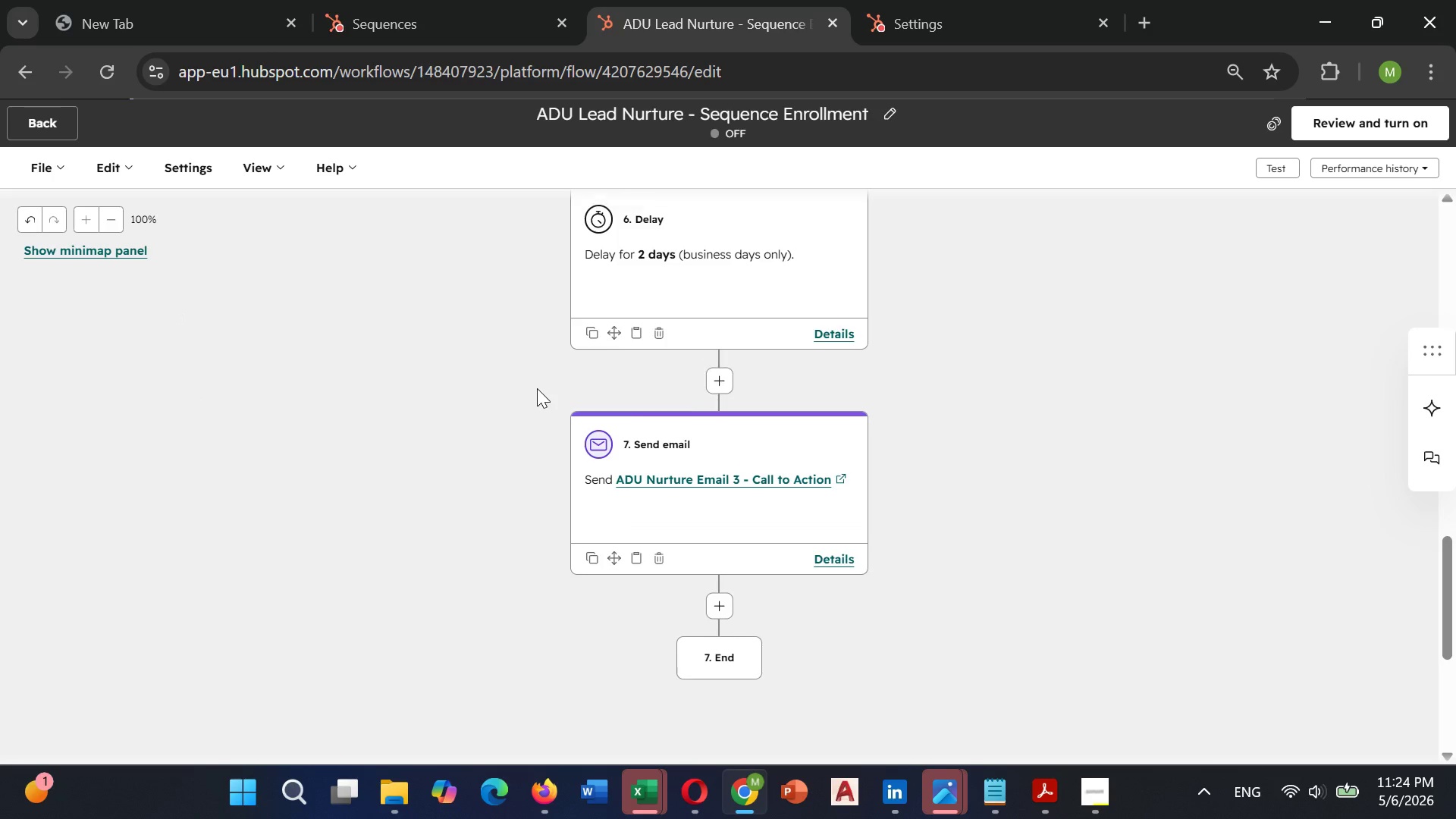 
scroll: coordinate [539, 381], scroll_direction: up, amount: 21.0
 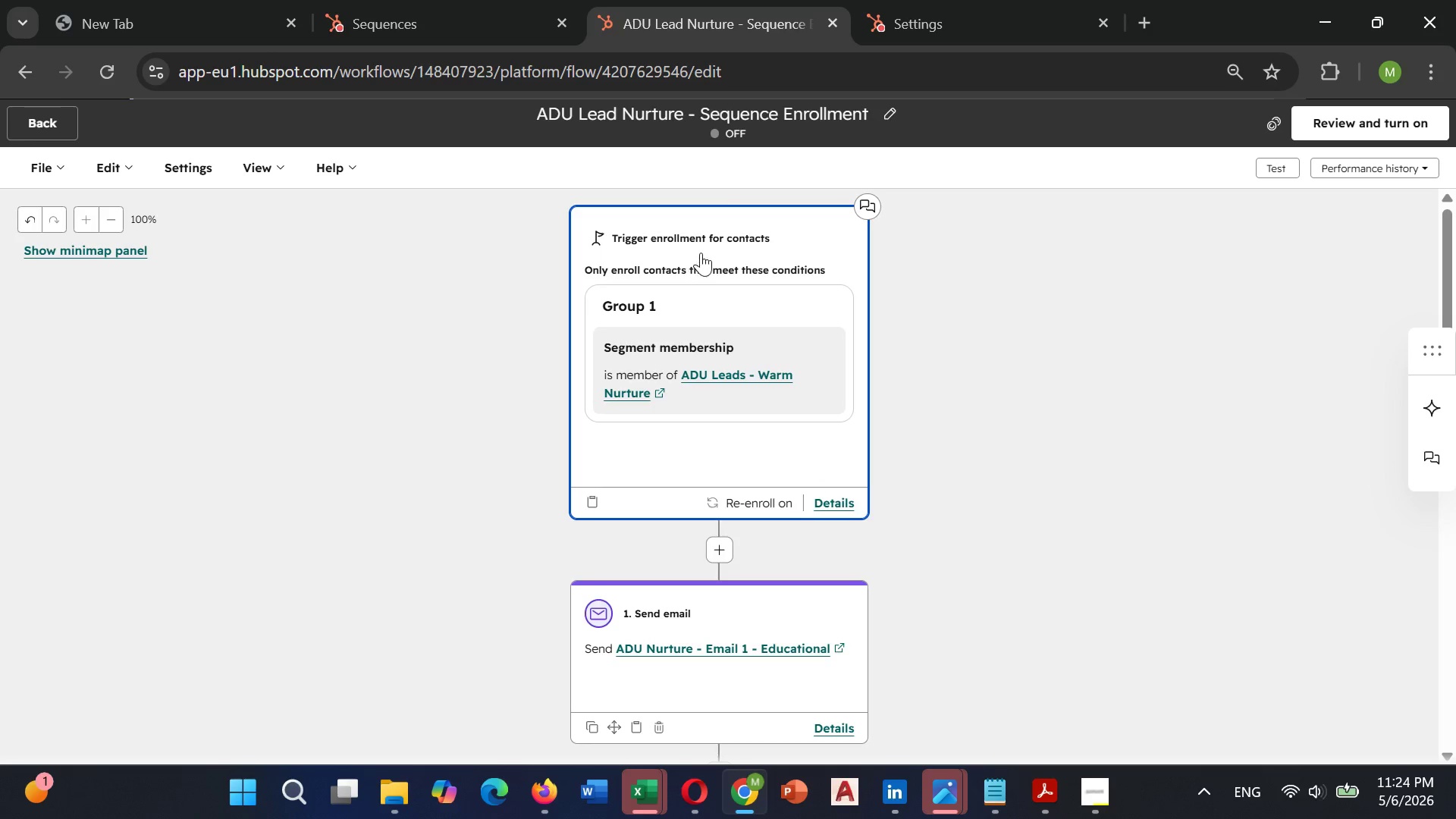 
left_click([702, 251])
 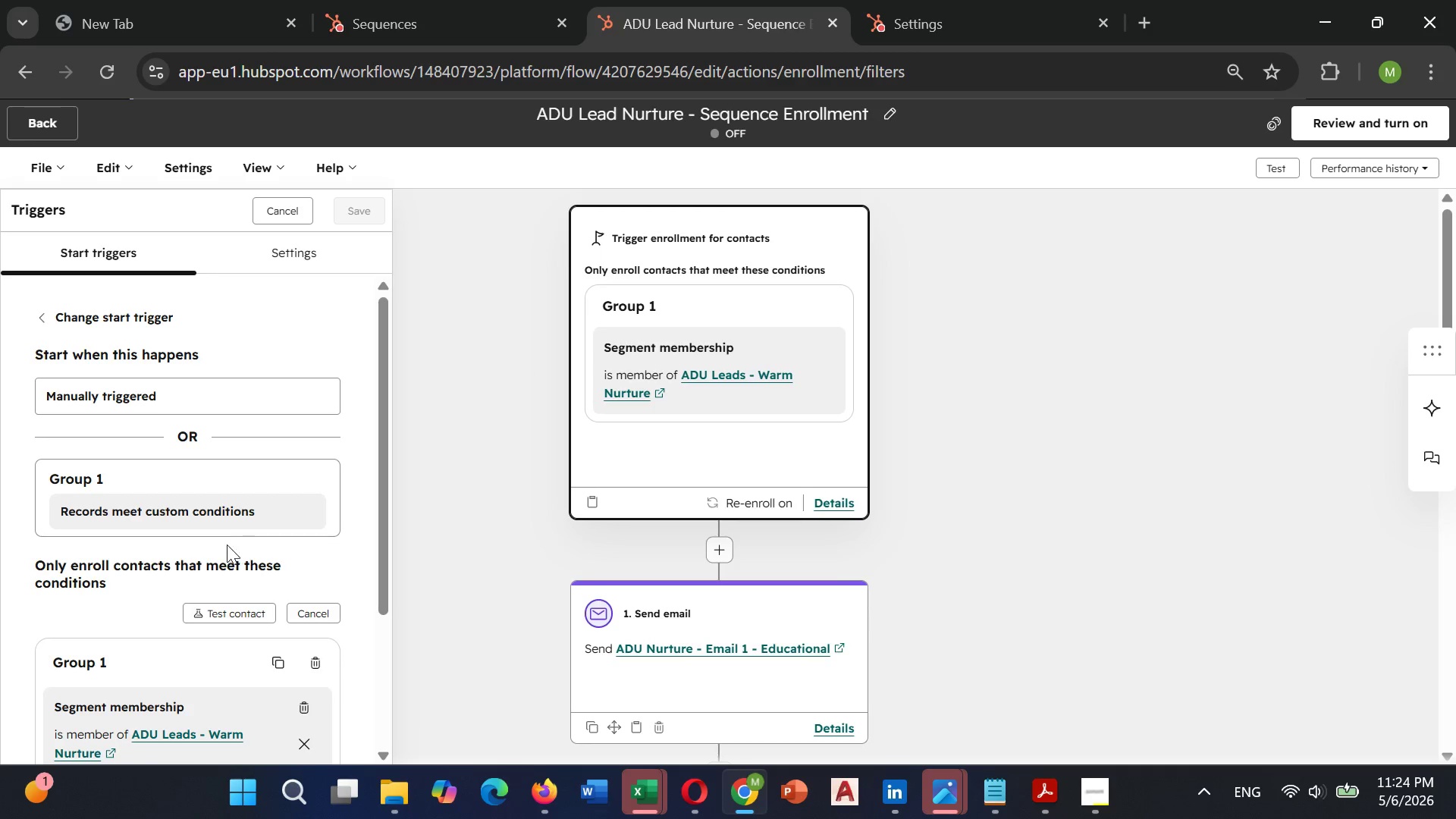 
scroll: coordinate [219, 547], scroll_direction: down, amount: 1.0
 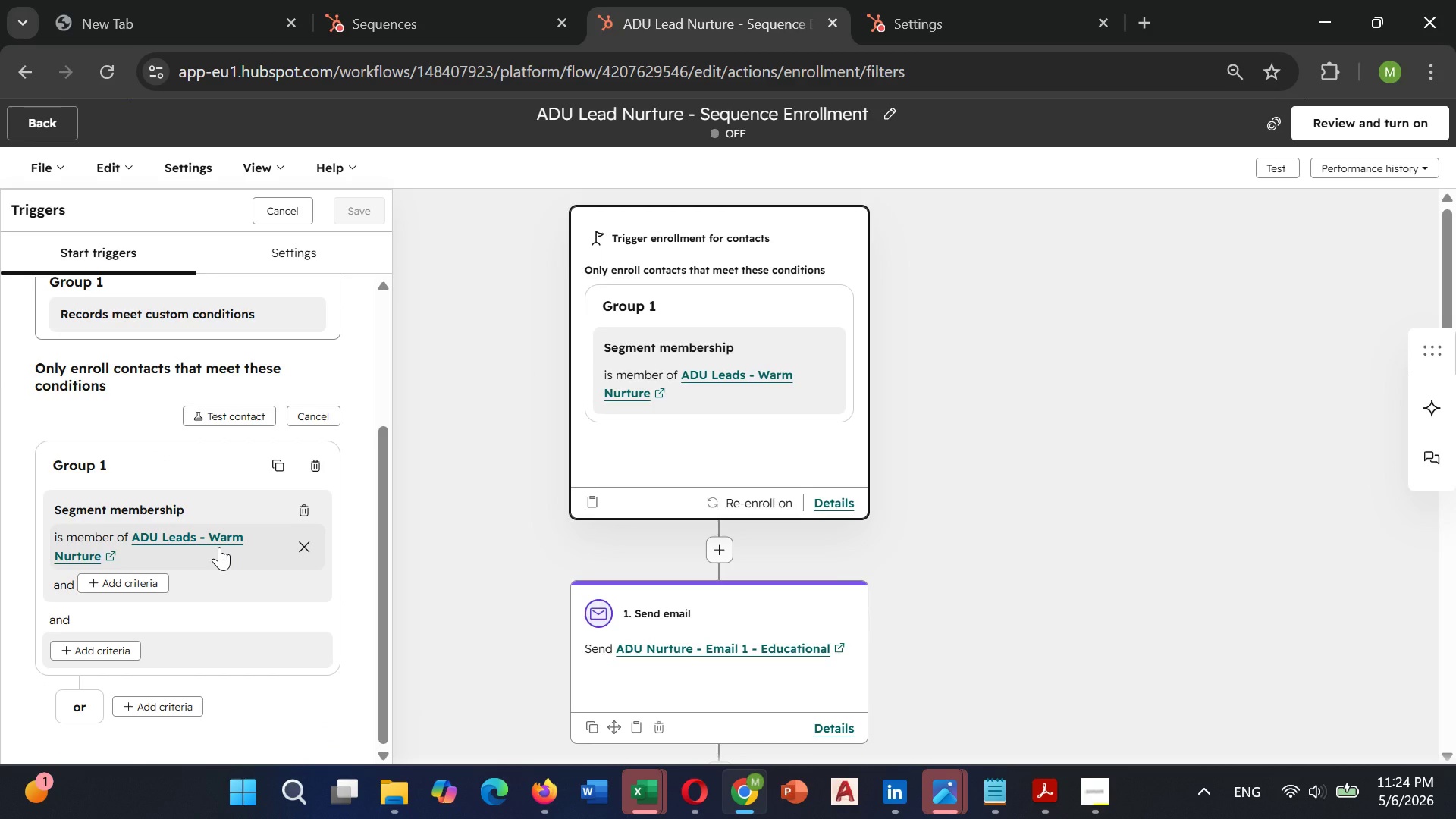 
wait(19.19)
 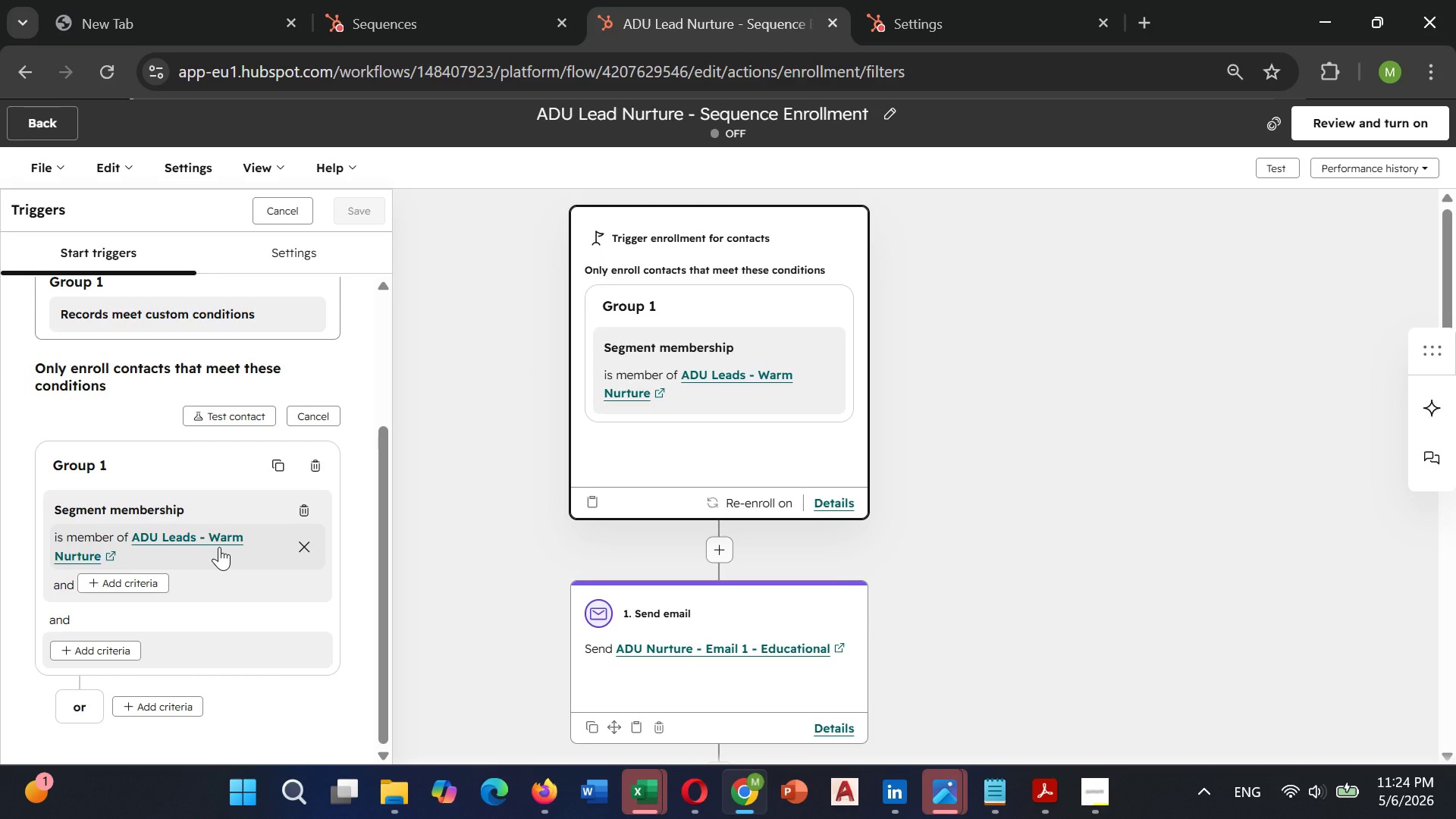 
scroll: coordinate [219, 547], scroll_direction: up, amount: 1.0
 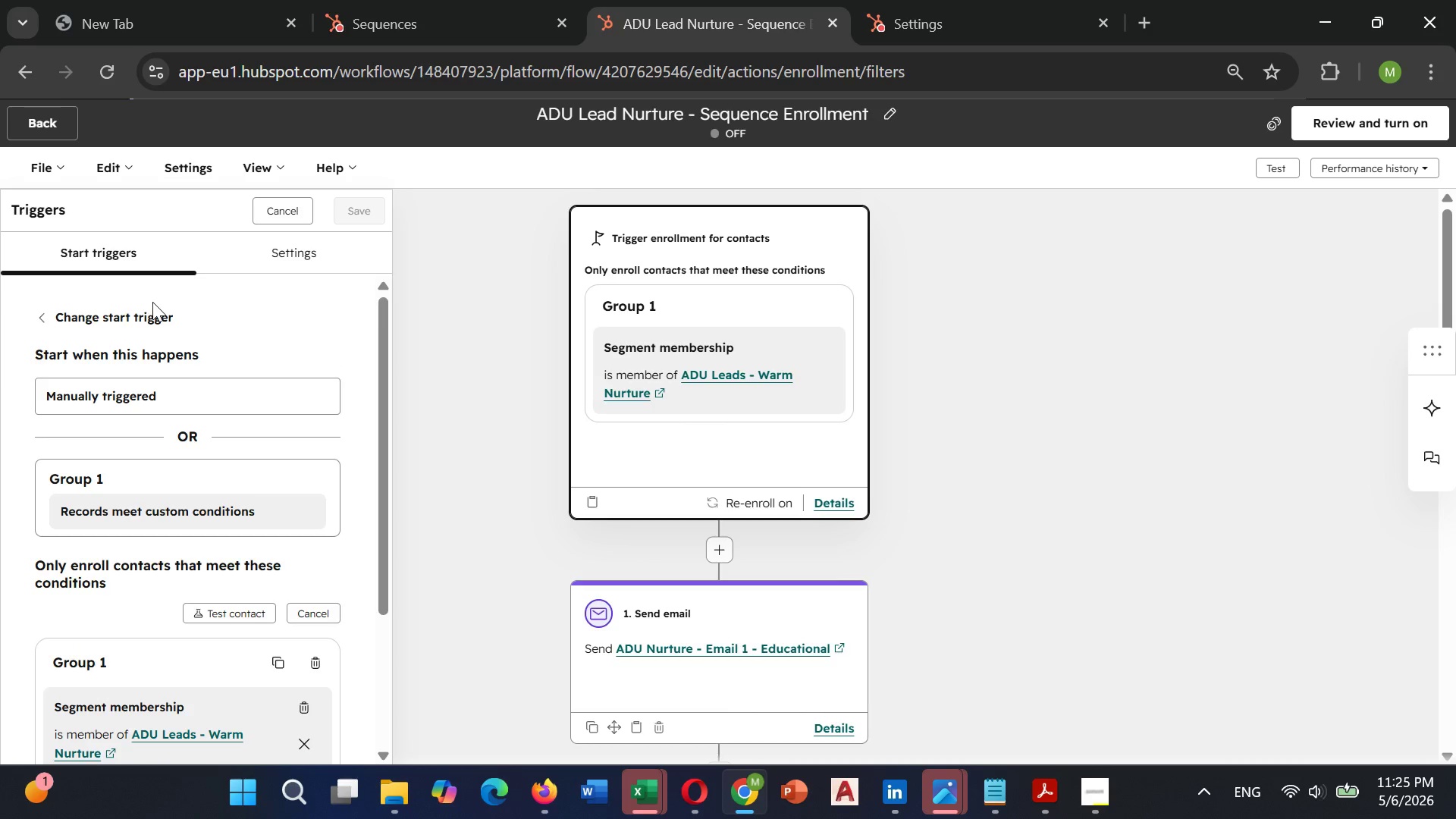 
left_click([130, 398])
 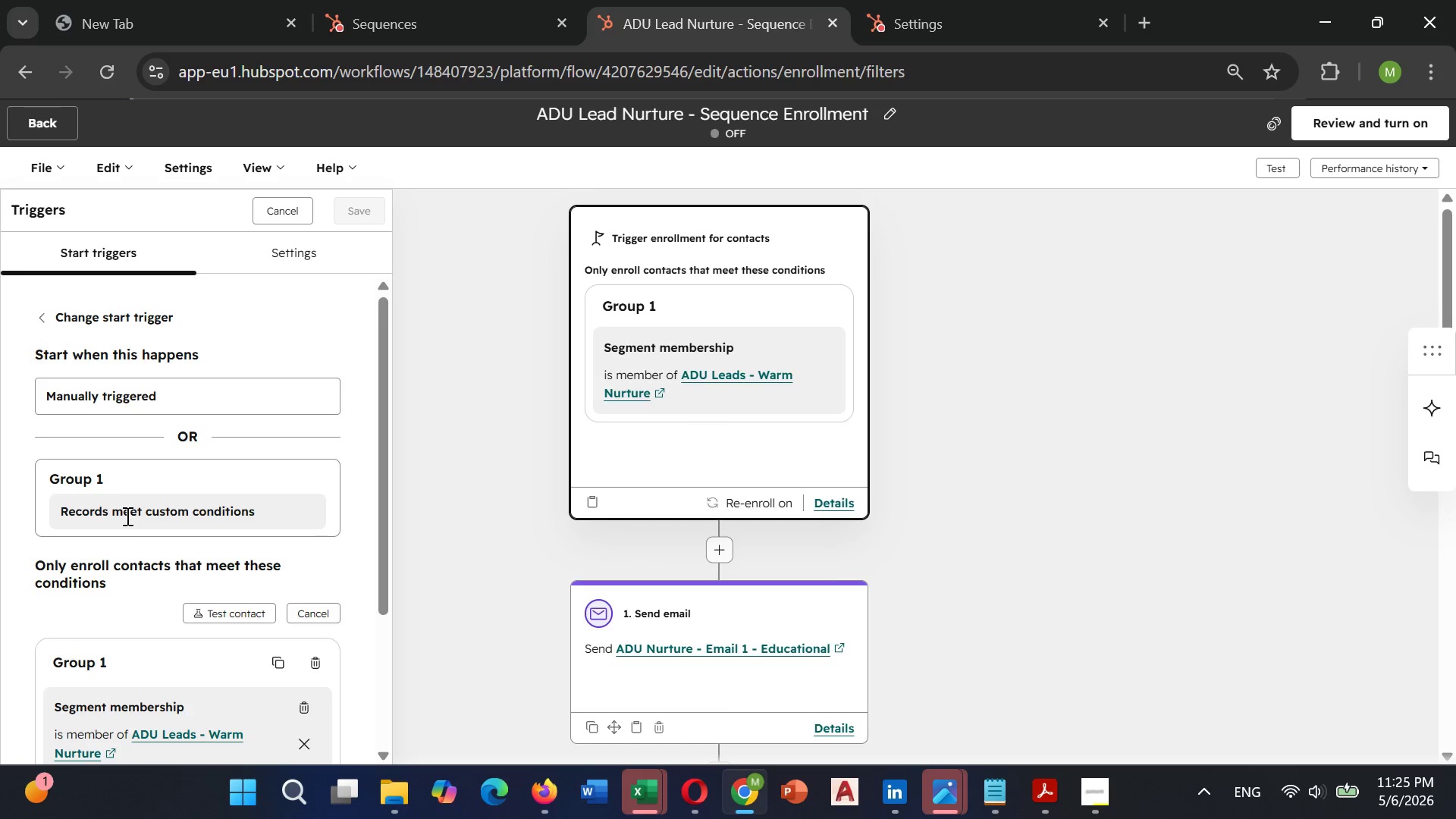 
left_click([126, 516])
 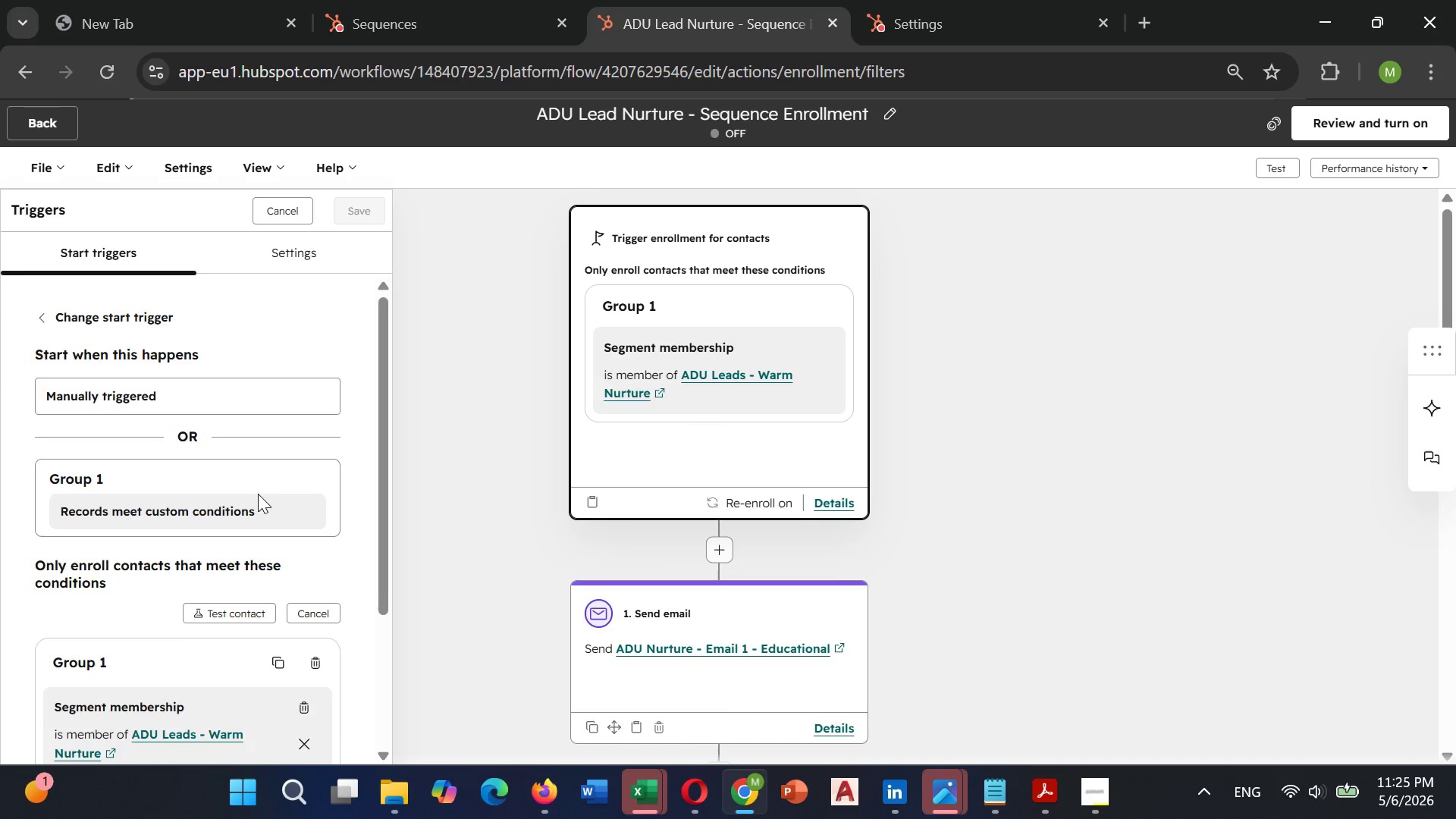 
scroll: coordinate [258, 492], scroll_direction: down, amount: 12.0
 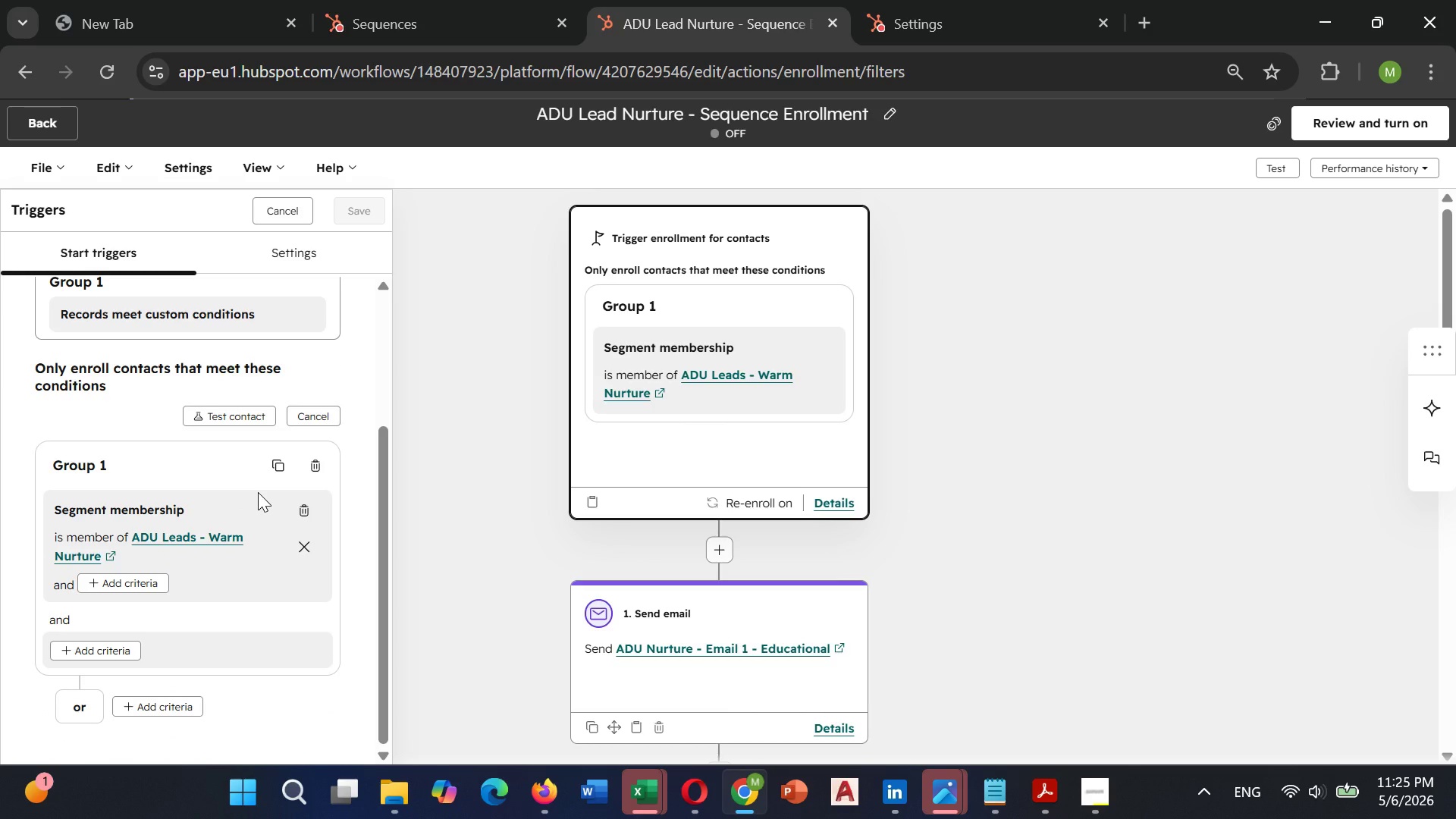 
scroll: coordinate [275, 551], scroll_direction: up, amount: 2.0
 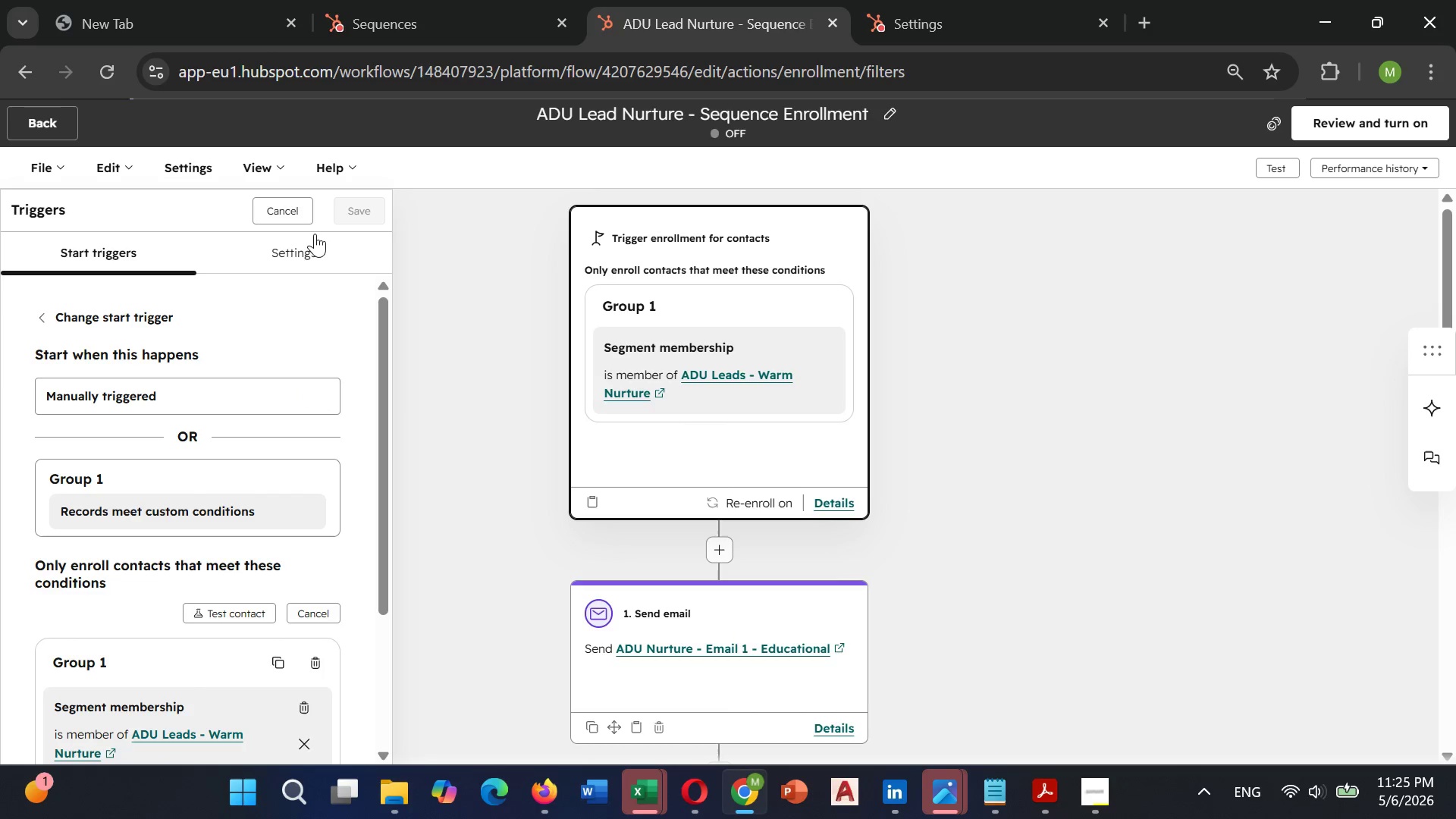 
left_click([308, 242])
 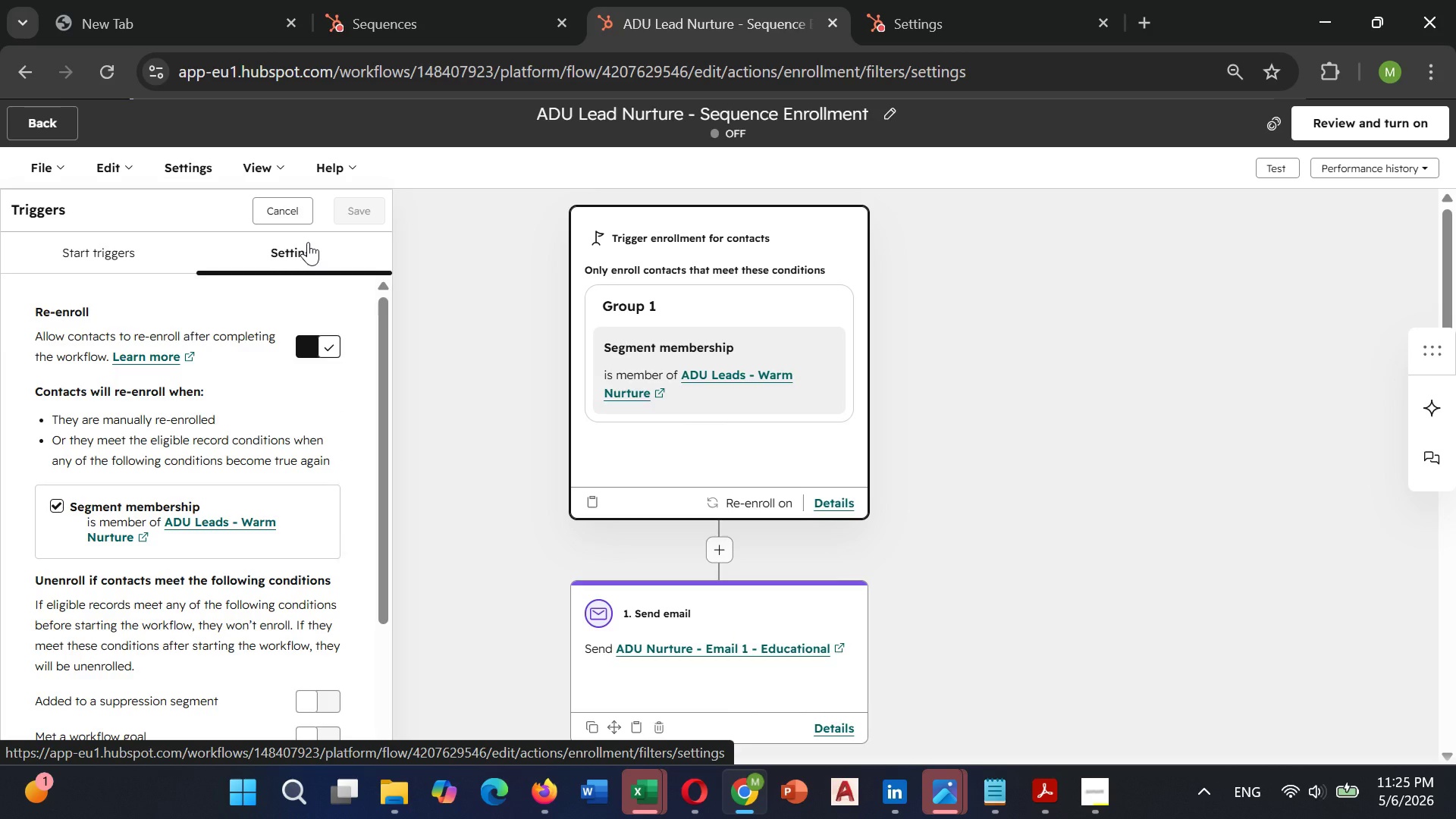 
scroll: coordinate [238, 437], scroll_direction: down, amount: 3.0
 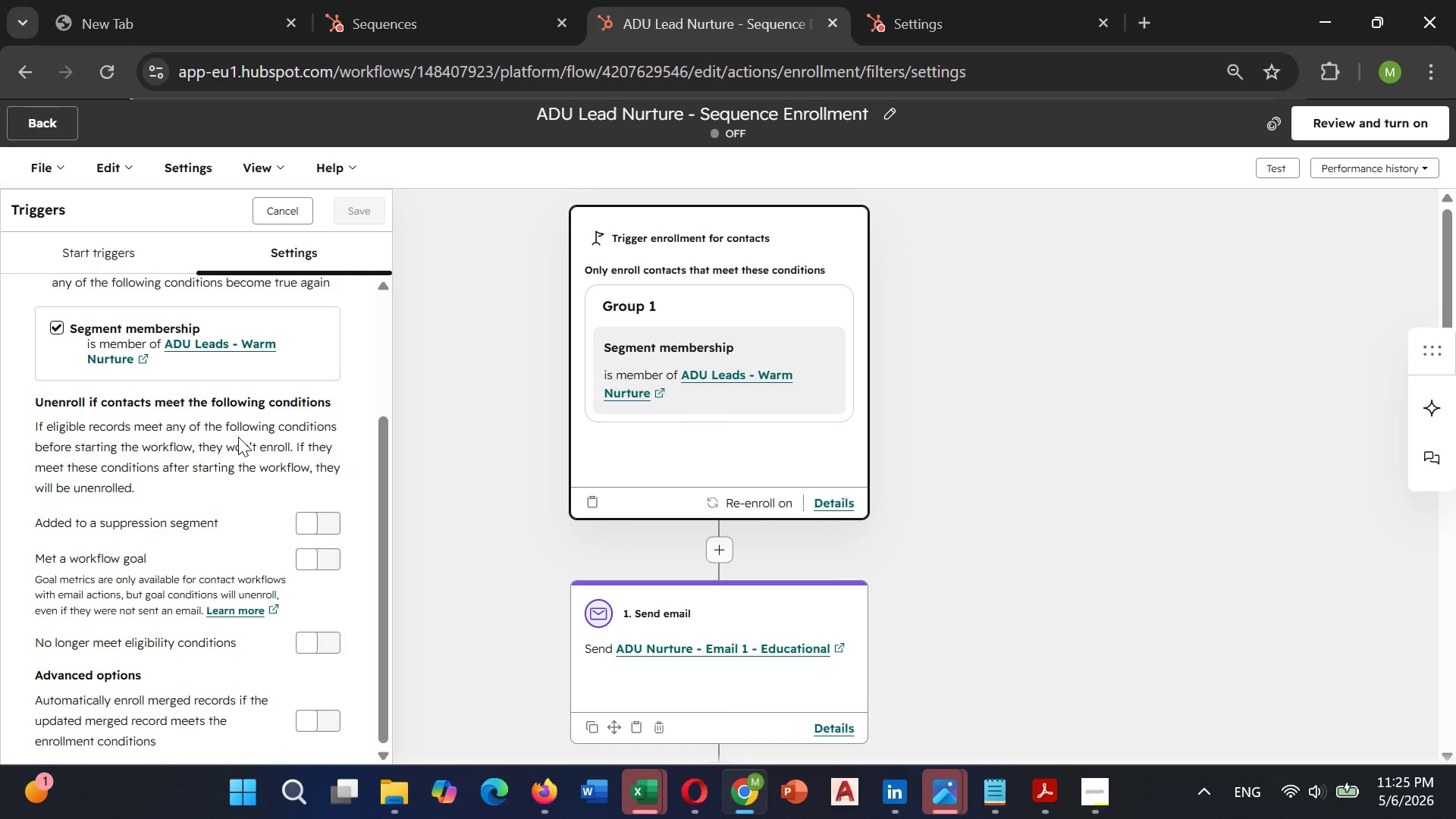 
scroll: coordinate [238, 437], scroll_direction: up, amount: 3.0
 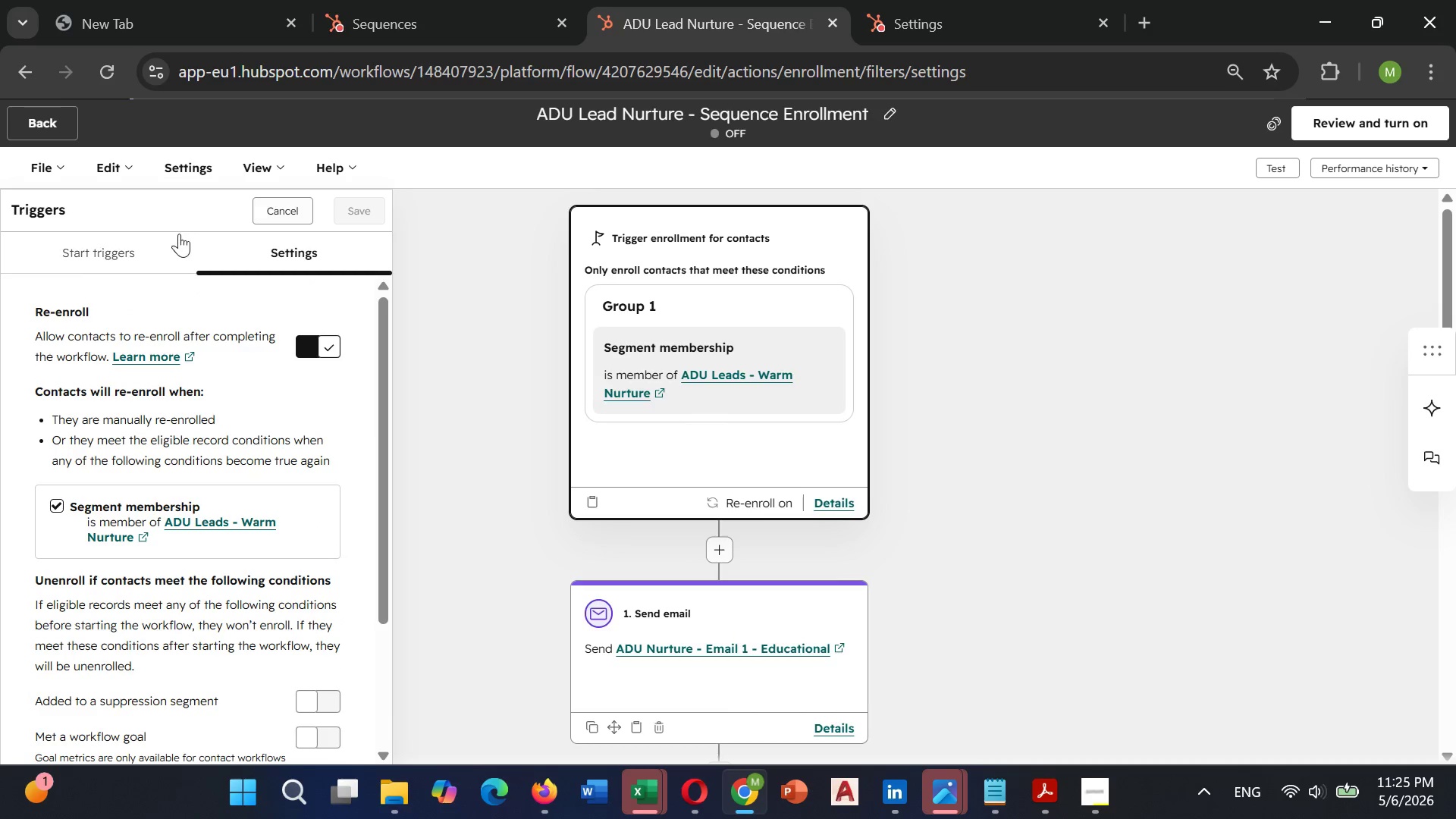 
left_click([161, 240])
 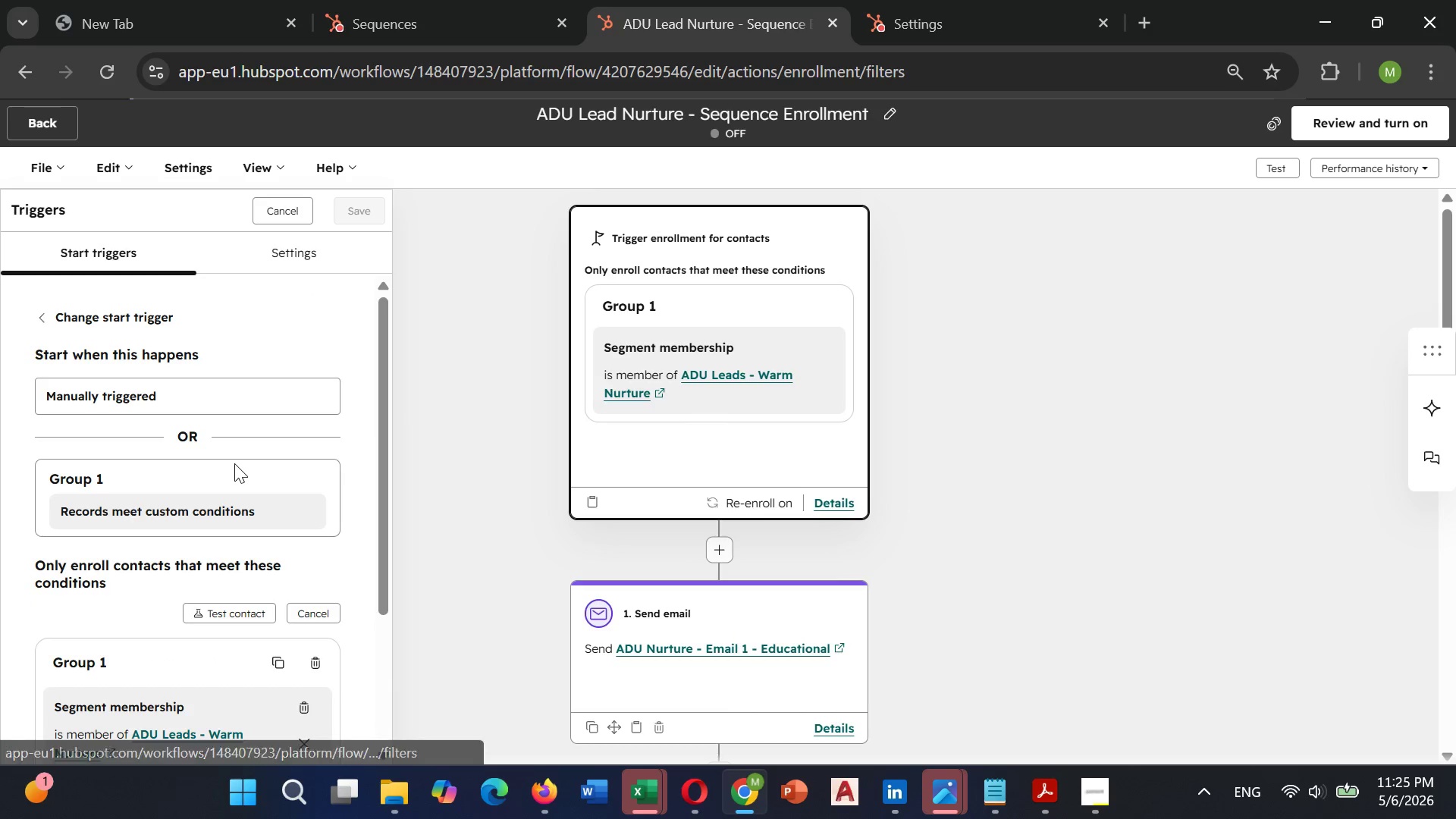 
scroll: coordinate [234, 463], scroll_direction: up, amount: 1.0
 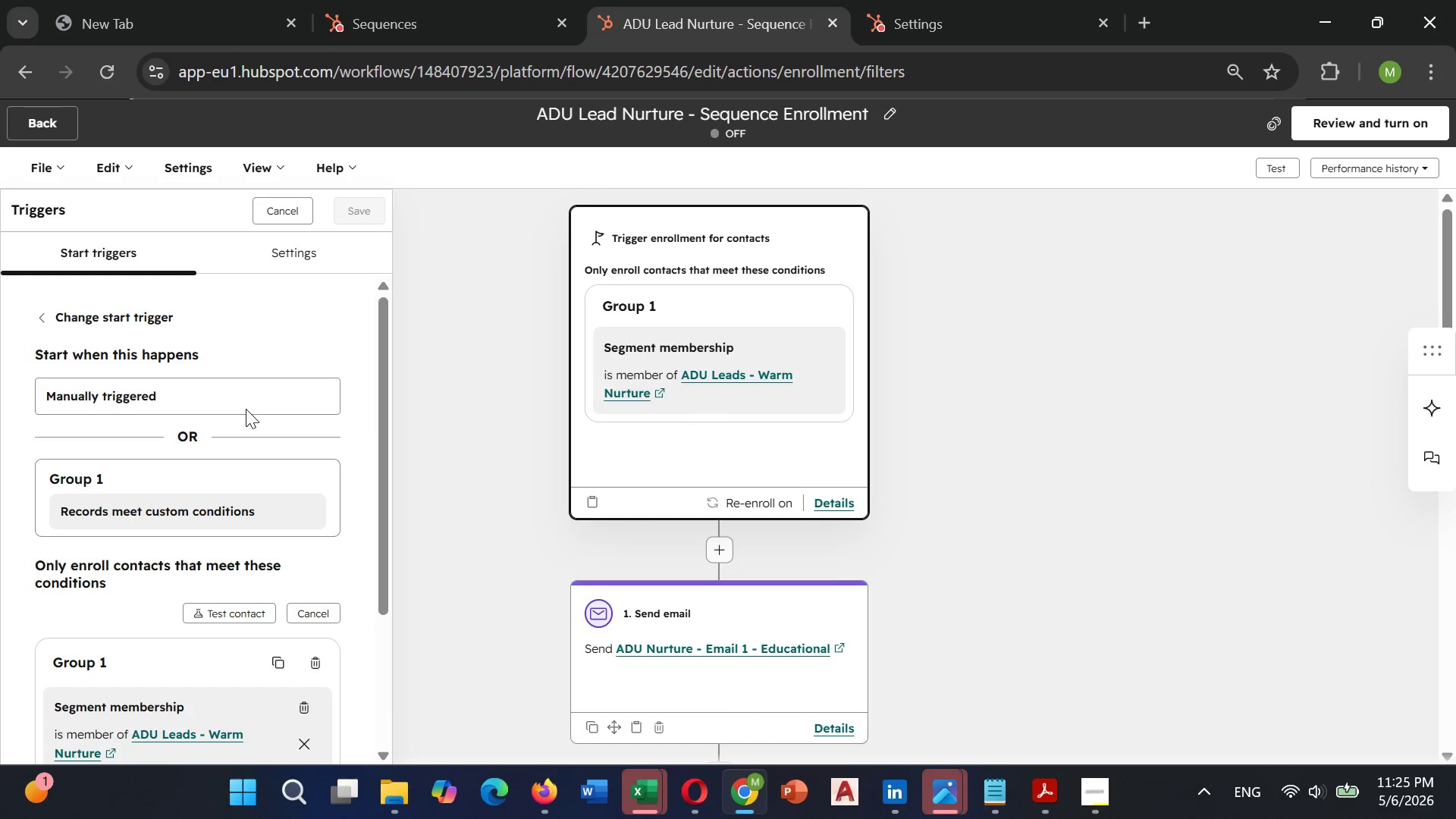 
double_click([246, 409])
 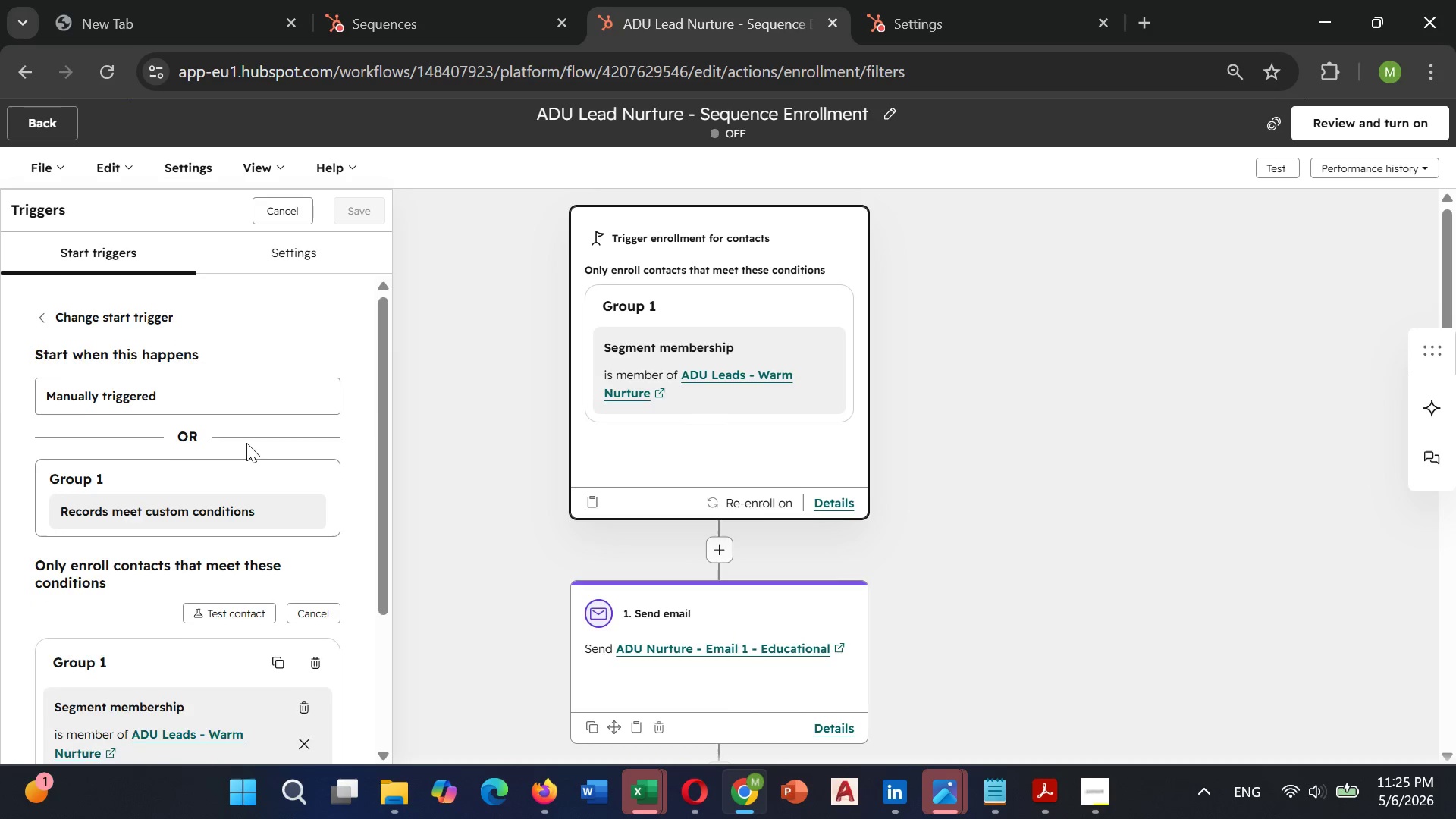 
scroll: coordinate [246, 443], scroll_direction: down, amount: 5.0
 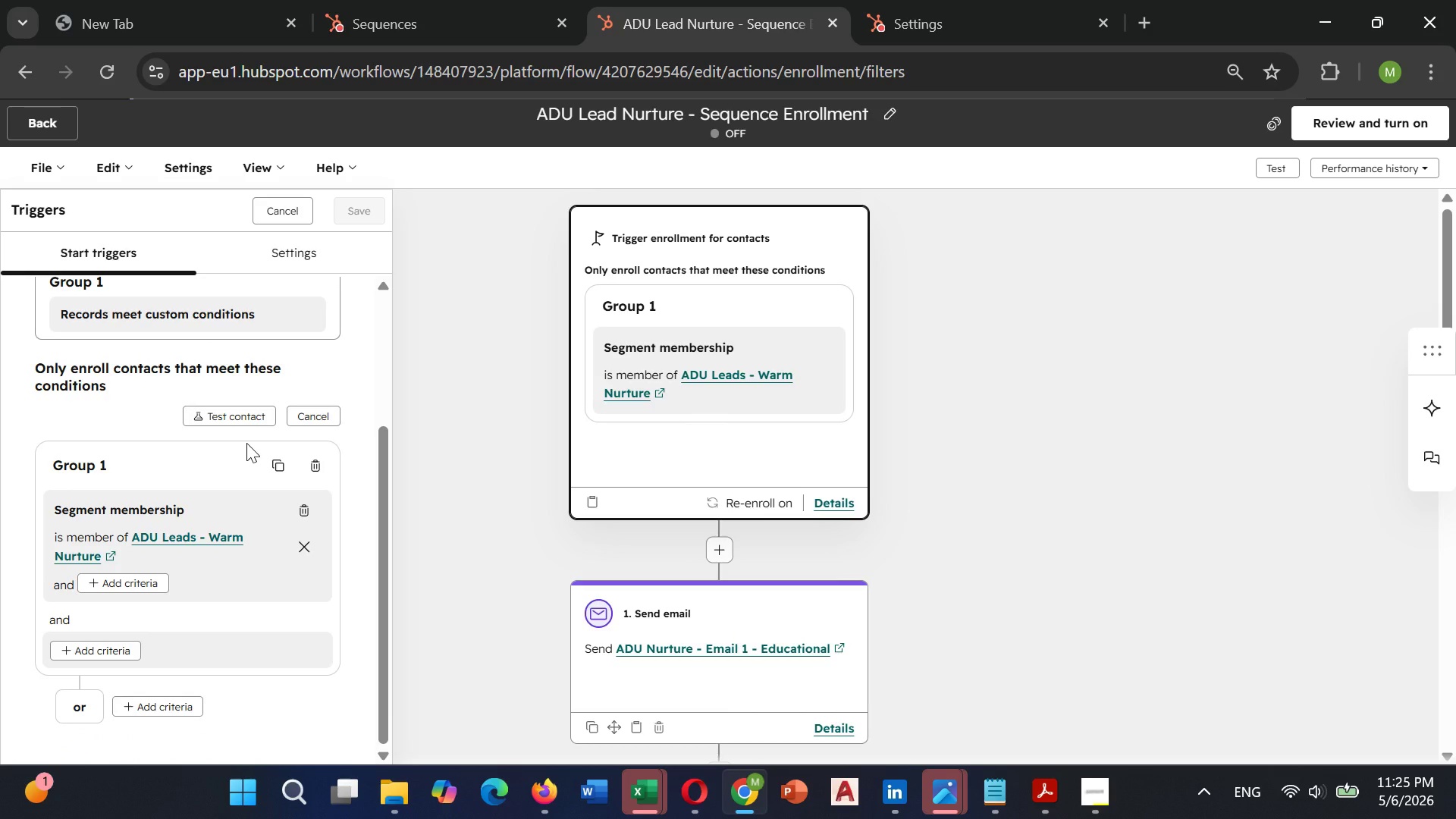 
wait(9.89)
 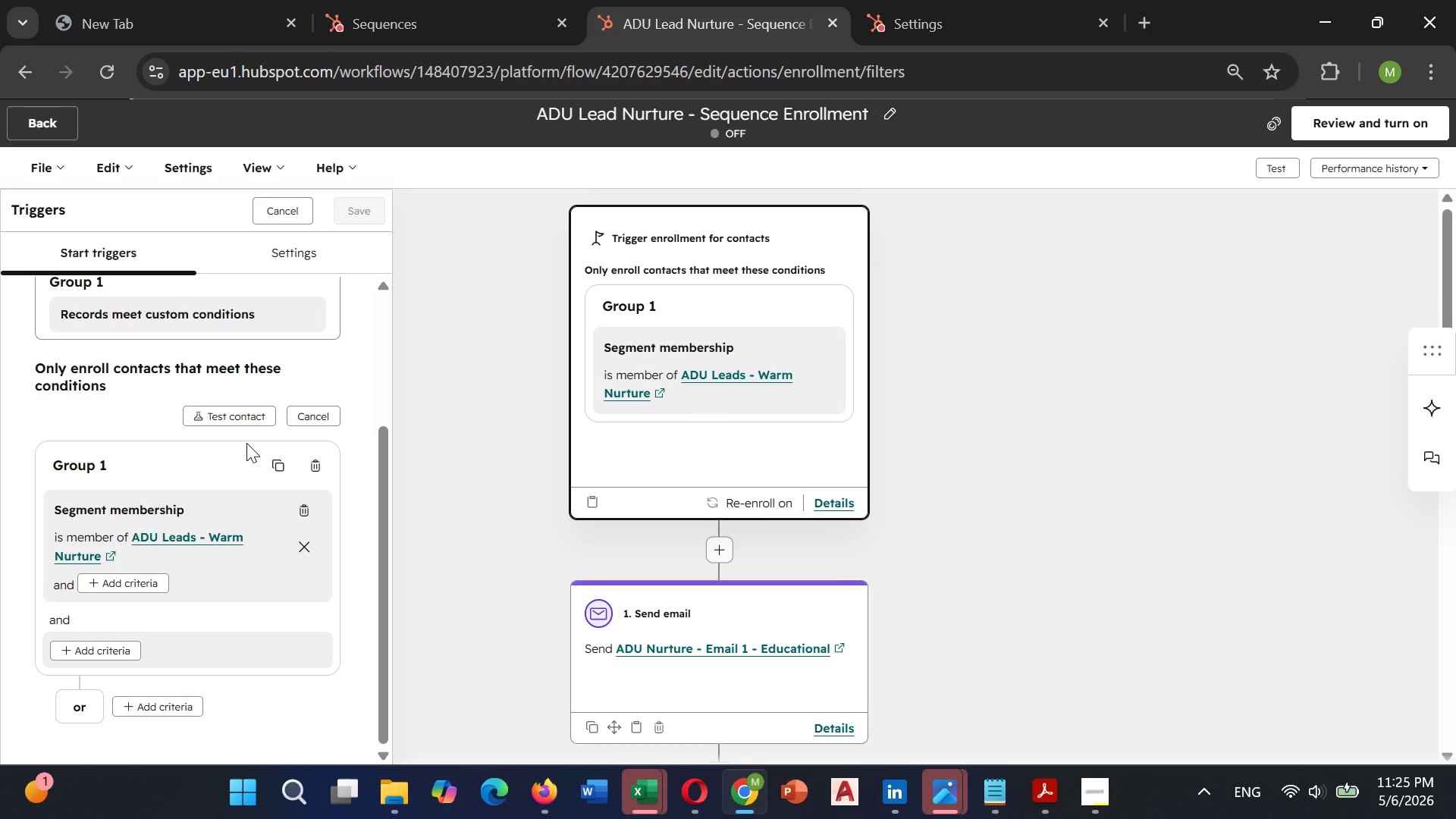 
scroll: coordinate [286, 370], scroll_direction: up, amount: 7.0
 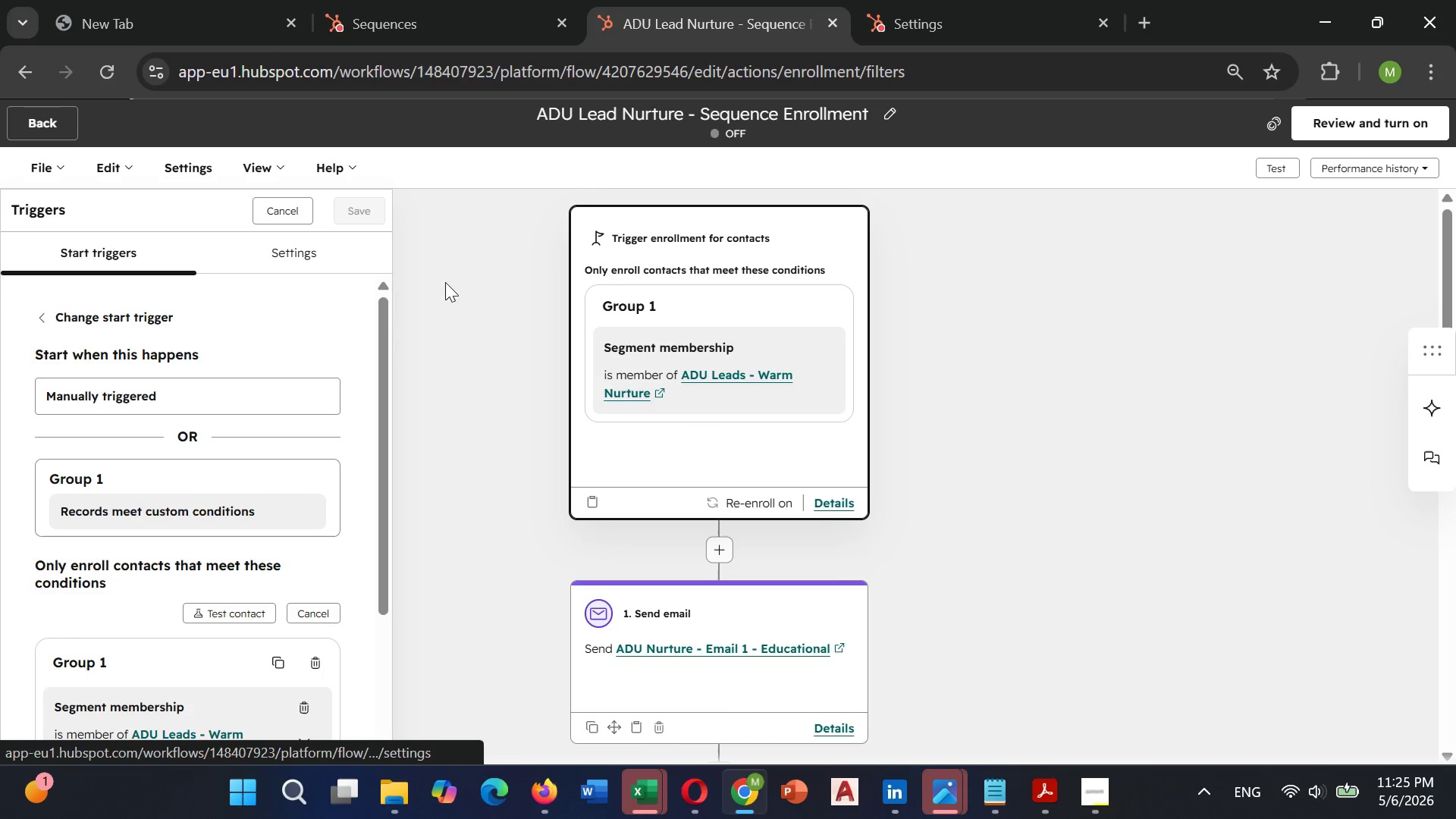 
left_click([297, 244])
 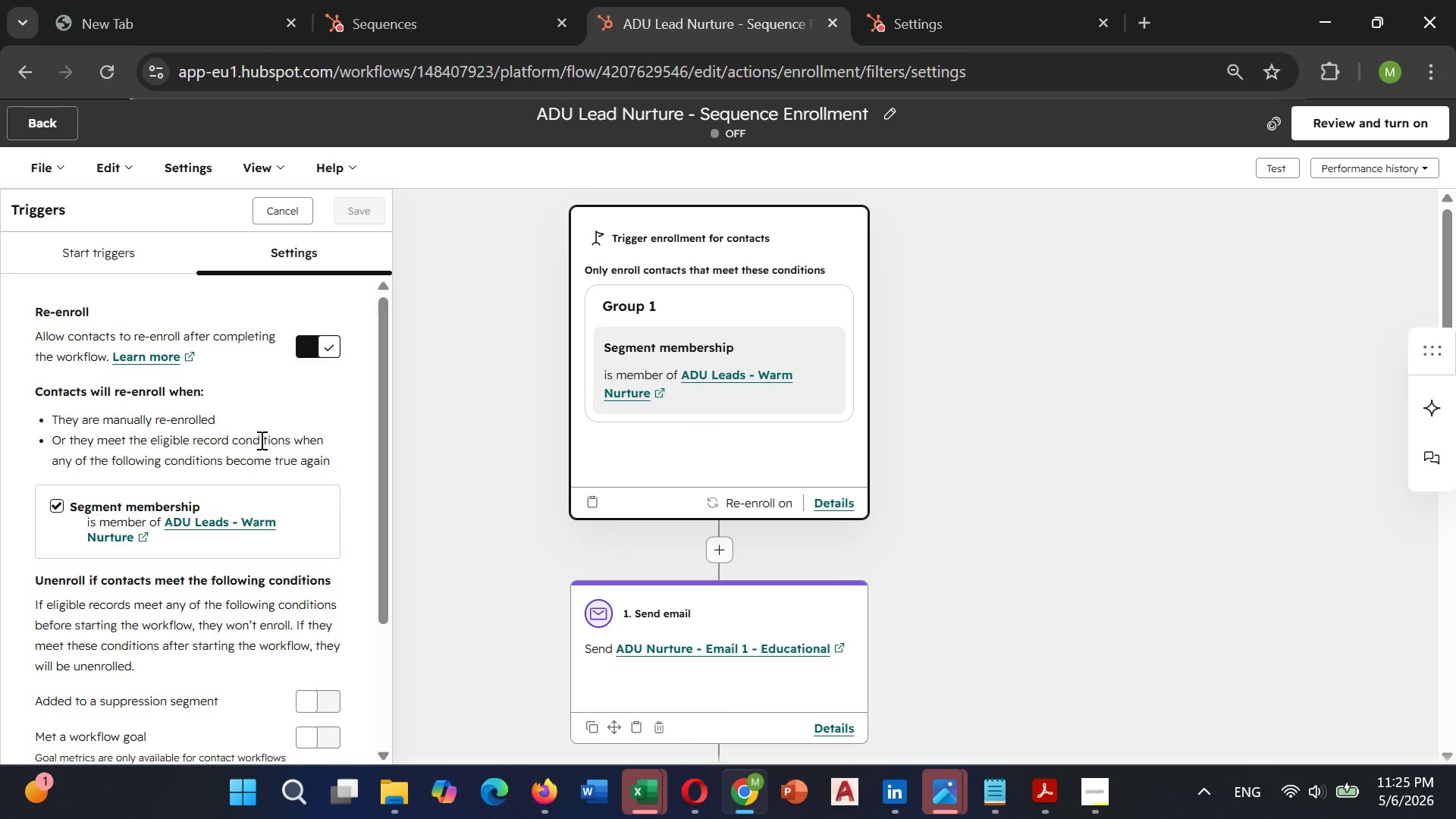 
scroll: coordinate [260, 440], scroll_direction: down, amount: 1.0
 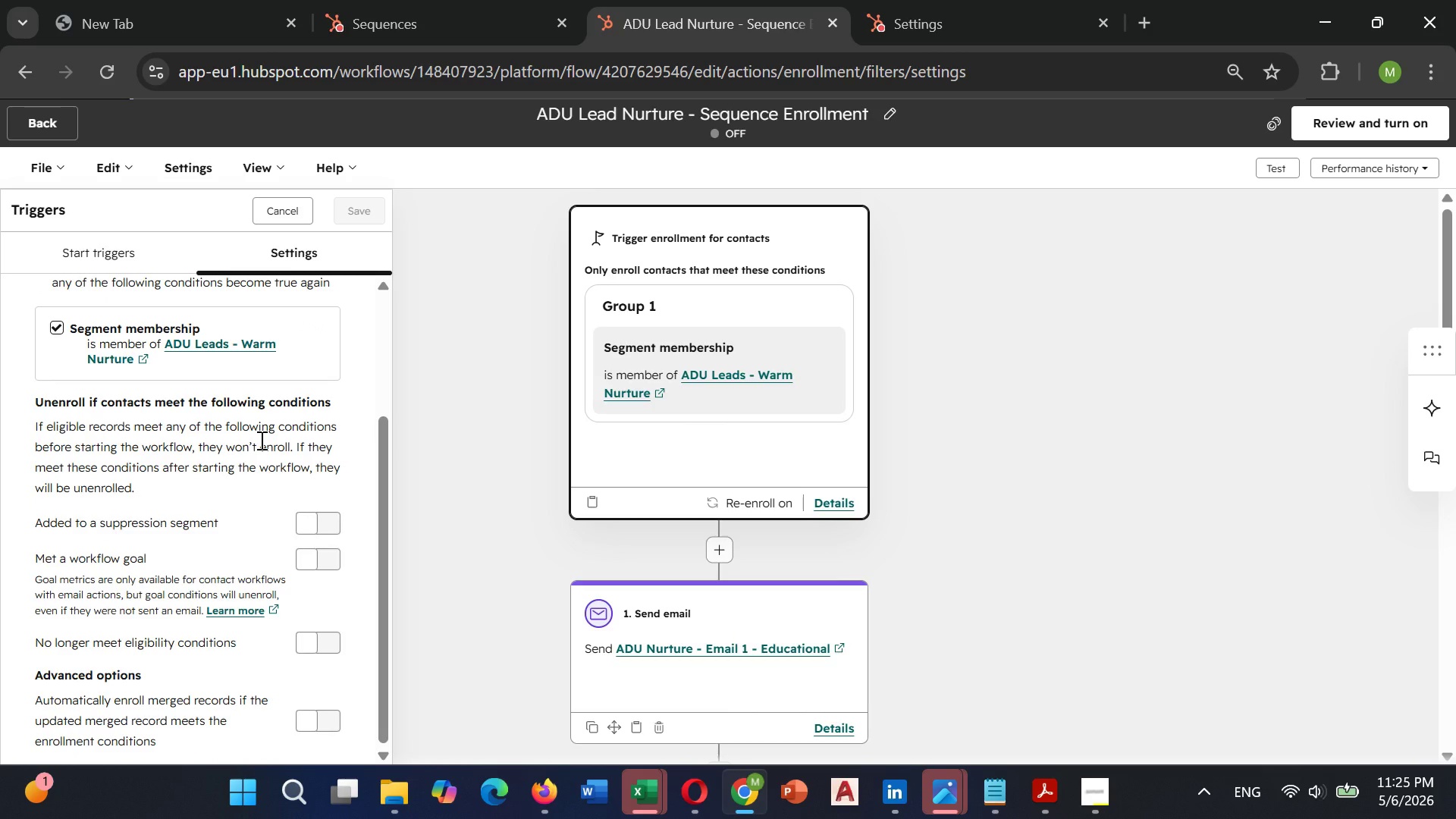 
left_click([138, 249])
 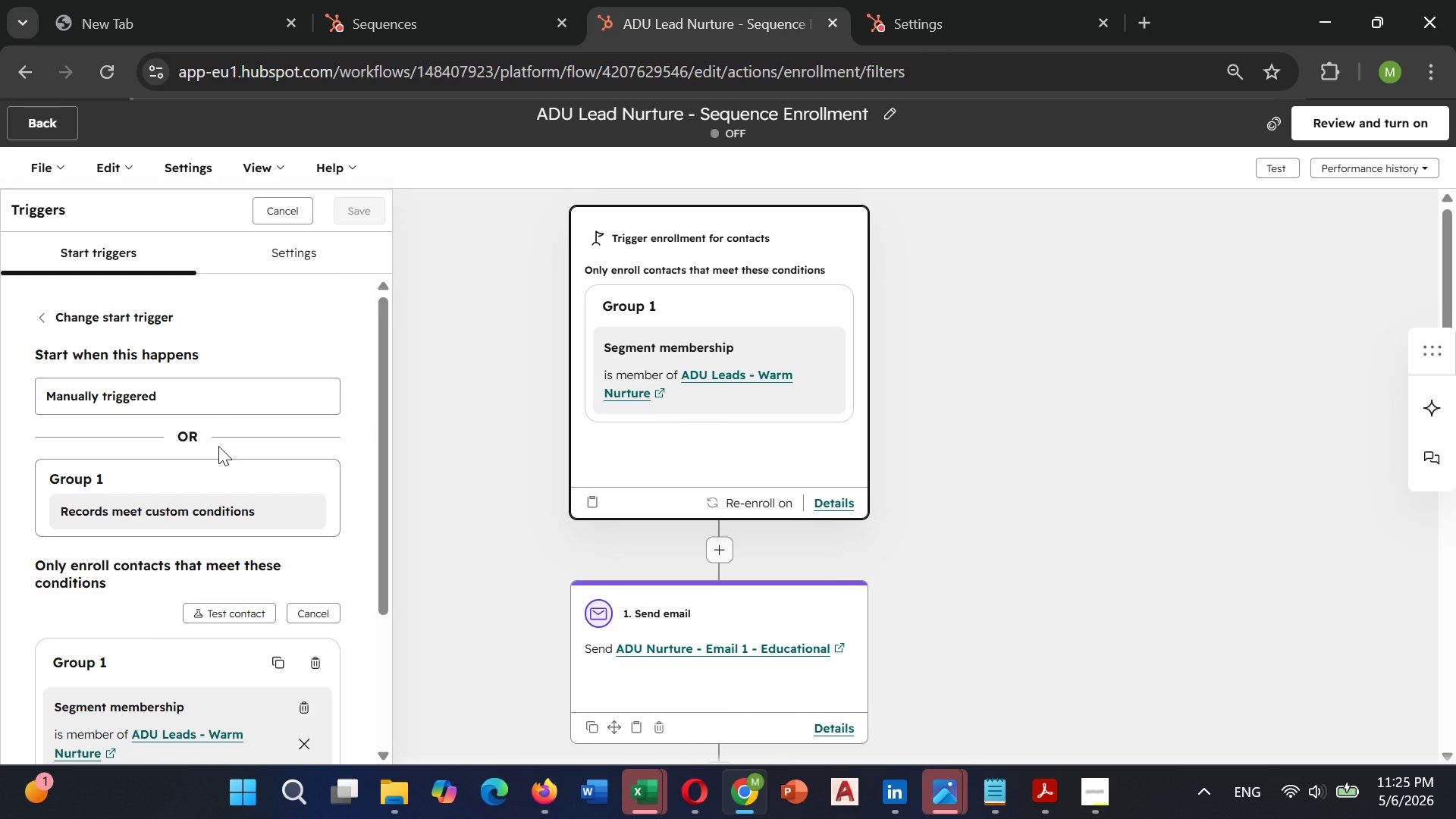 
scroll: coordinate [218, 446], scroll_direction: down, amount: 3.0
 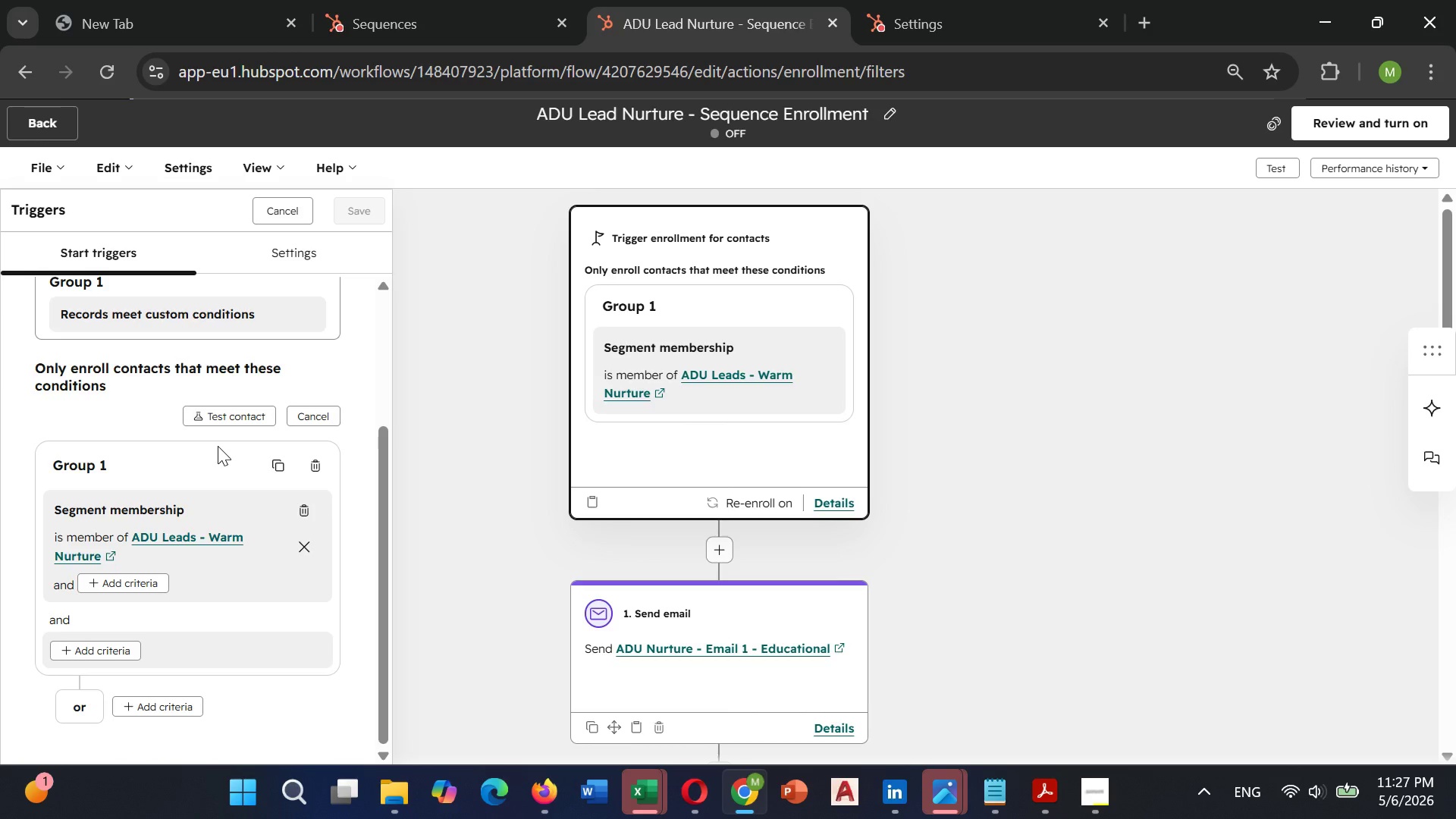 
wait(93.99)
 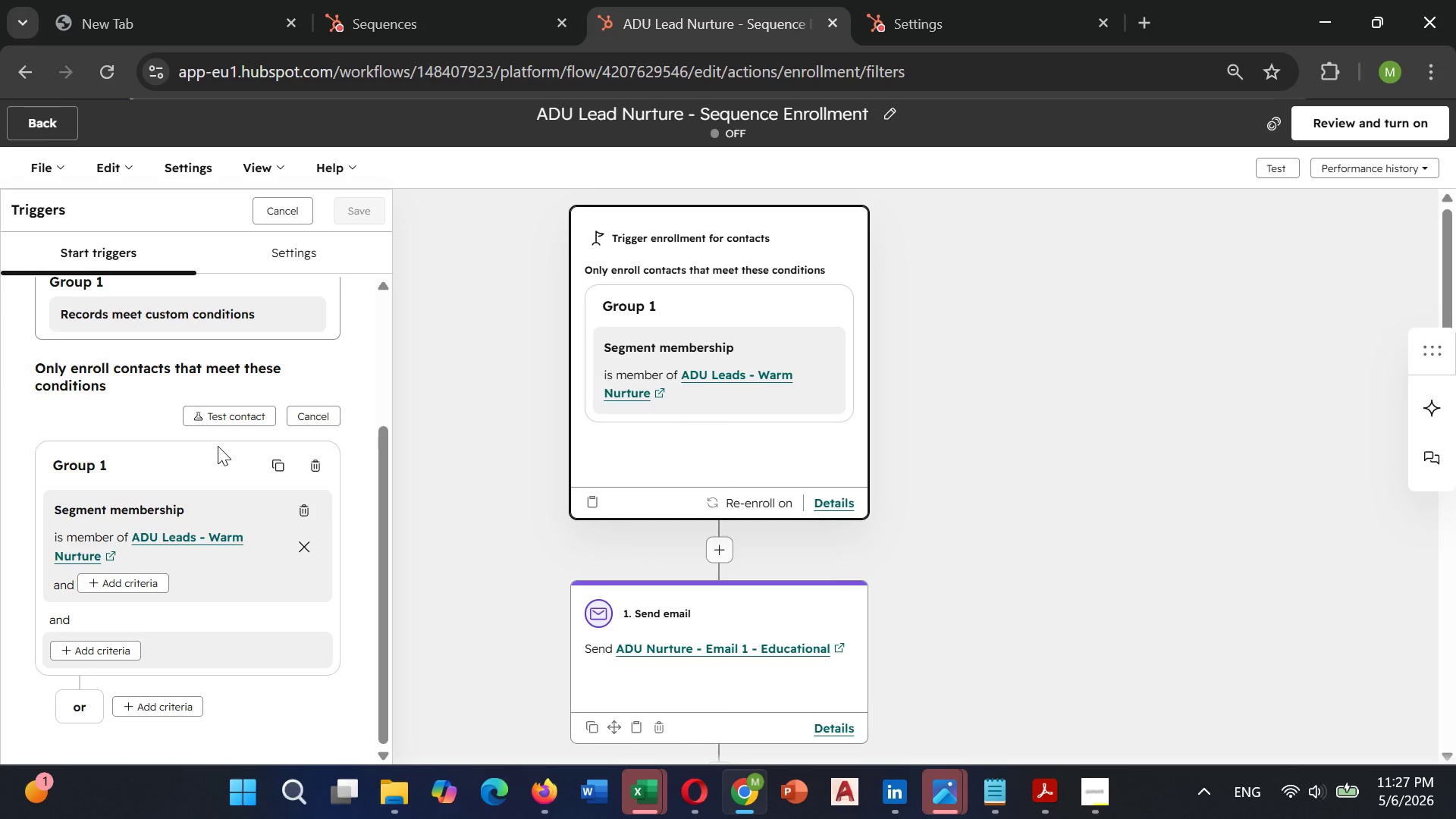 
scroll: coordinate [284, 265], scroll_direction: up, amount: 4.0
 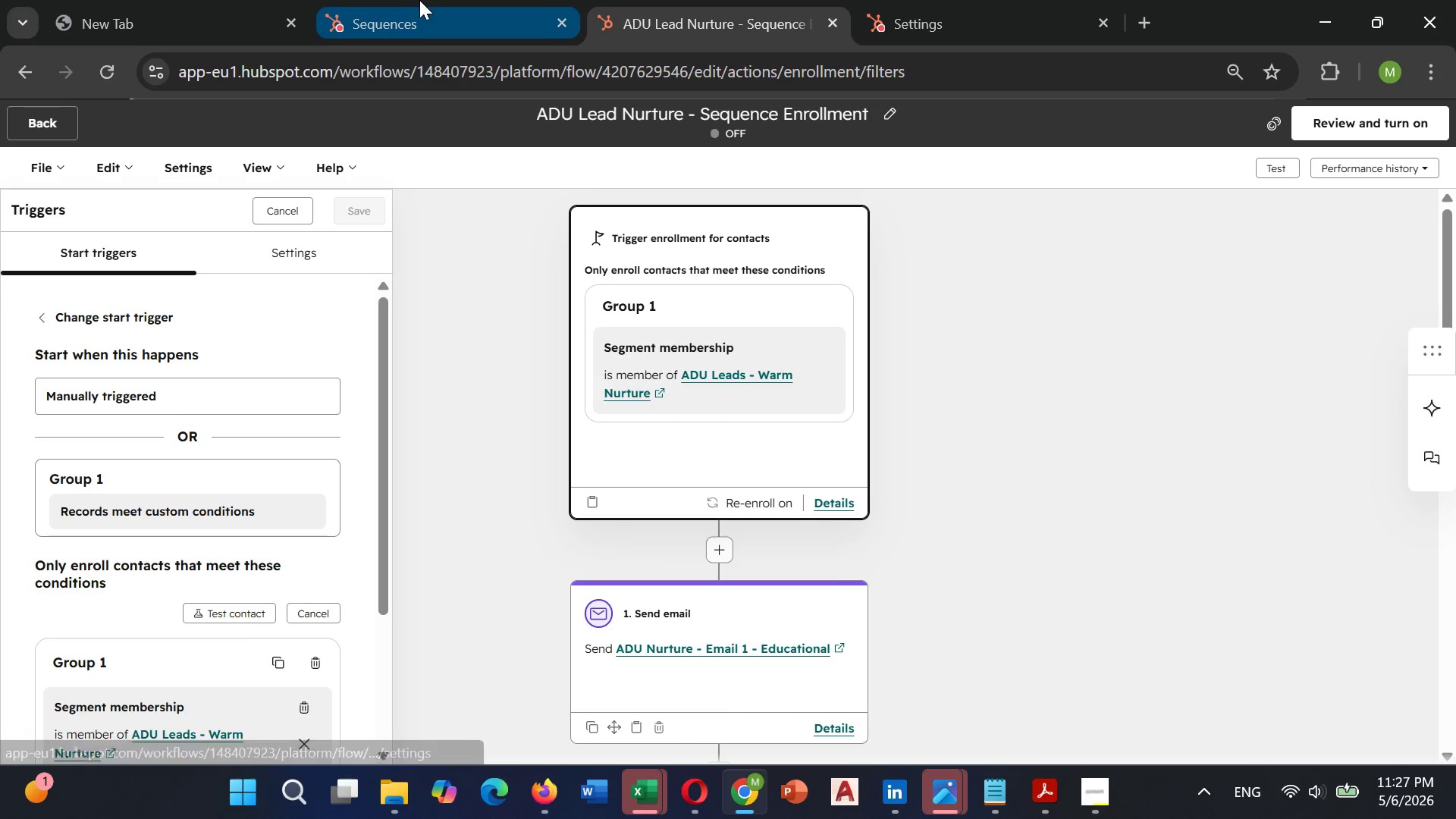 
left_click([419, 0])
 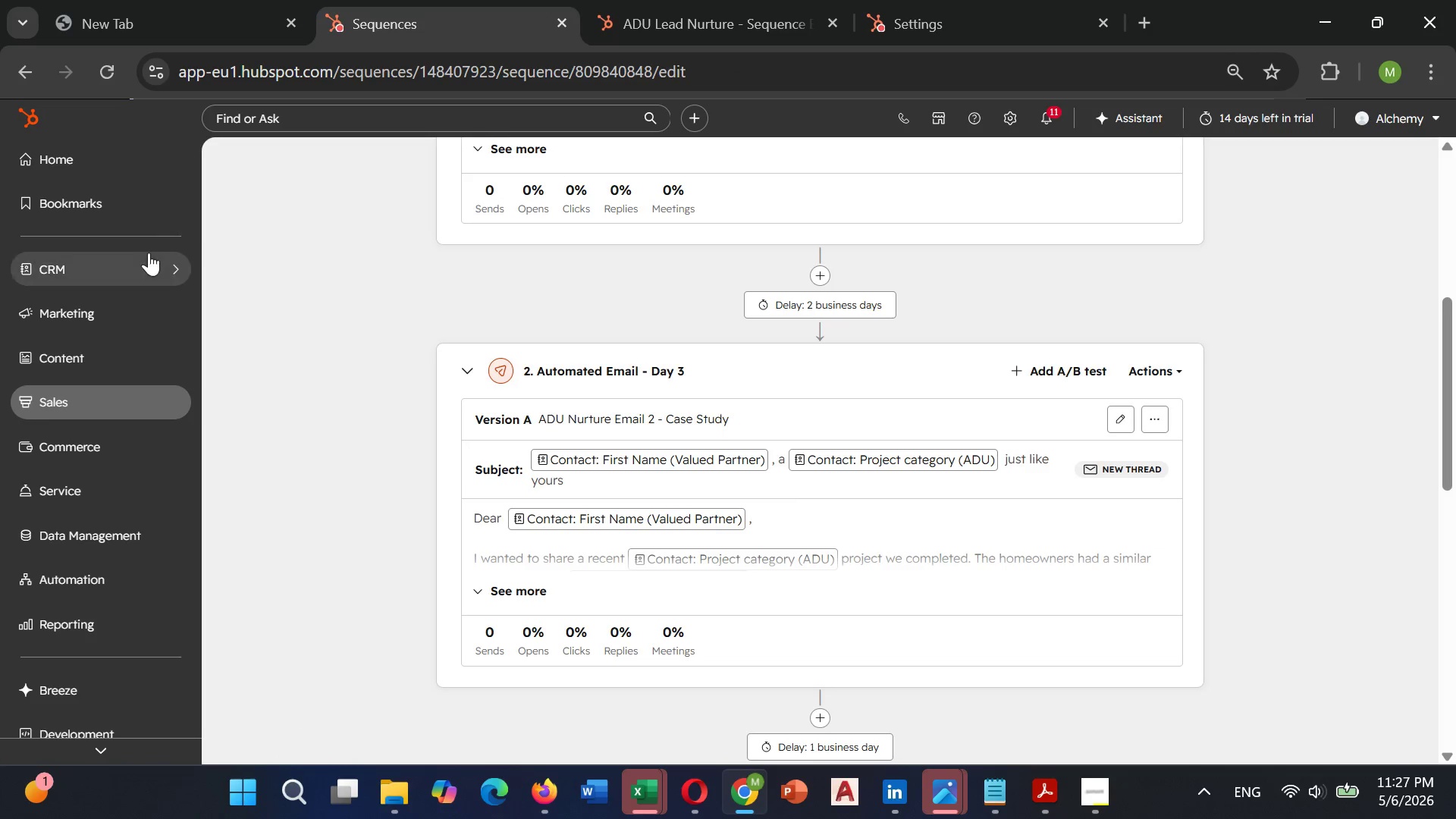 
left_click([148, 253])
 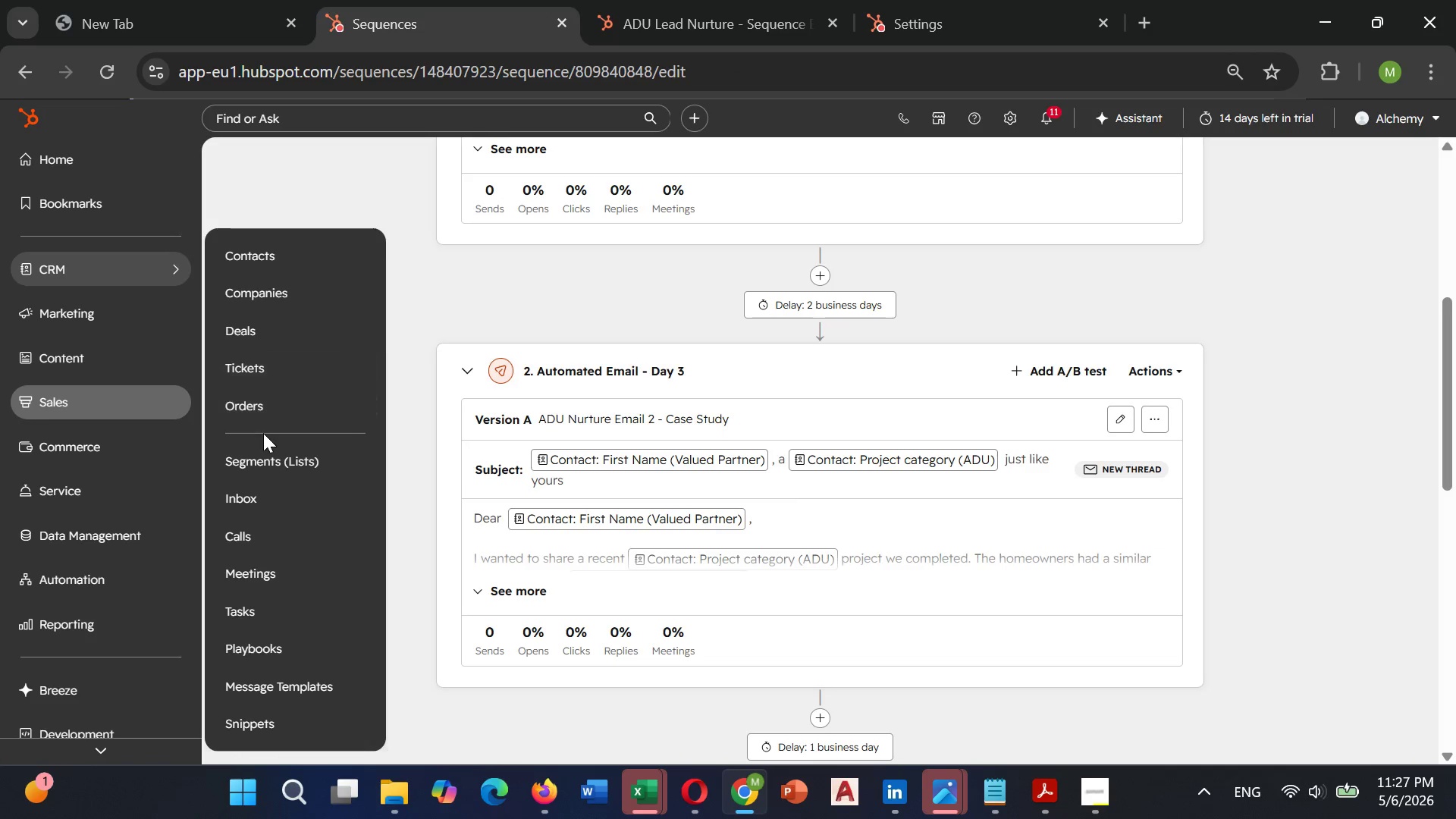 
left_click([263, 448])
 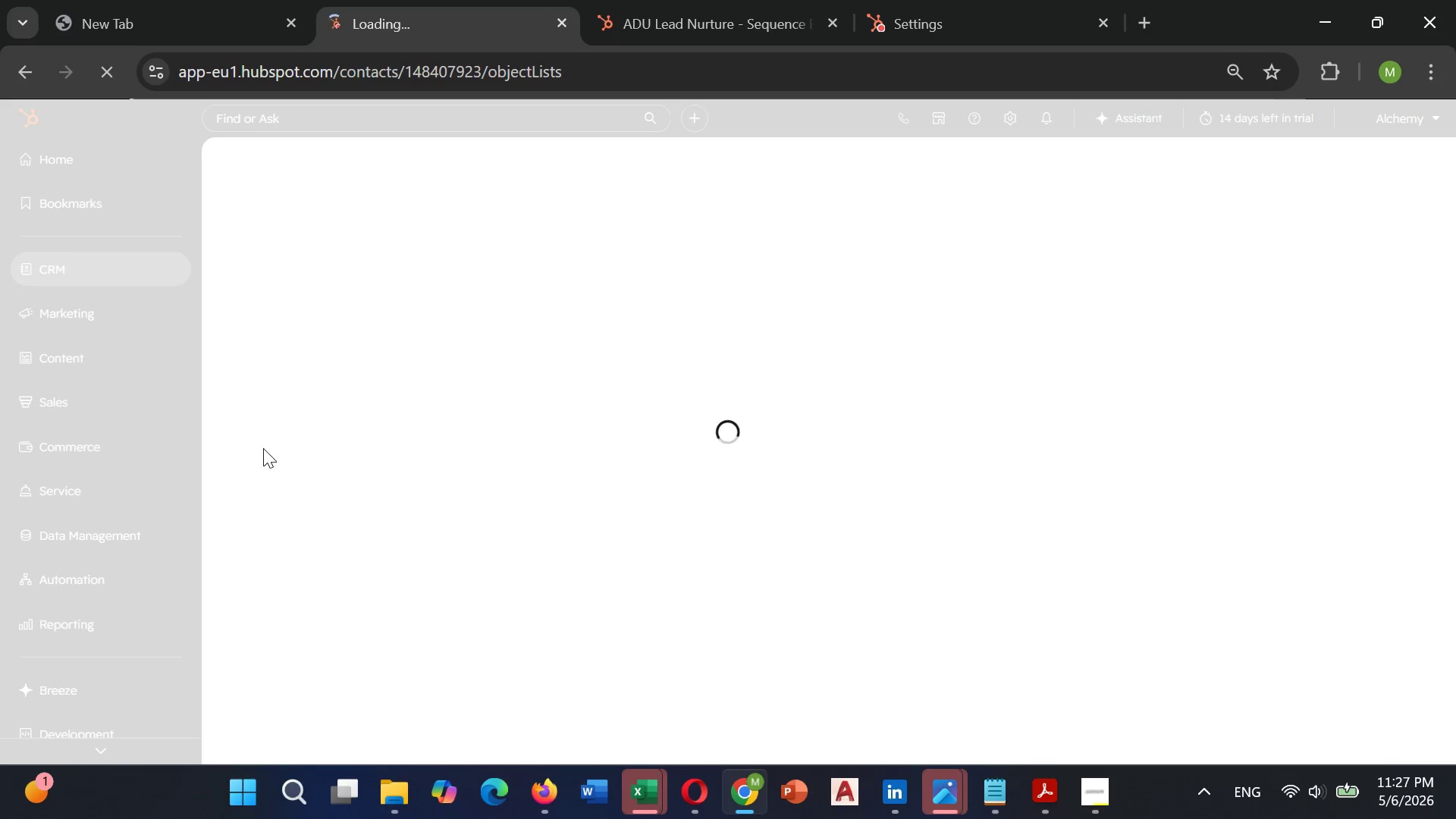 
wait(9.39)
 